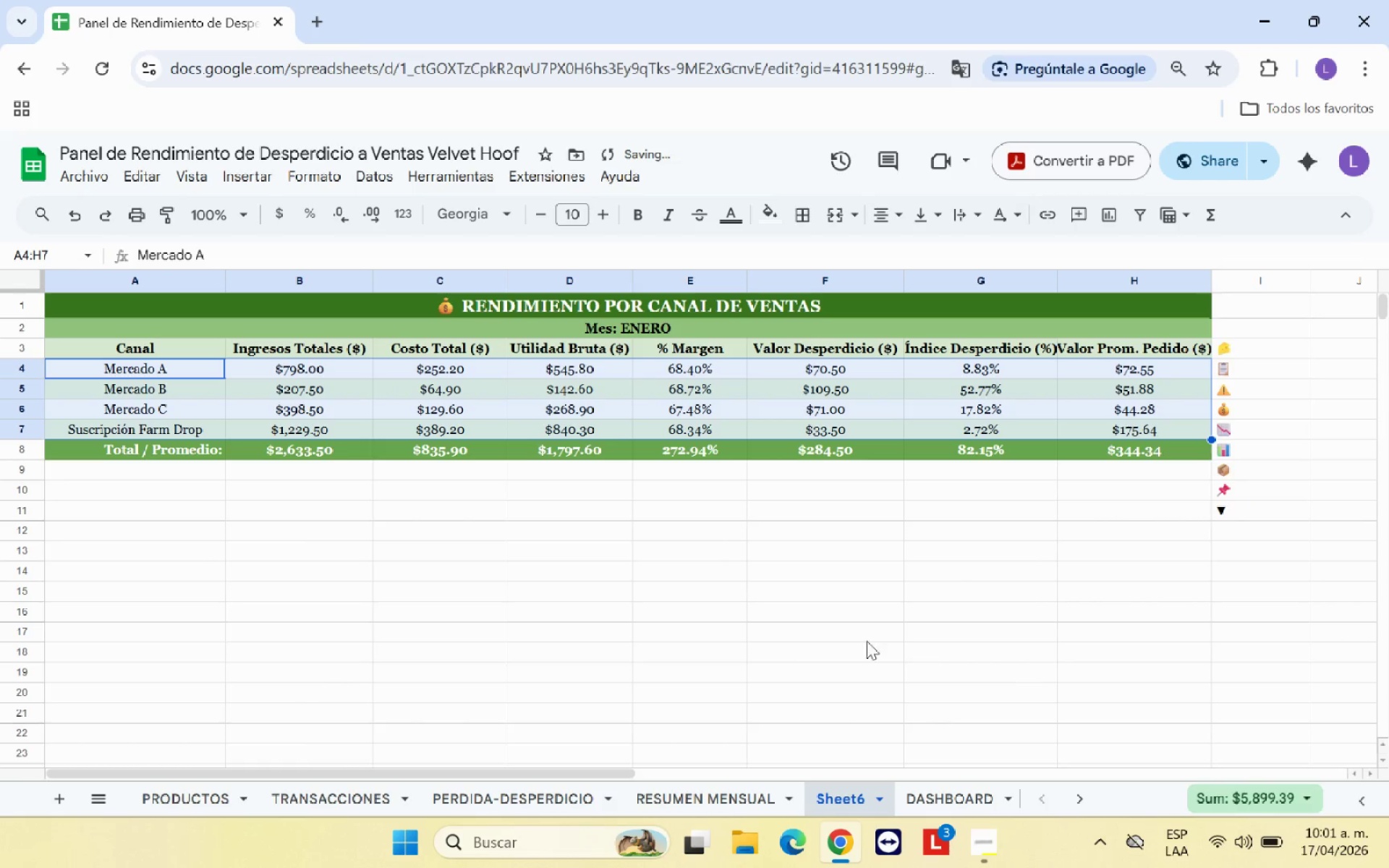 
left_click([833, 625])
 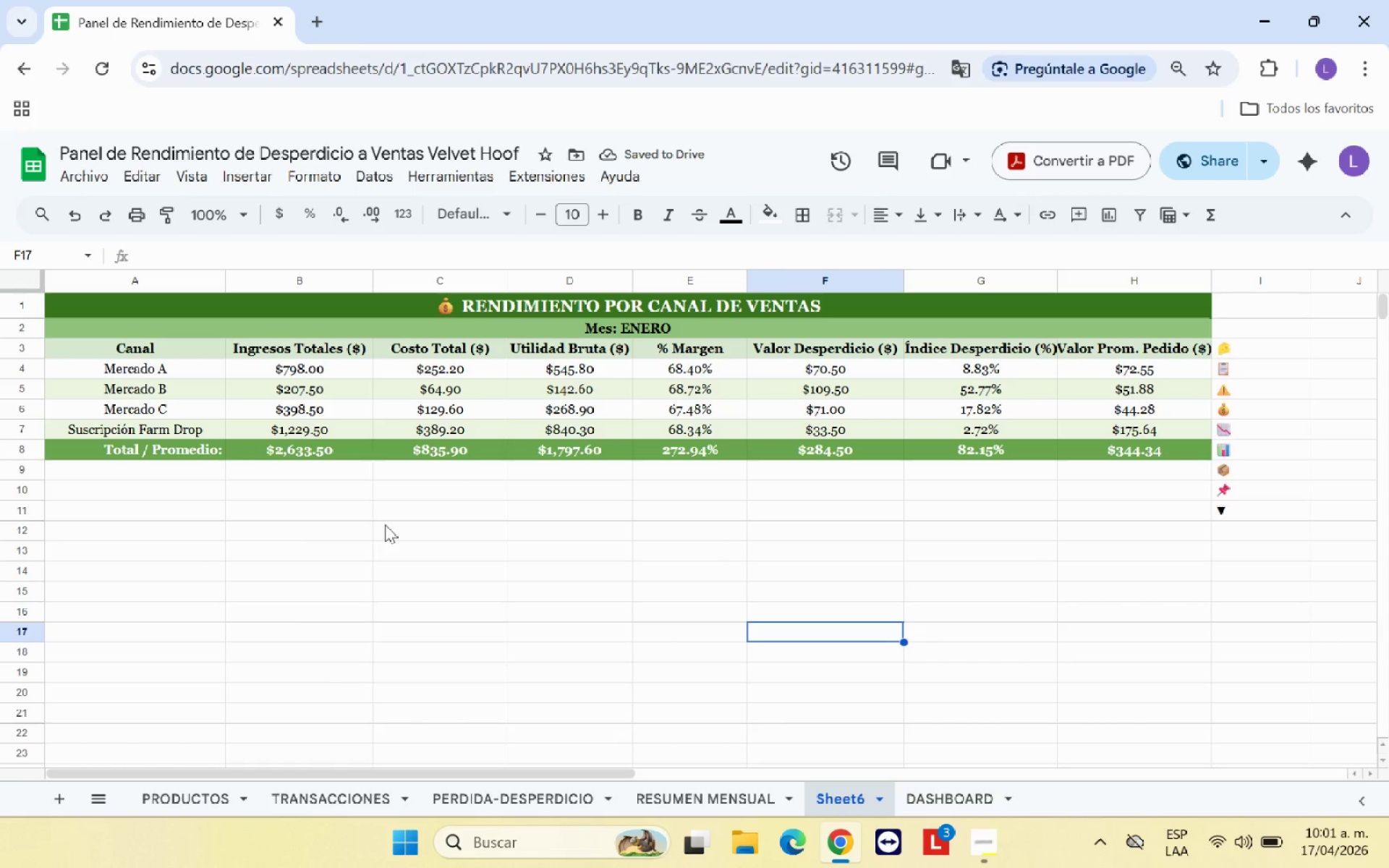 
scroll: coordinate [385, 524], scroll_direction: up, amount: 4.0
 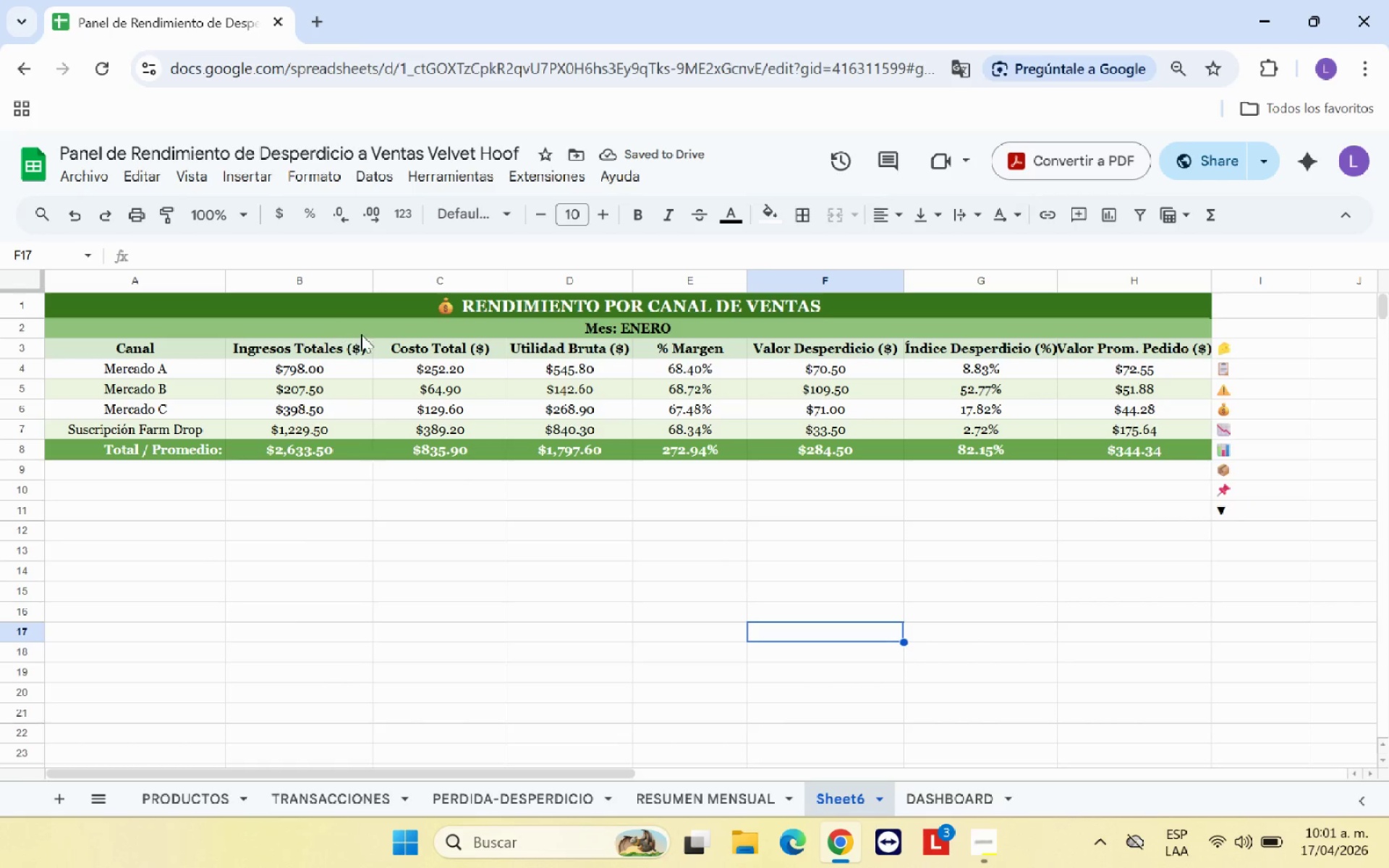 
left_click_drag(start_coordinate=[375, 322], to_coordinate=[416, 450])
 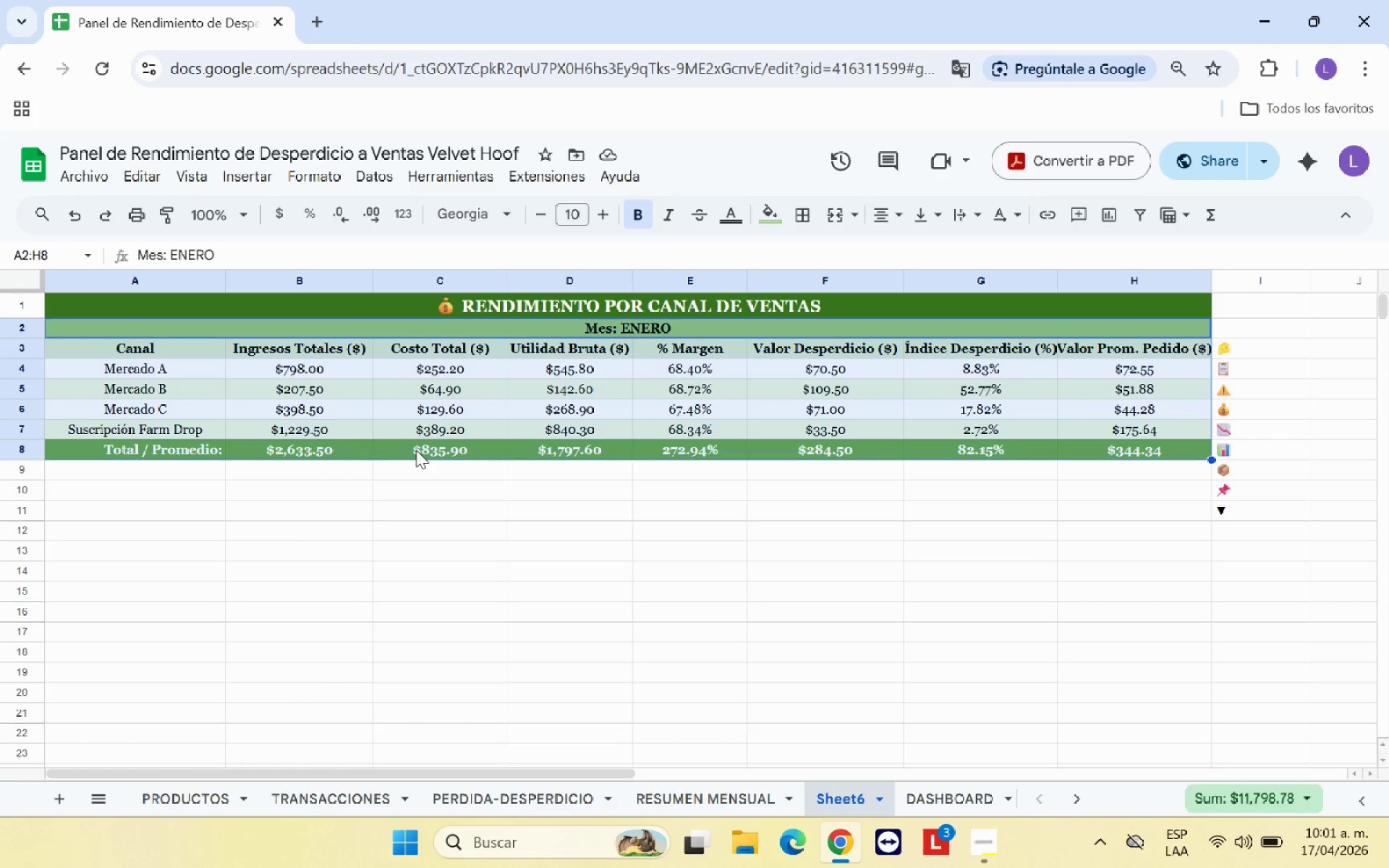 
key(Control+C)
 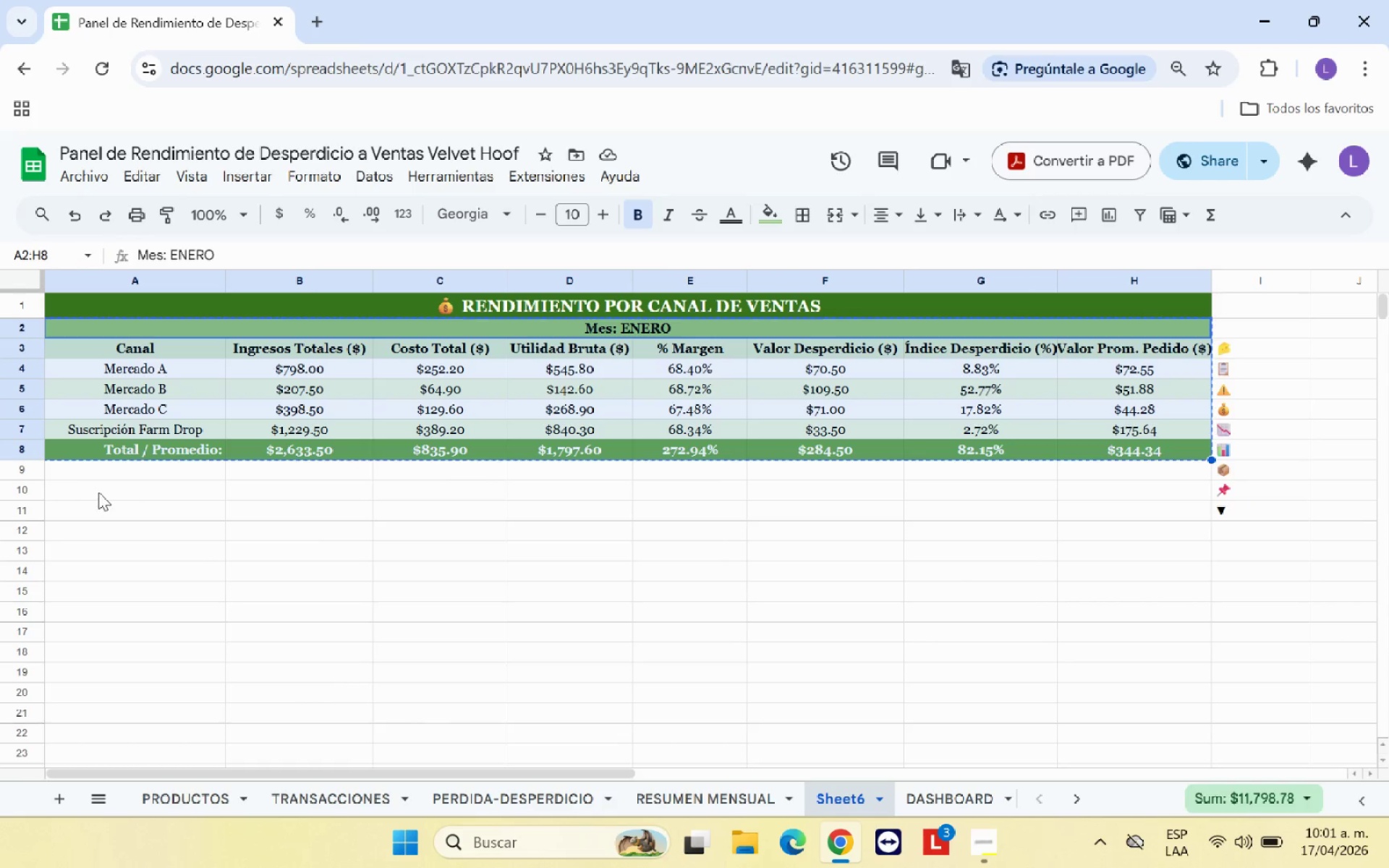 
left_click([101, 492])
 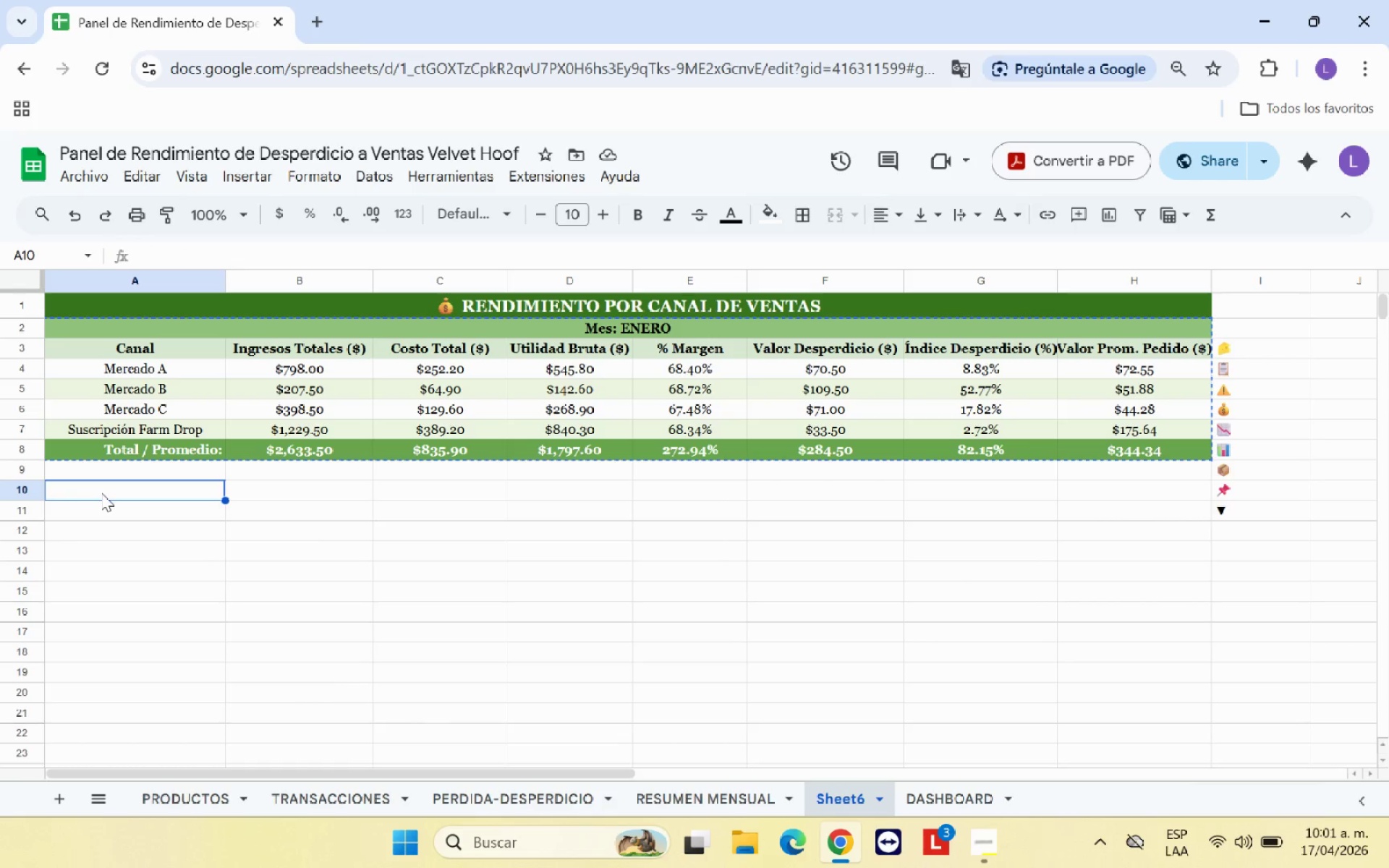 
key(Control+V)
 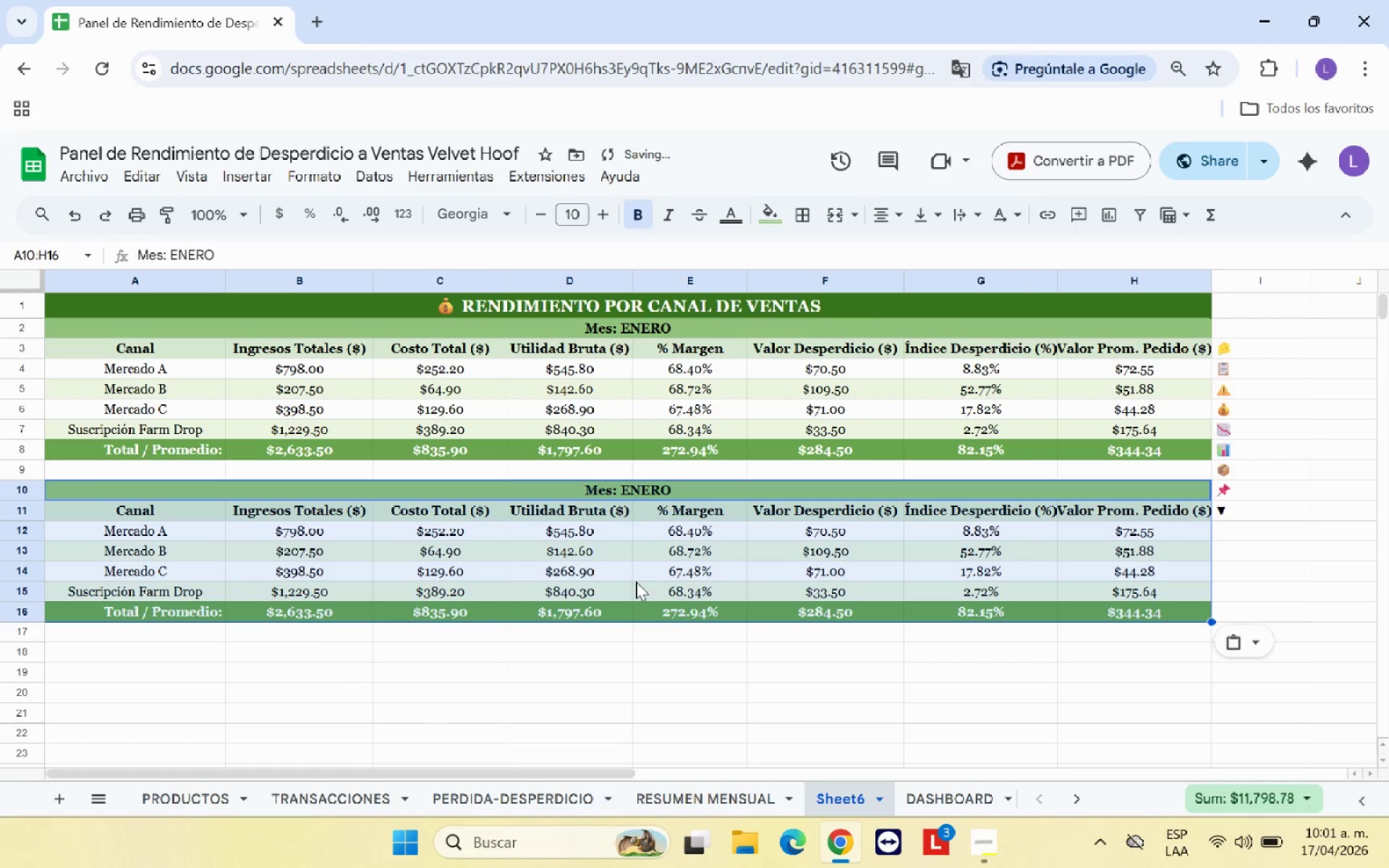 
left_click([634, 483])
 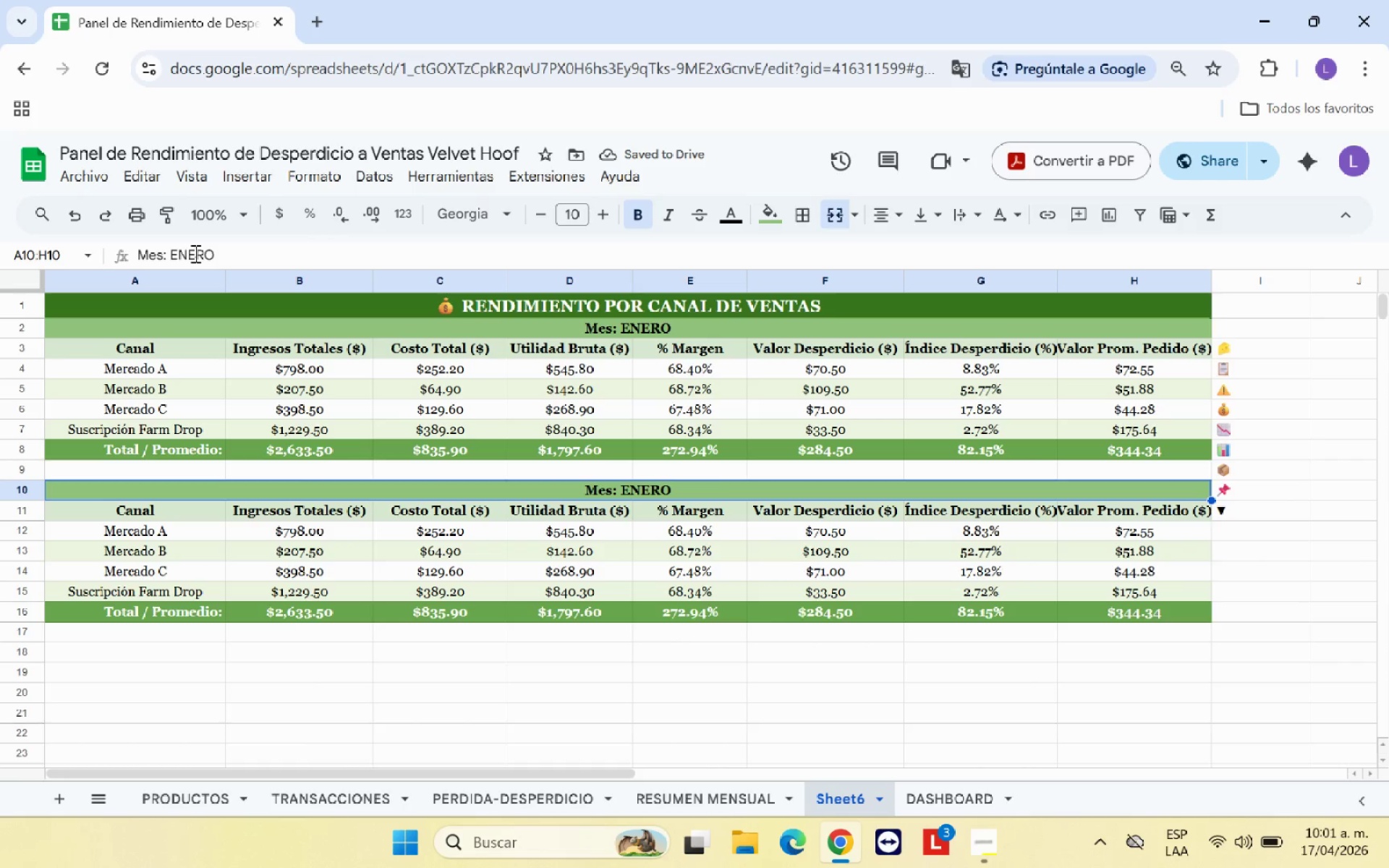 
left_click([189, 255])
 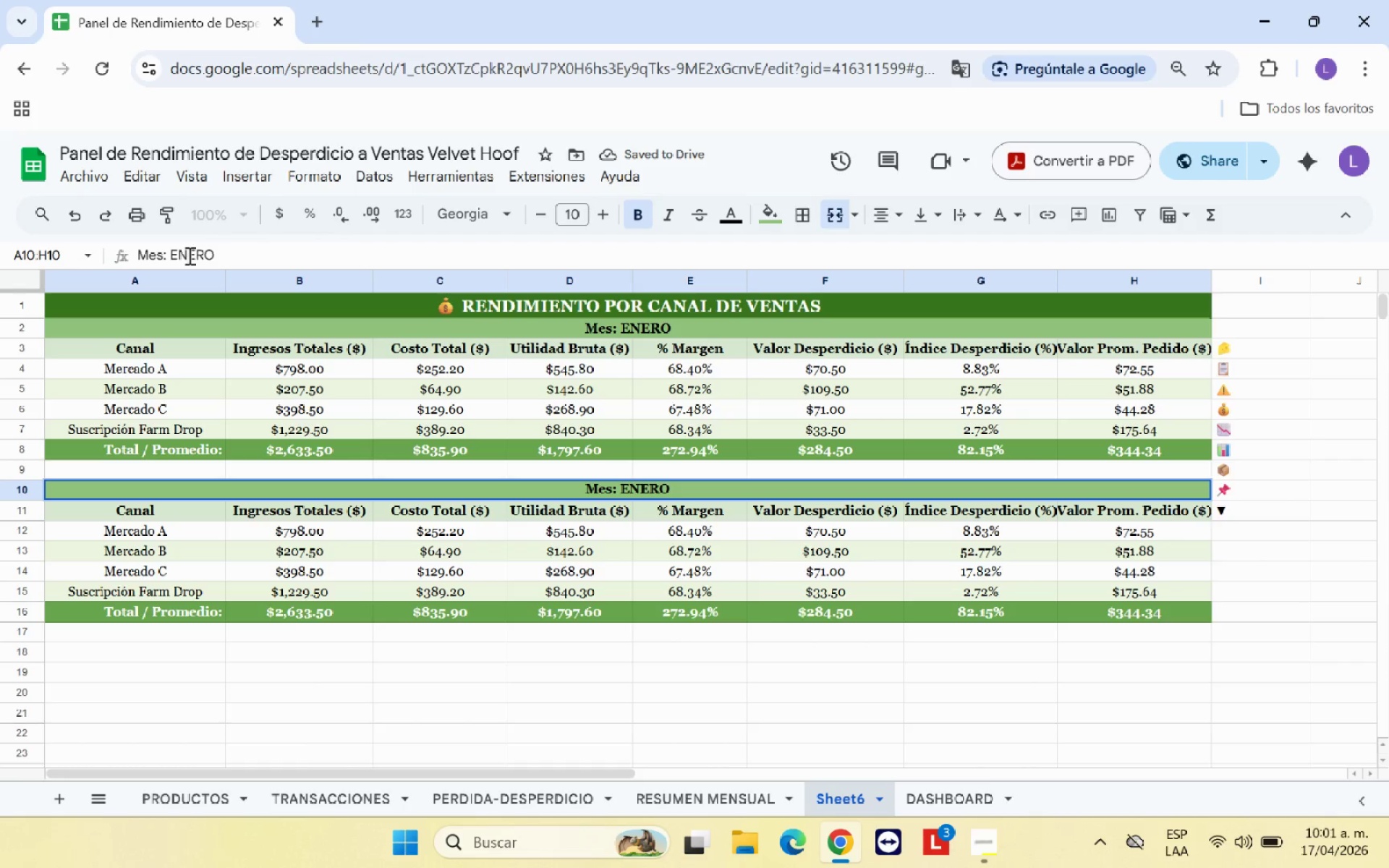 
key(Backspace)
key(Backspace)
type(FEBR)
 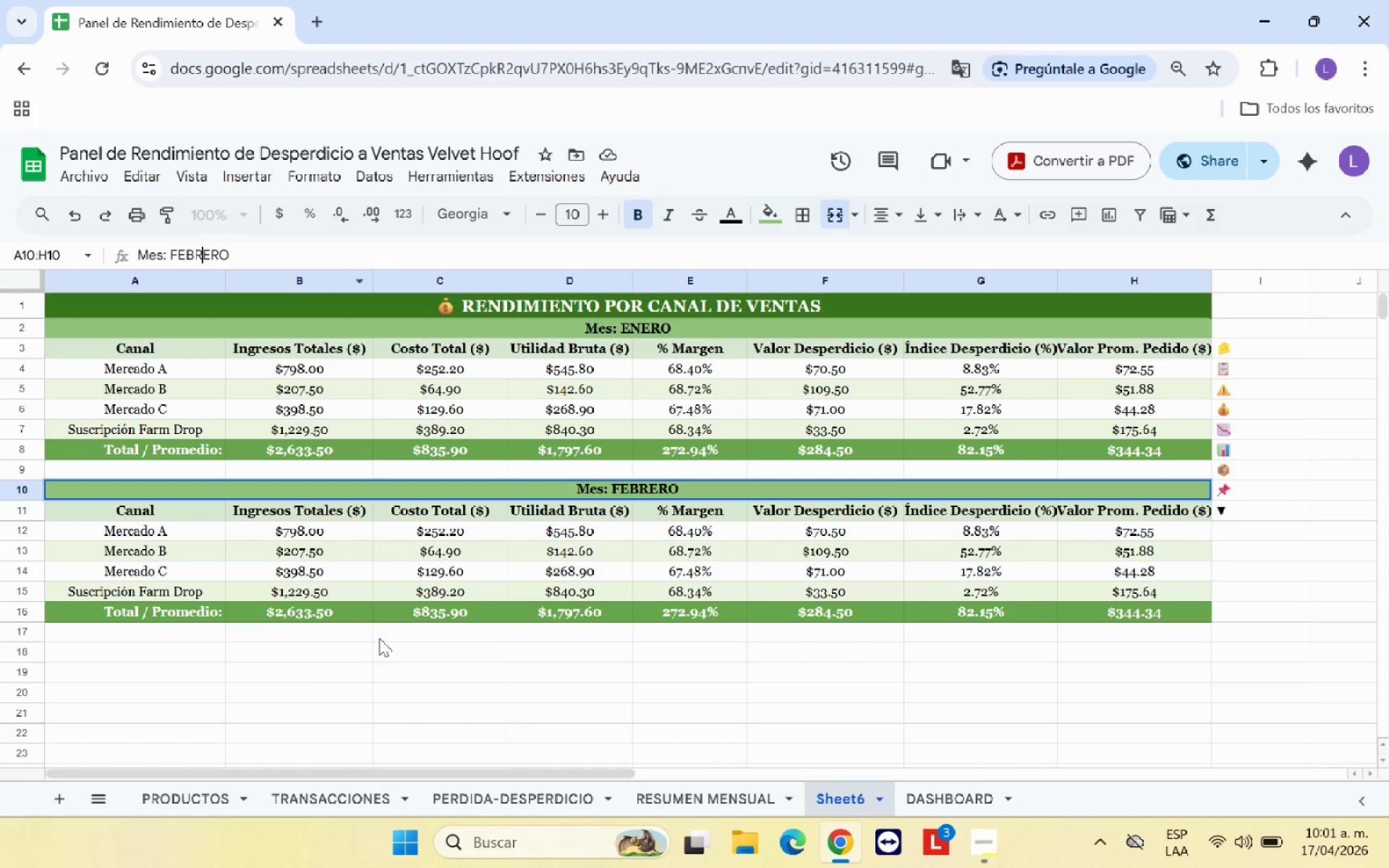 
left_click([641, 673])
 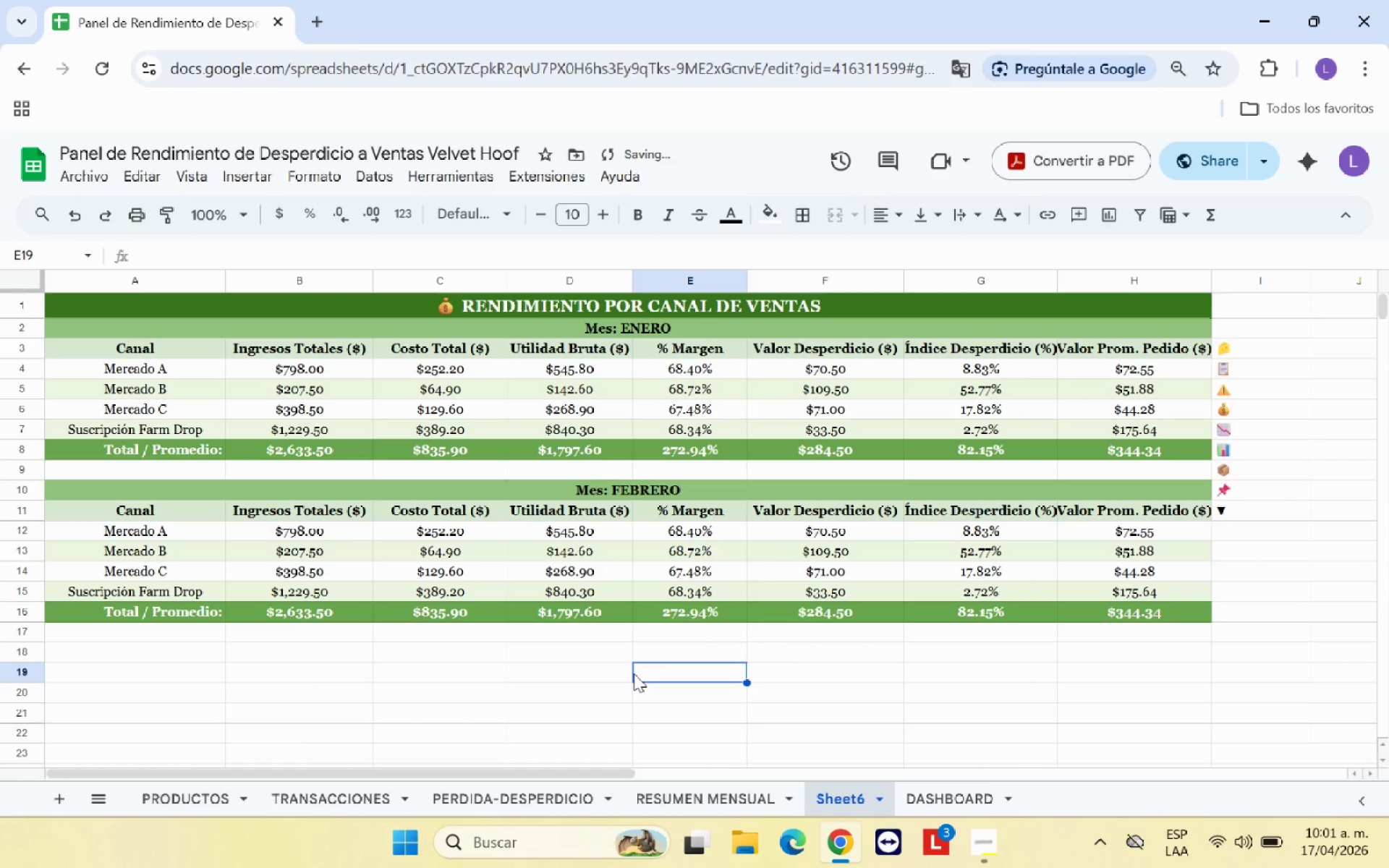 
scroll: coordinate [634, 673], scroll_direction: down, amount: 1.0
 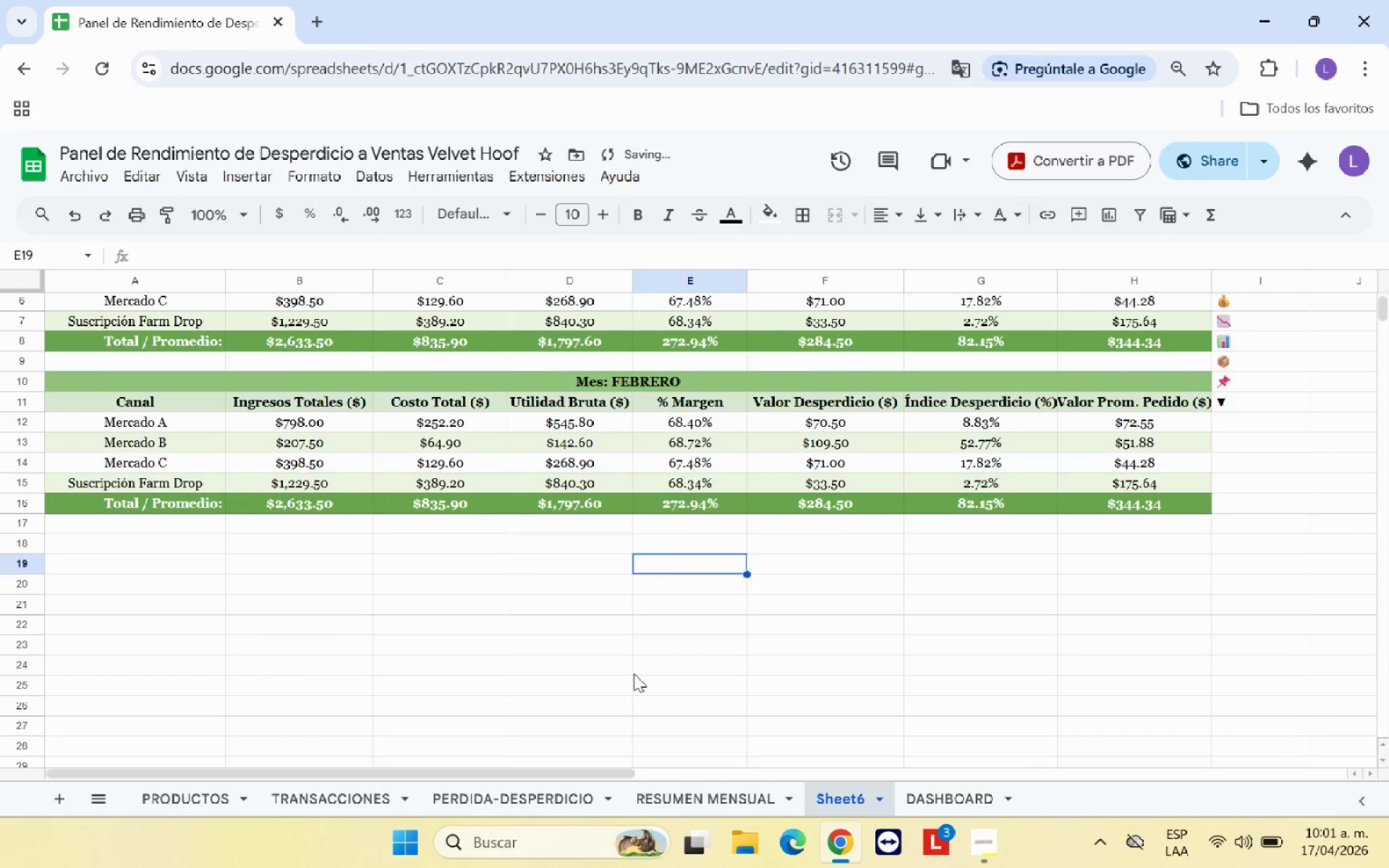 
scroll: coordinate [634, 673], scroll_direction: up, amount: 1.0
 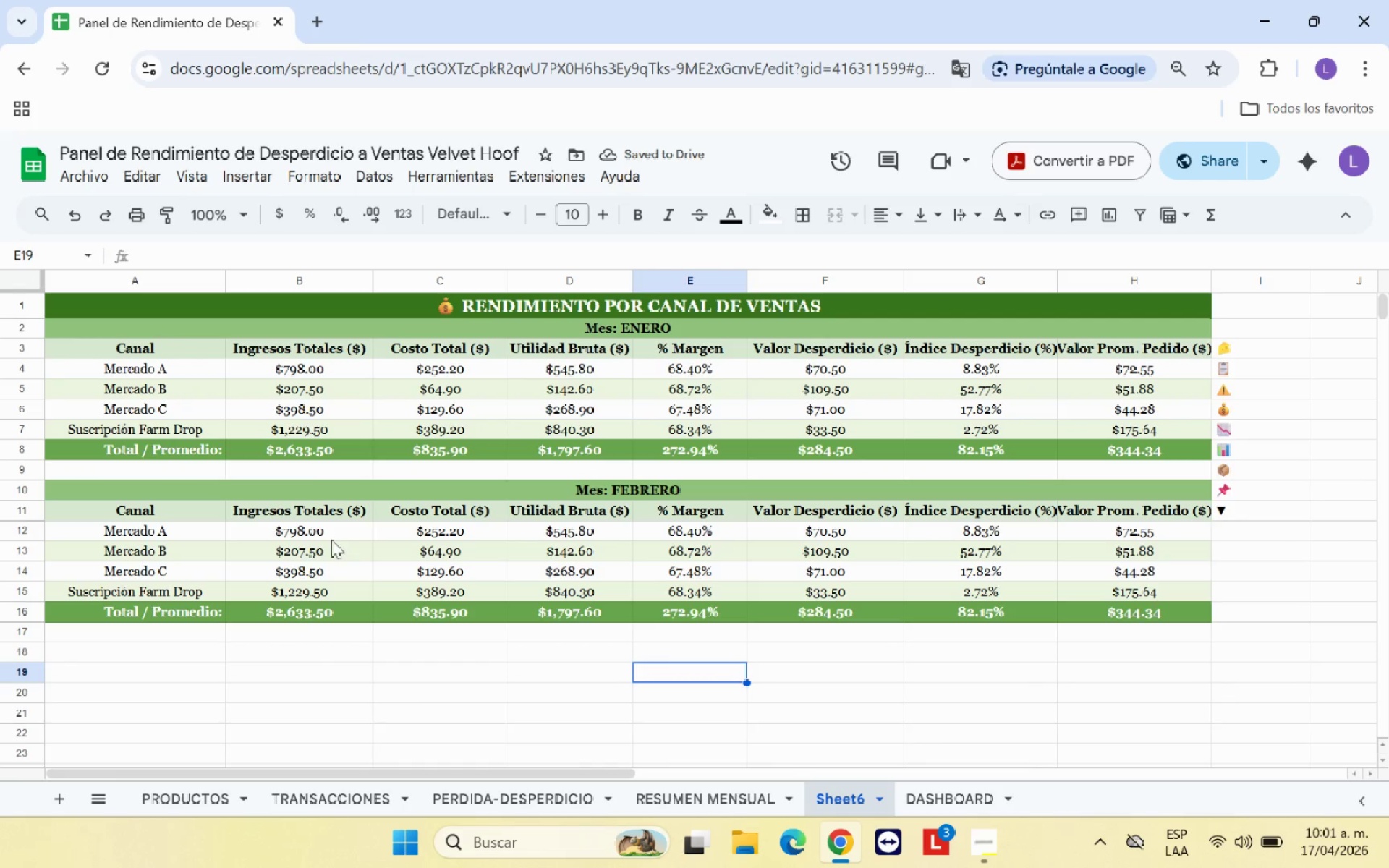 
left_click([328, 537])
 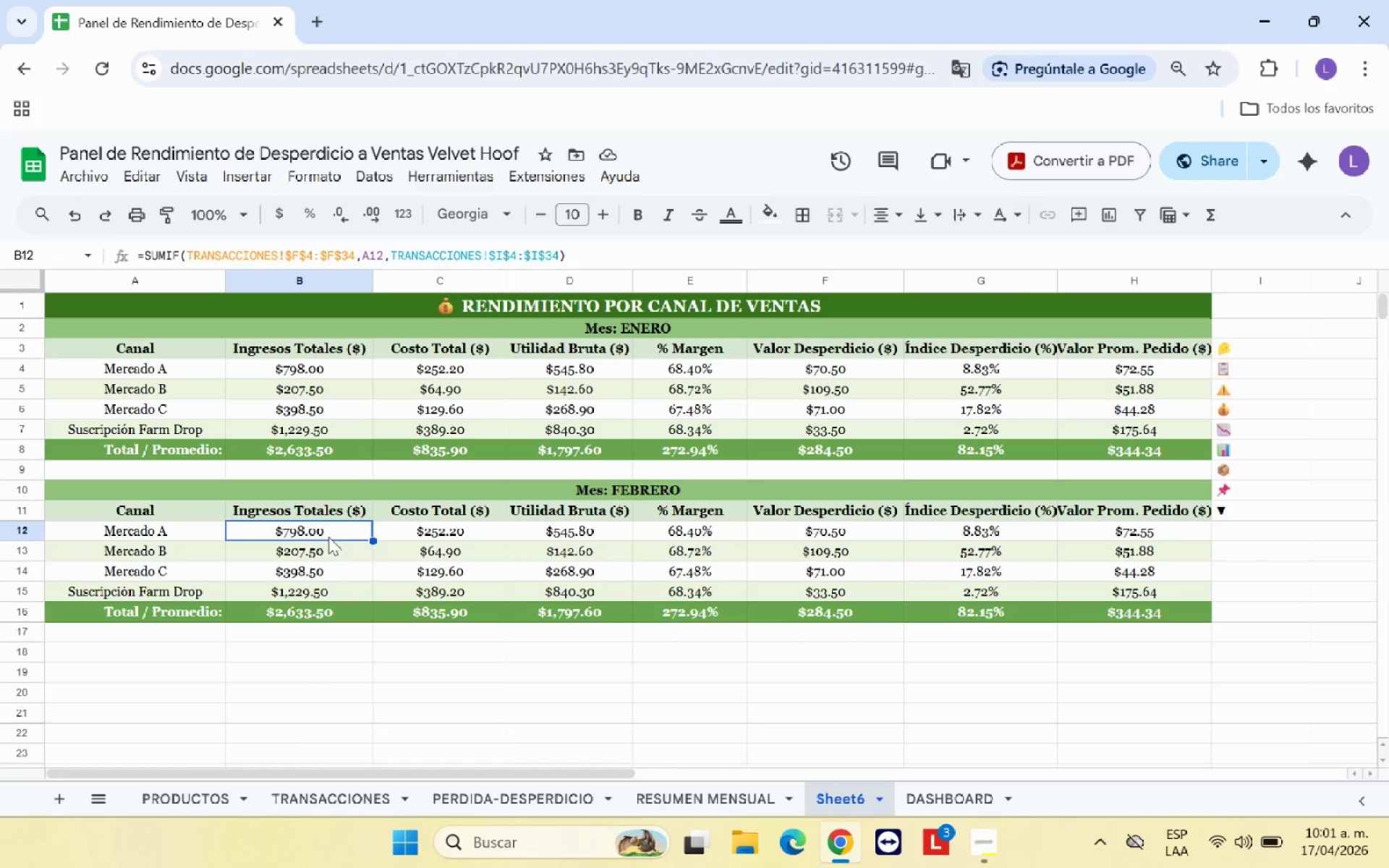 
wait(10.41)
 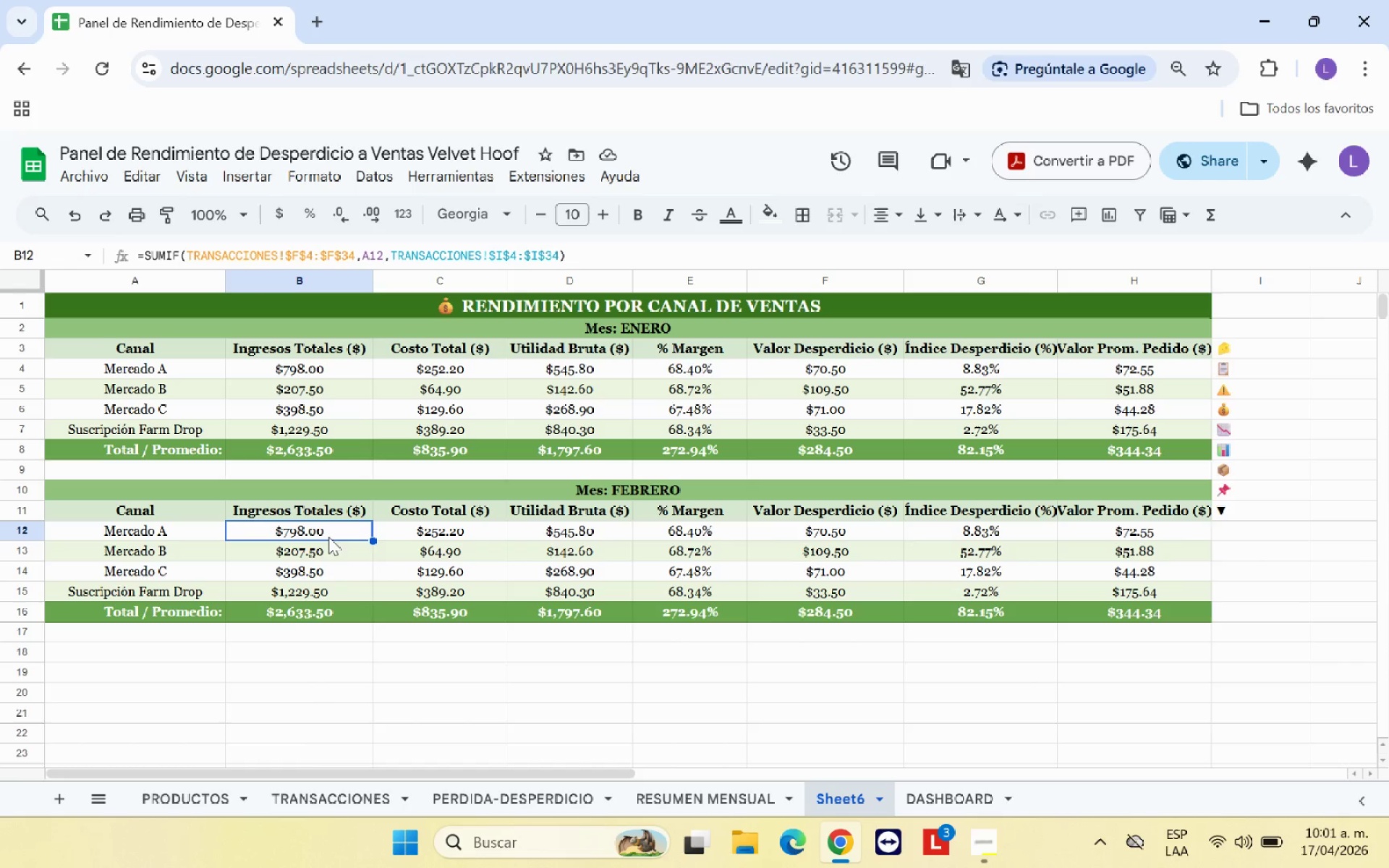 
hold_key(key=ShiftRight, duration=0.83)
 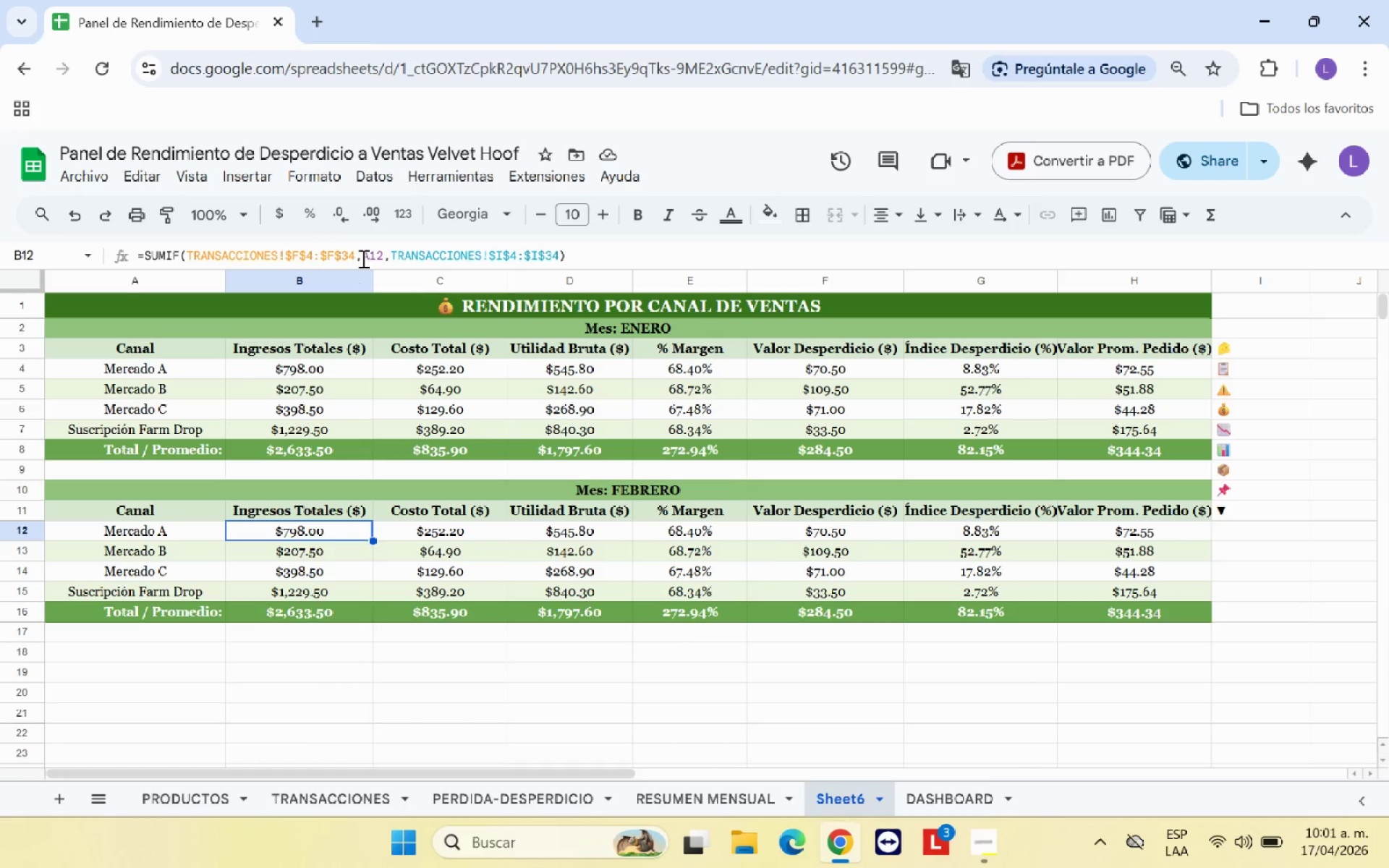 
left_click([355, 255])
 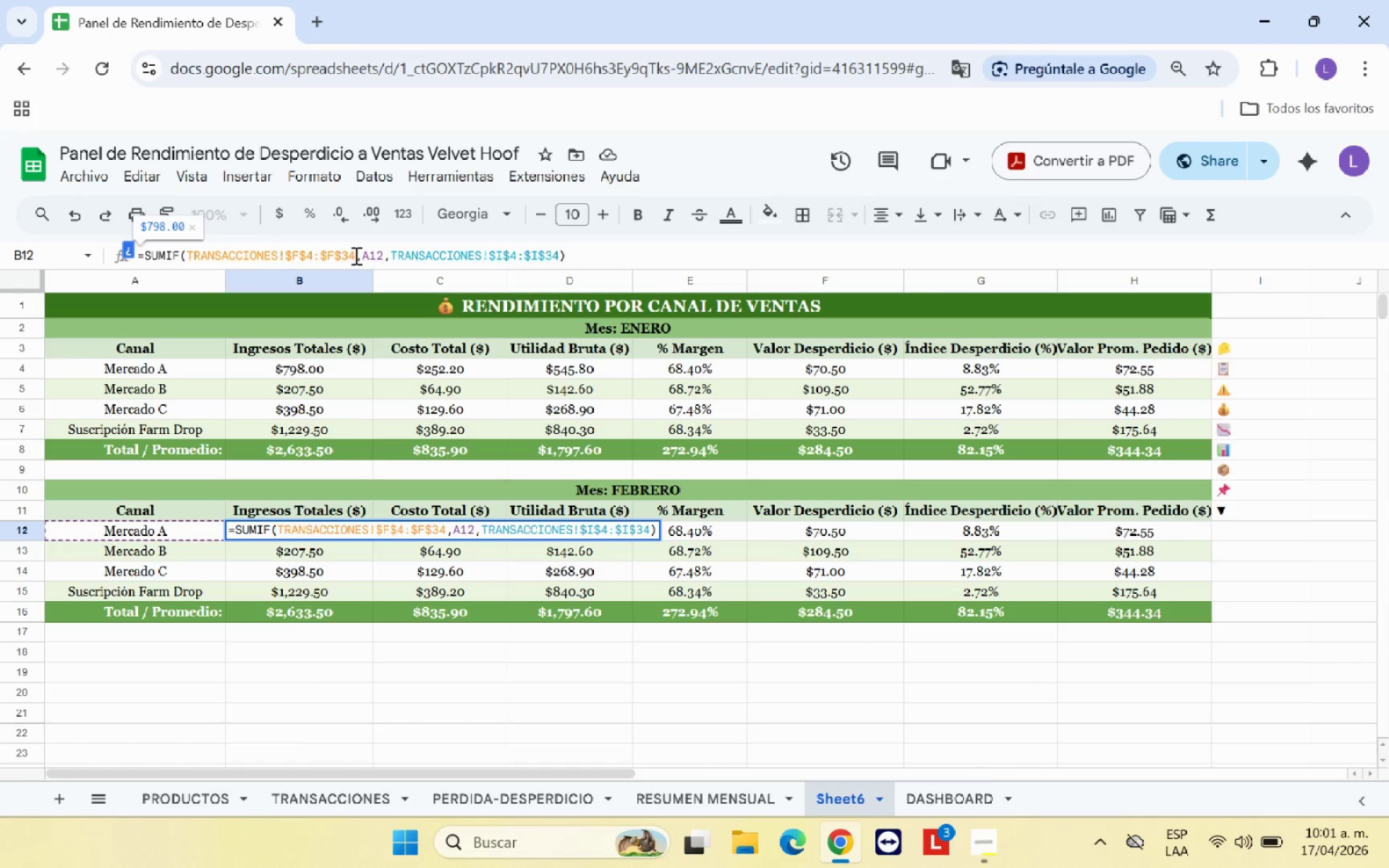 
key(Backspace)
 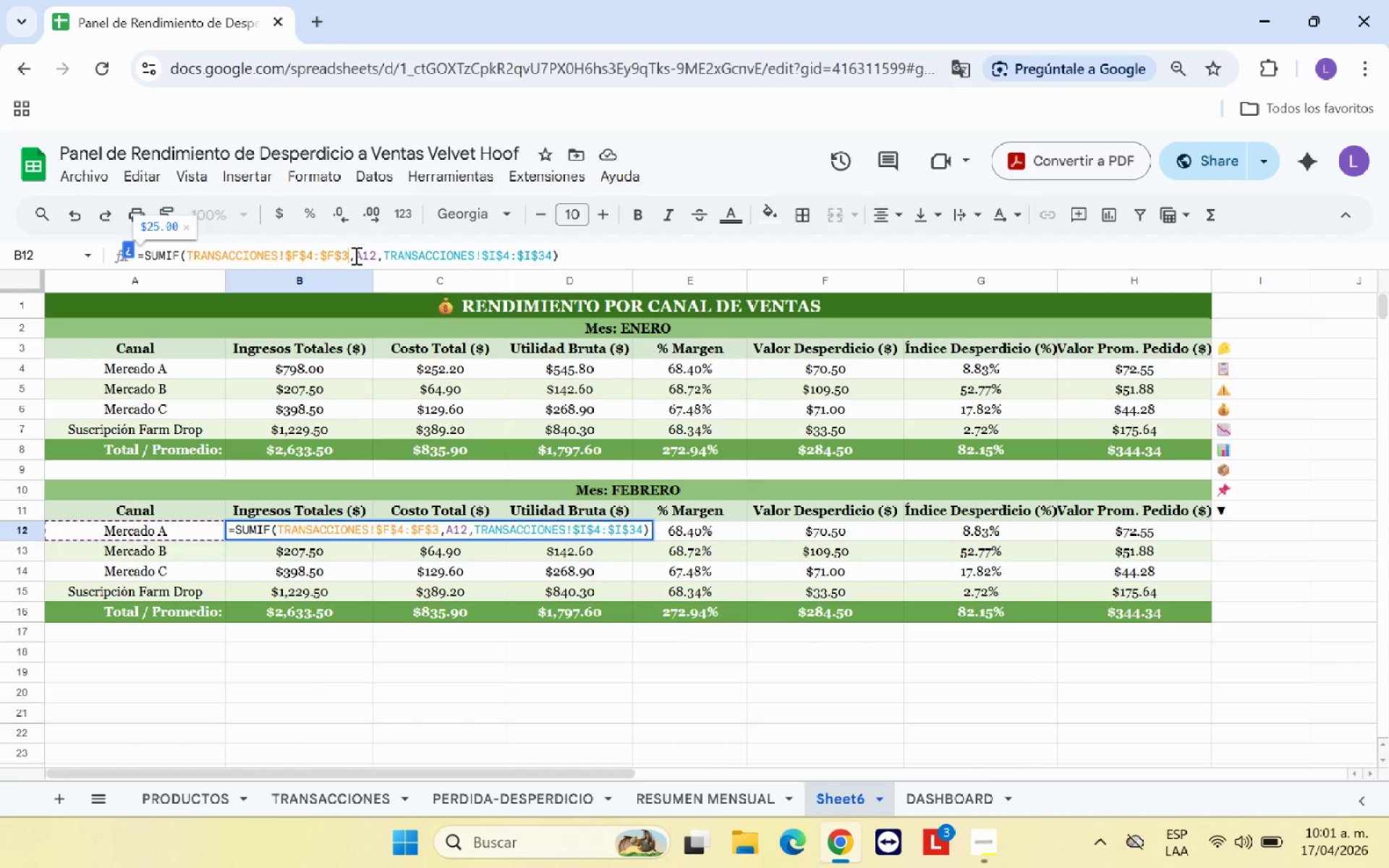 
key(Backspace)
 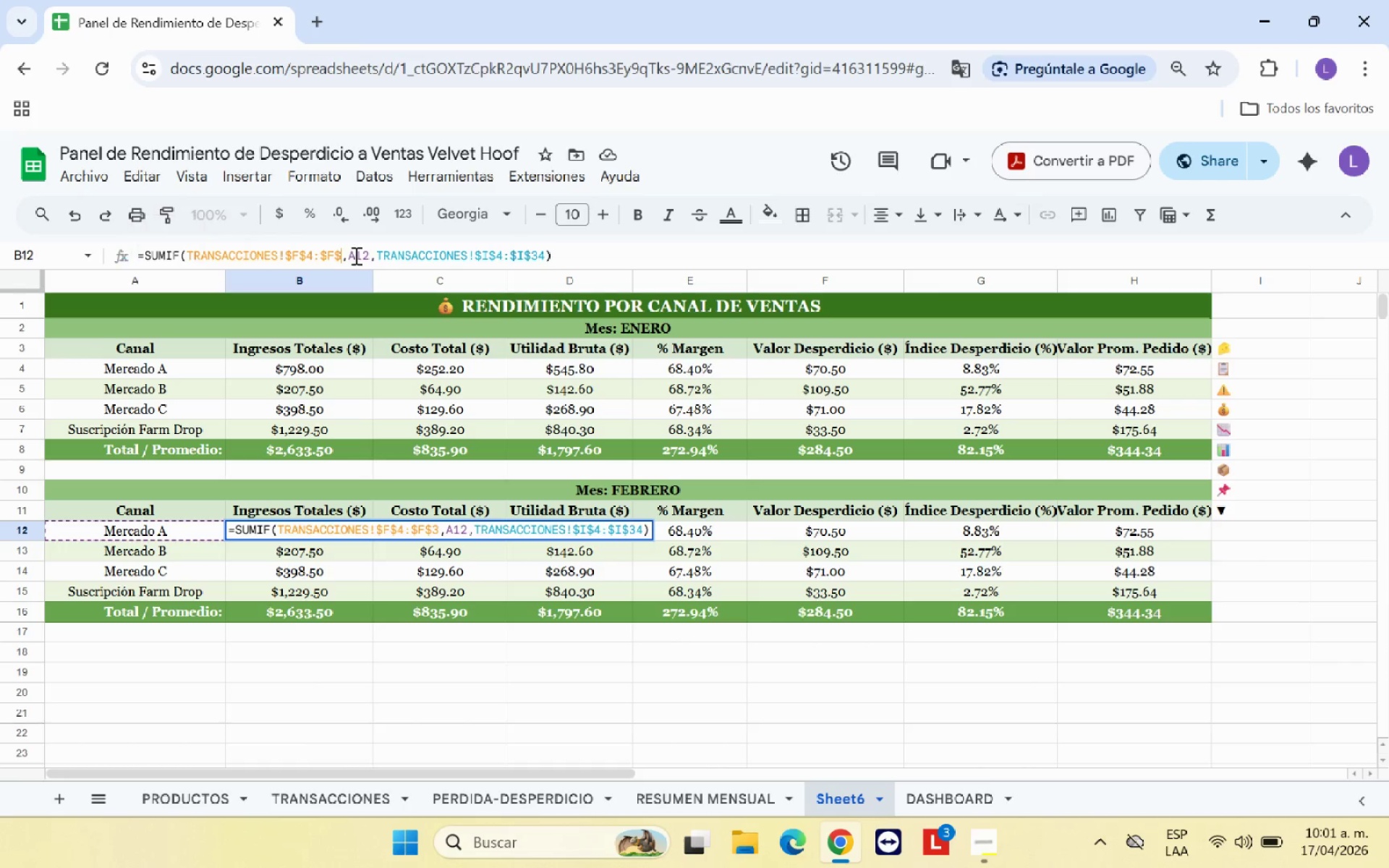 
key(Backspace)
 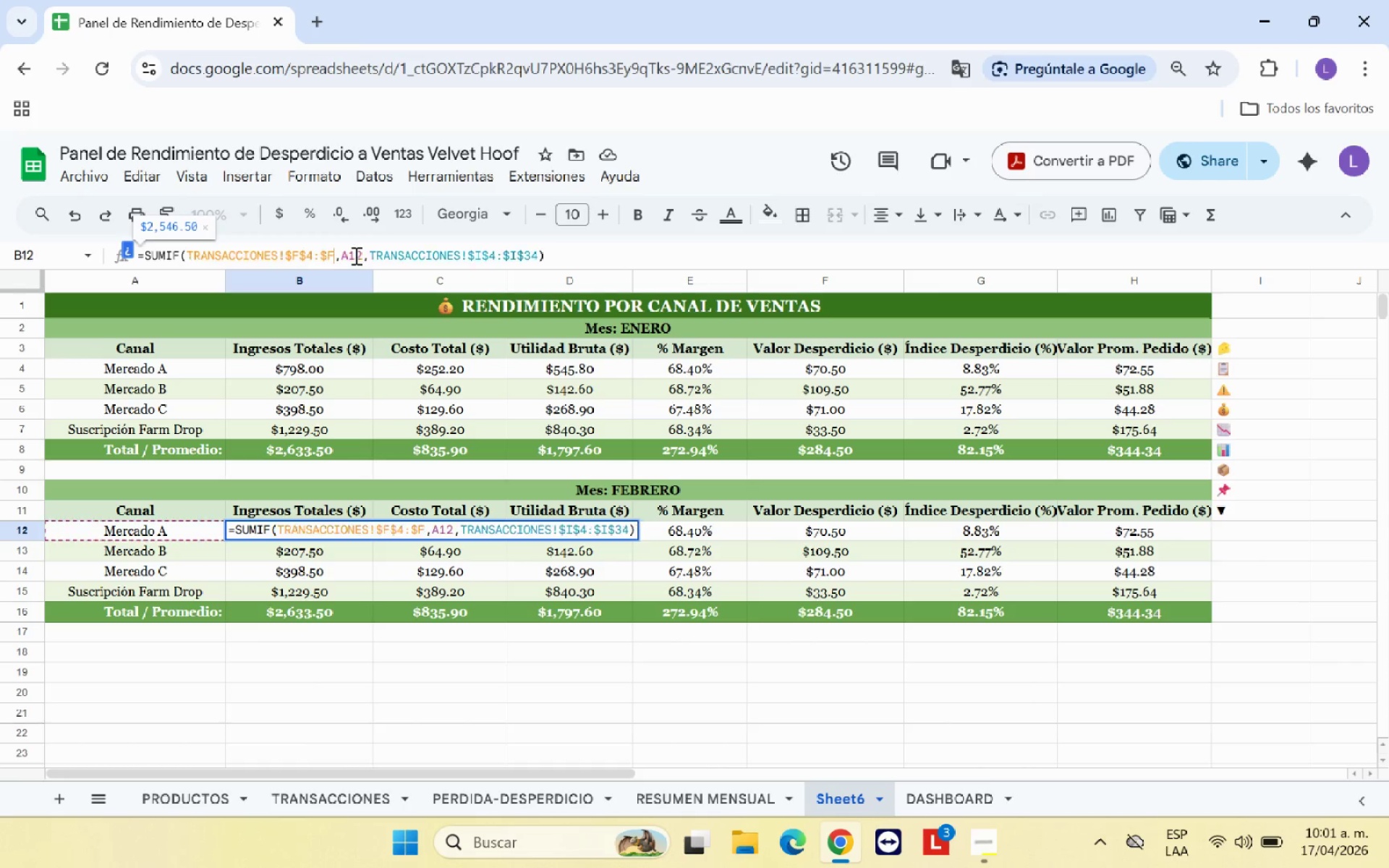 
key(Backspace)
 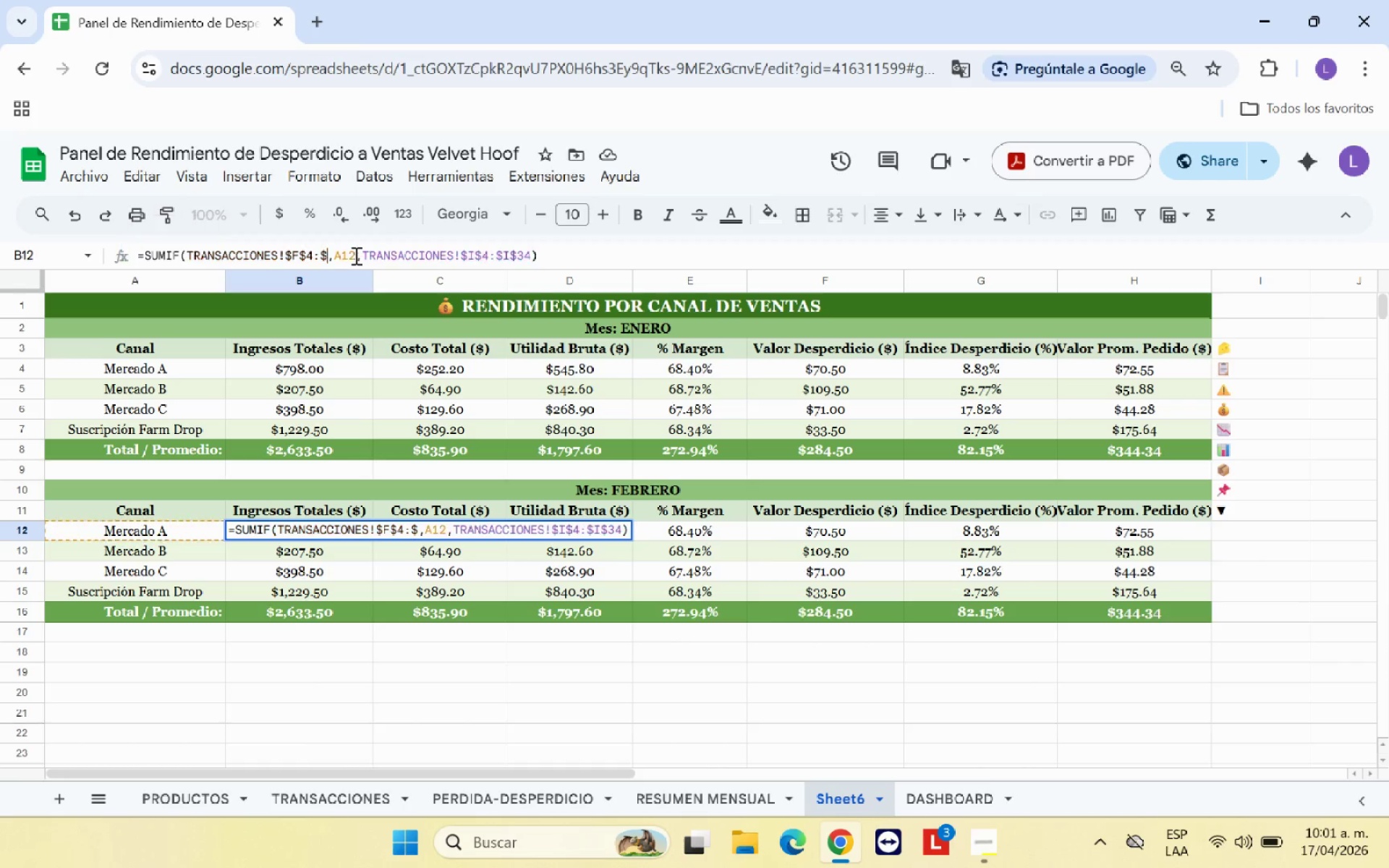 
key(Backspace)
 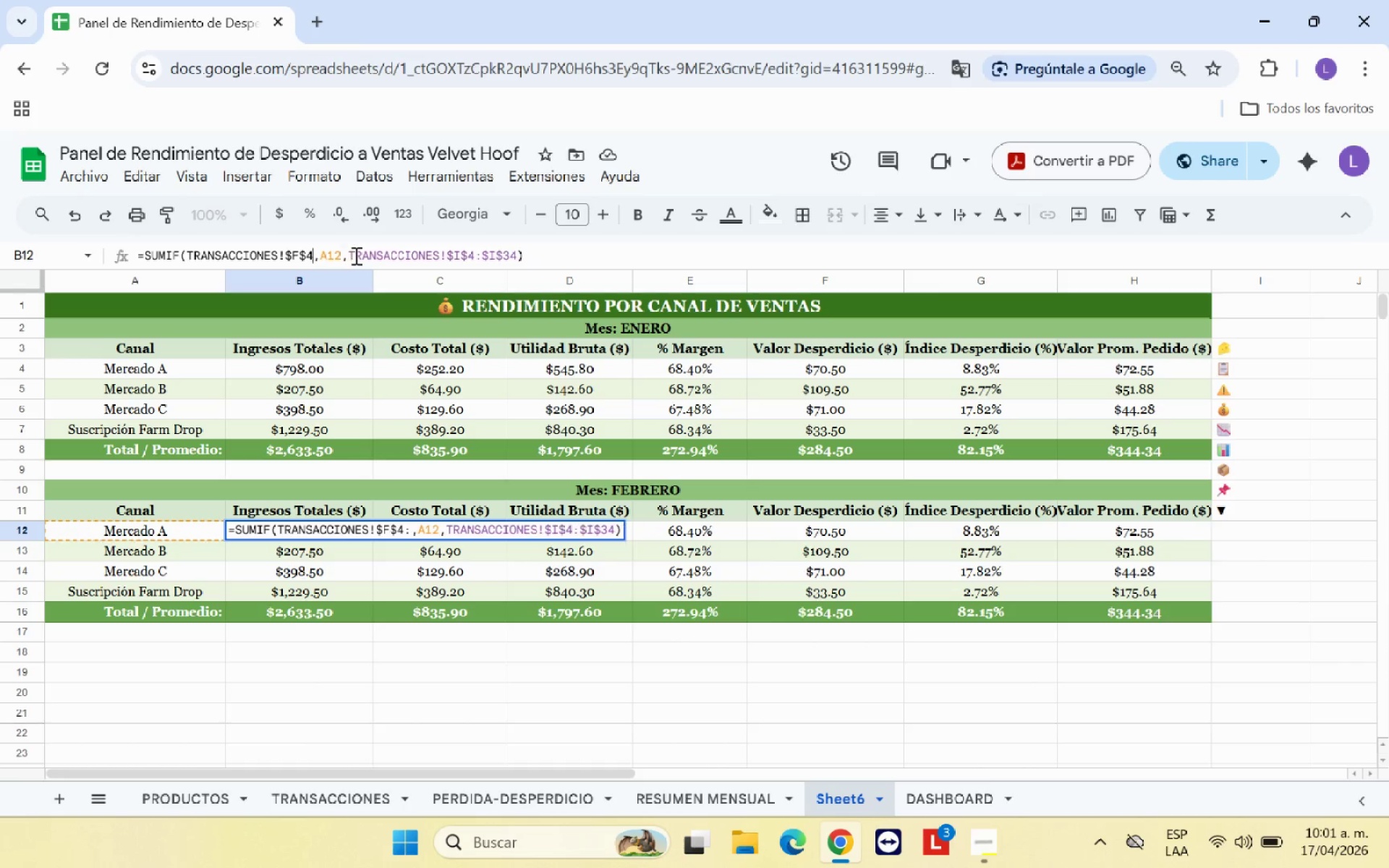 
hold_key(key=Backspace, duration=0.67)
 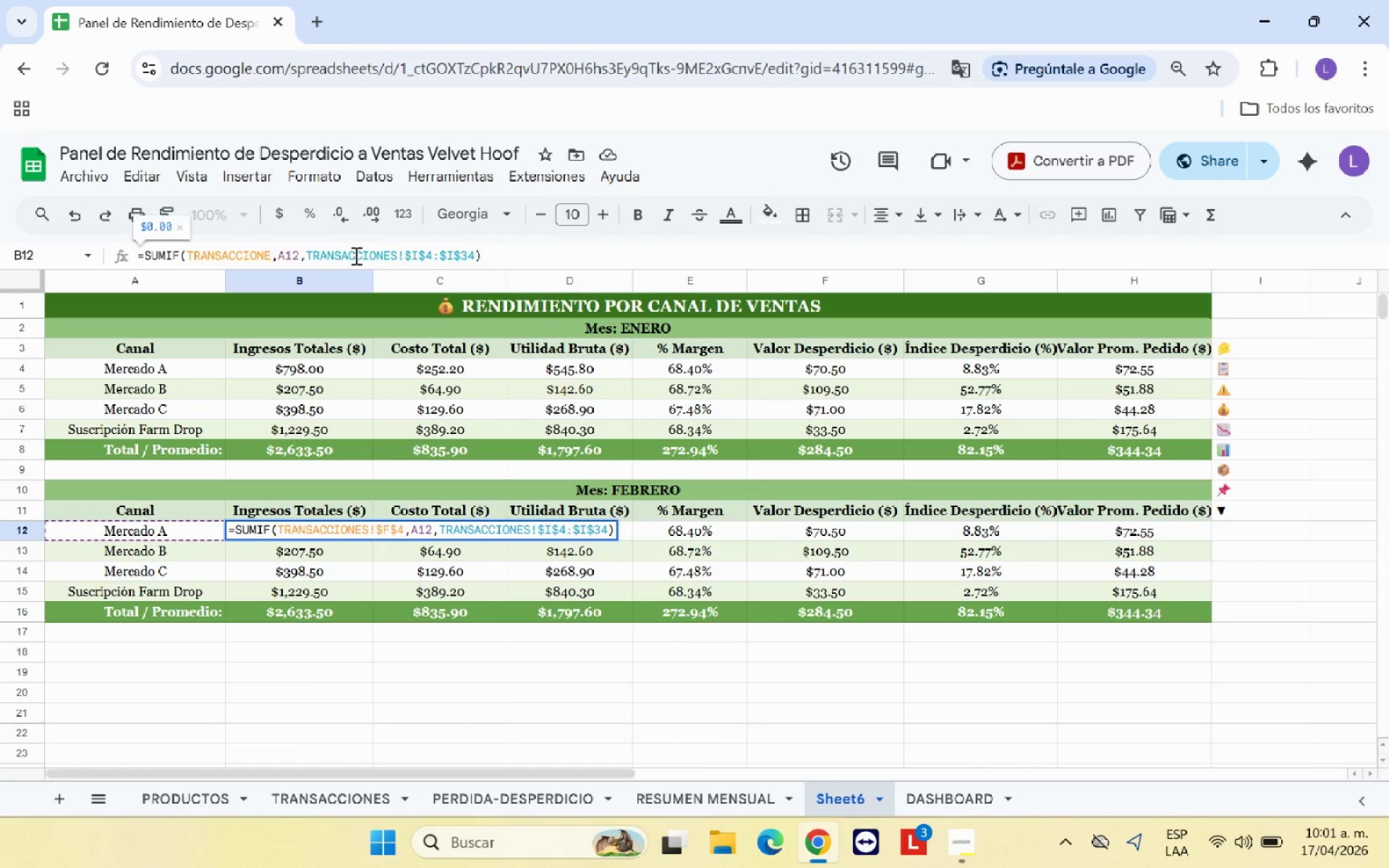 
key(Backspace)
 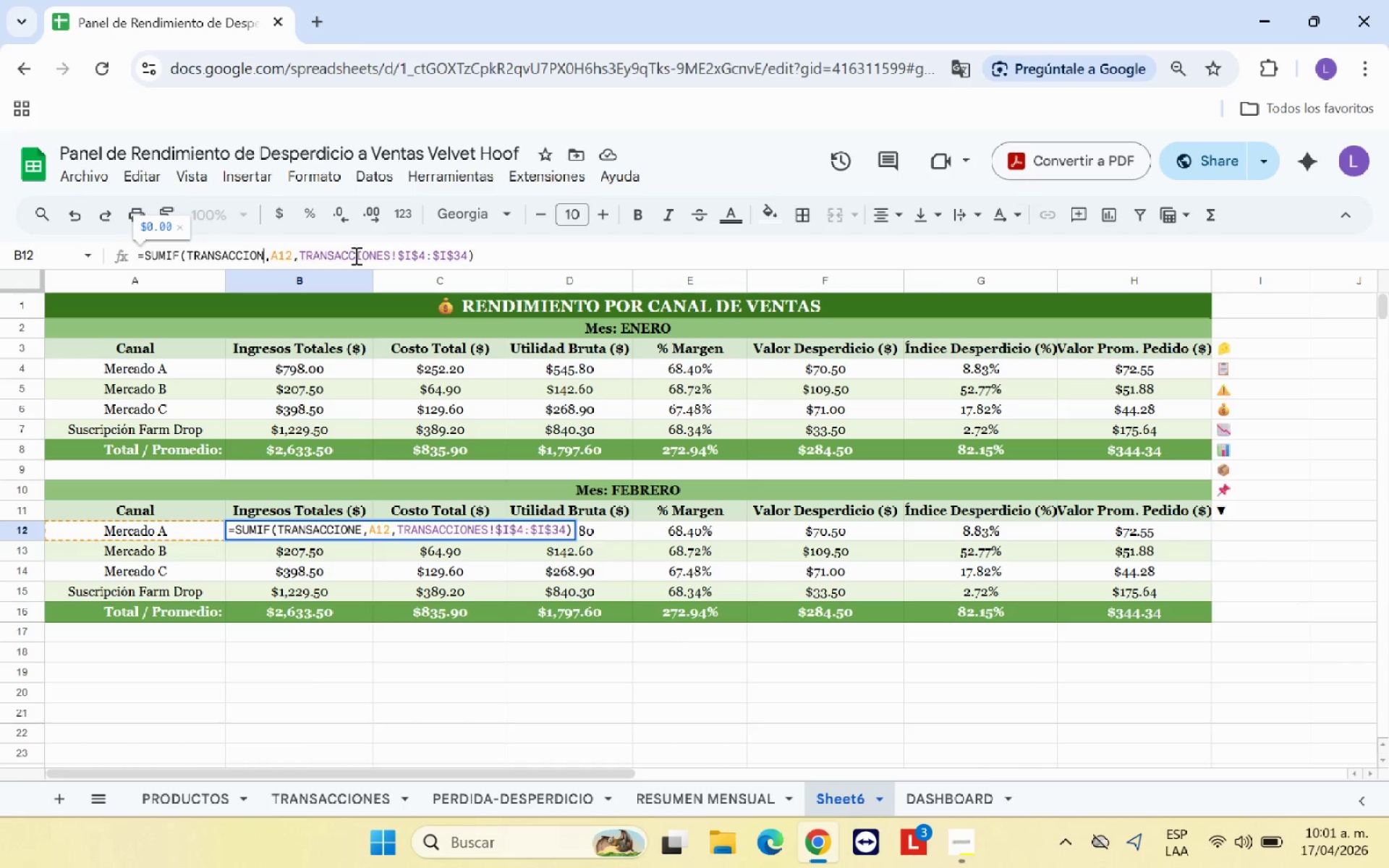 
key(Backspace)
 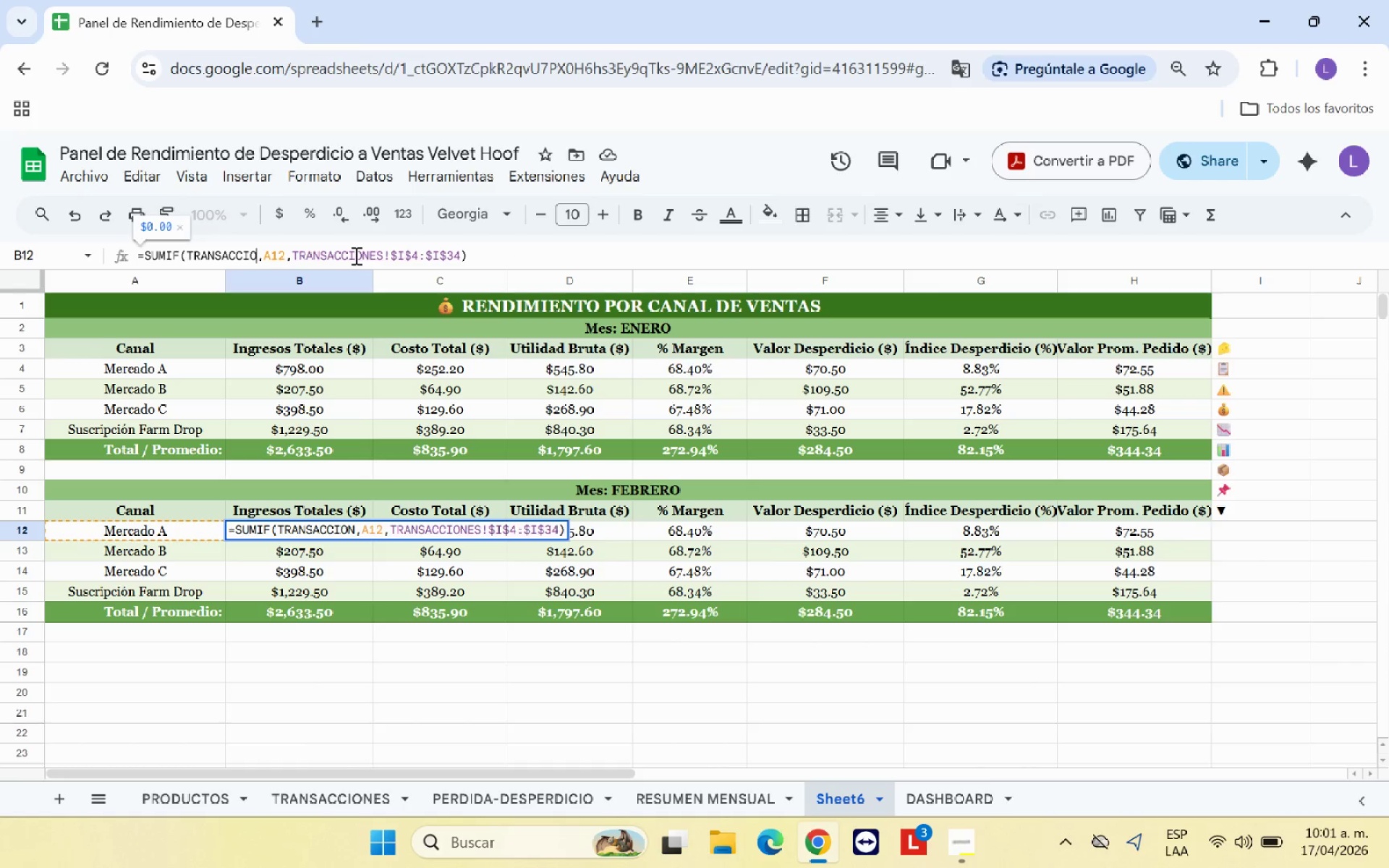 
key(Backspace)
 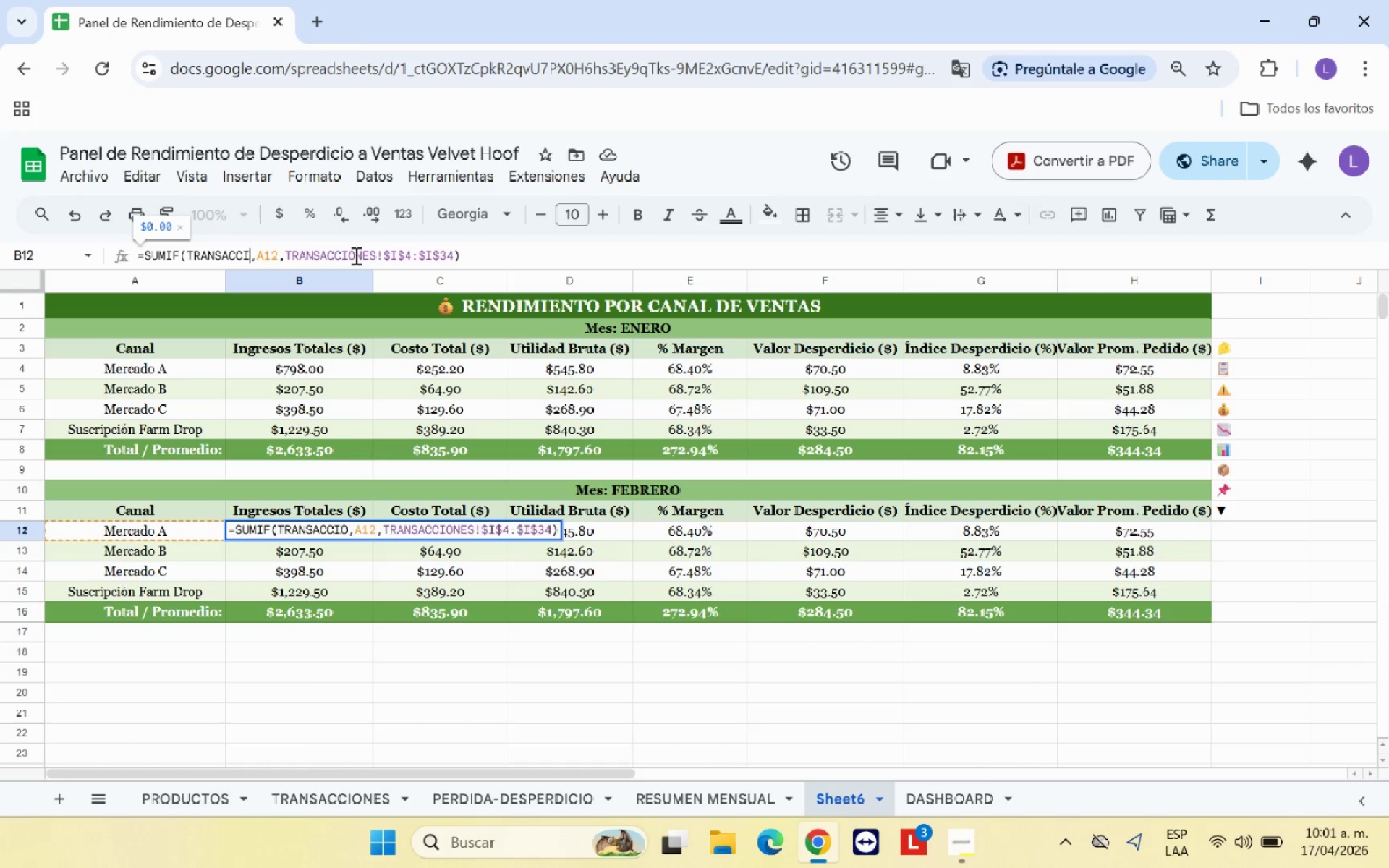 
key(Backspace)
 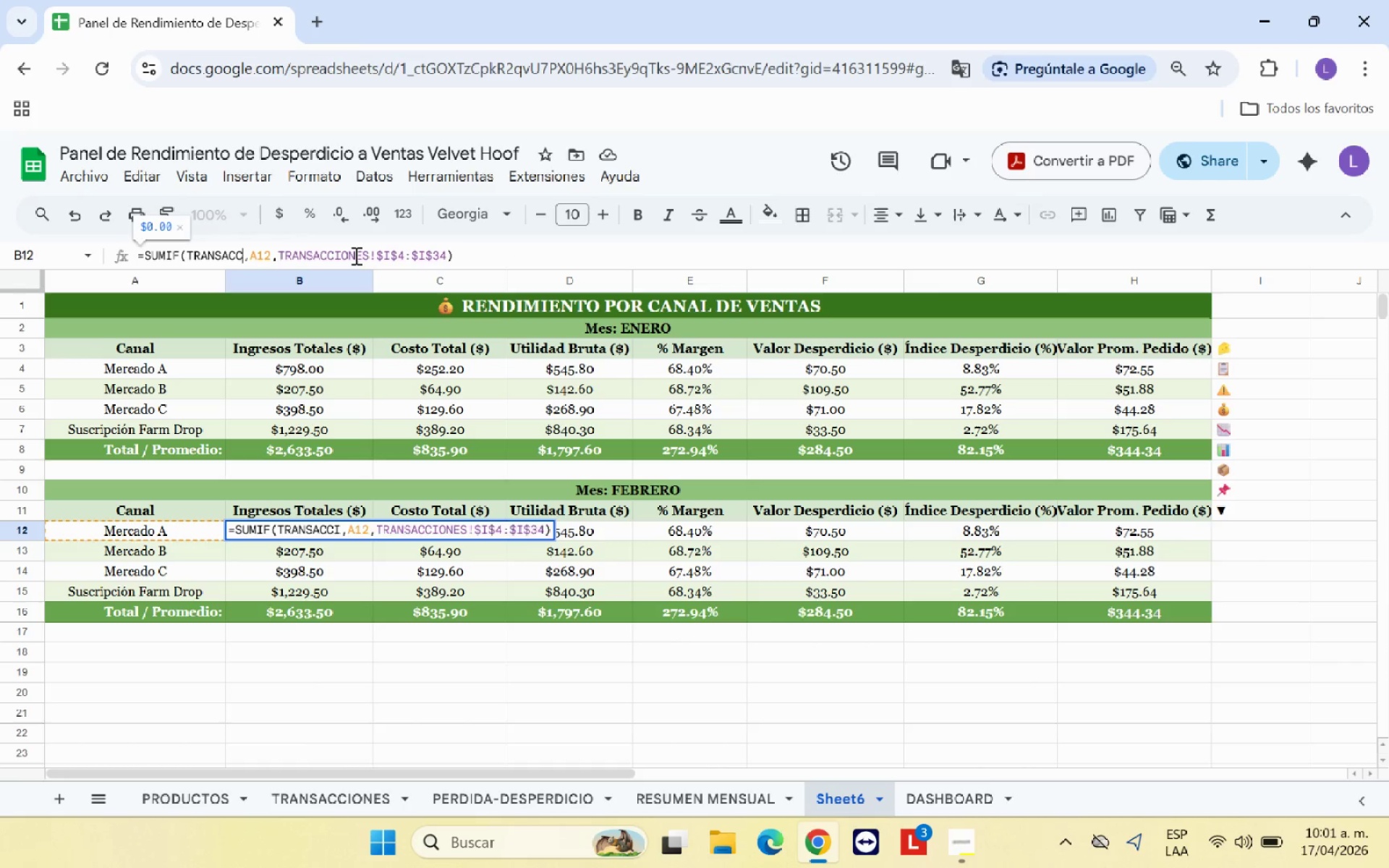 
key(Backspace)
 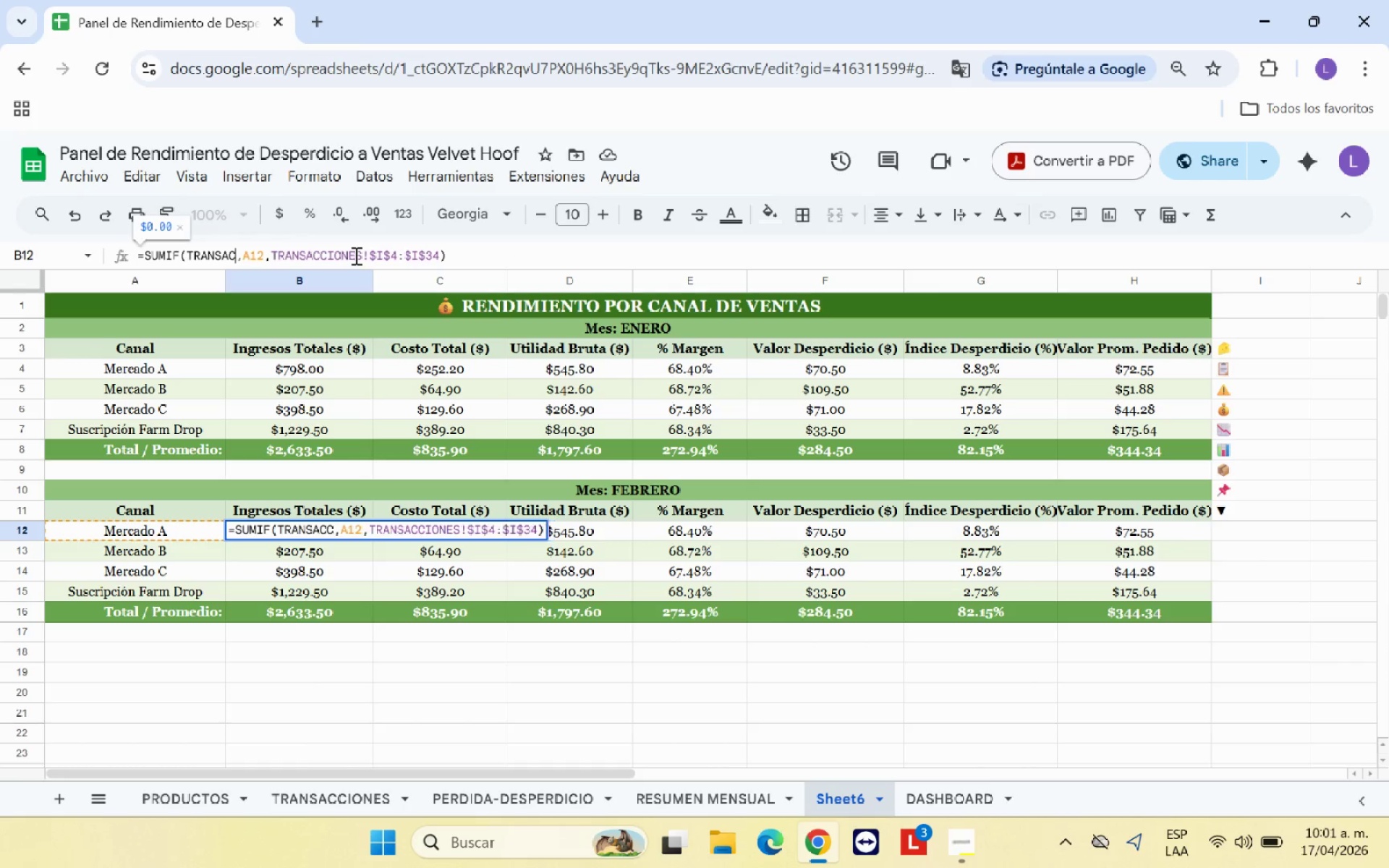 
key(Backspace)
 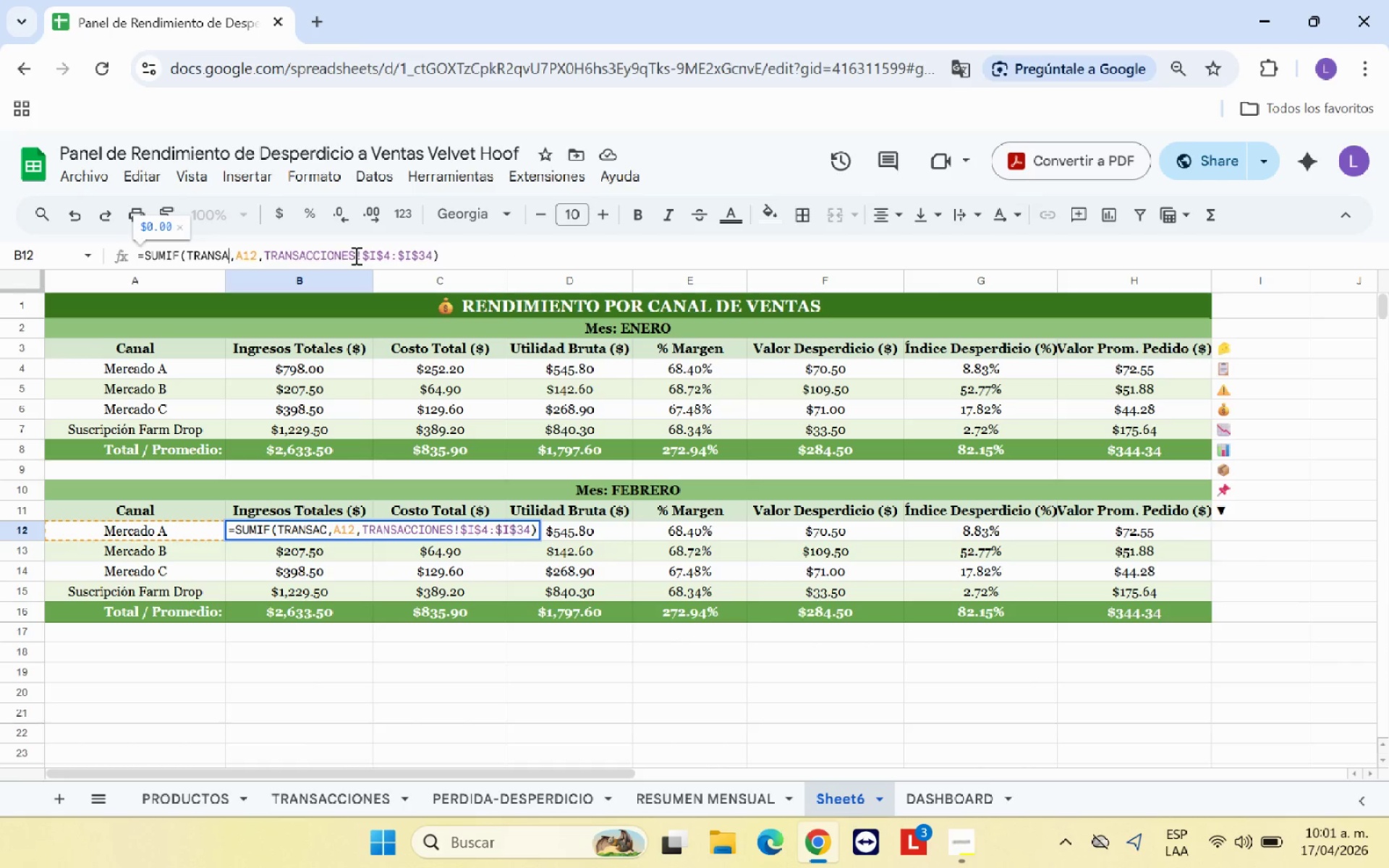 
key(Backspace)
 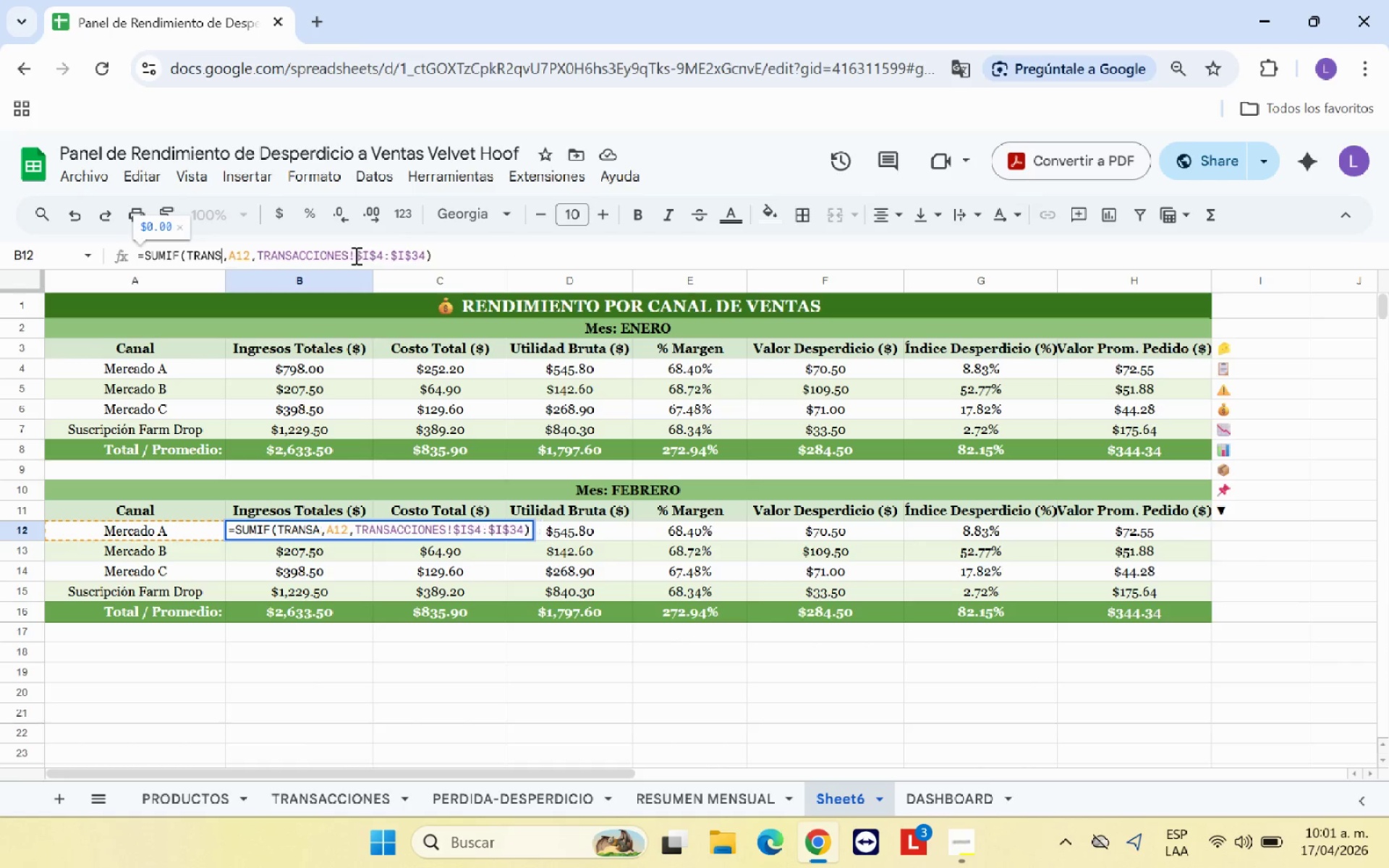 
key(Backspace)
 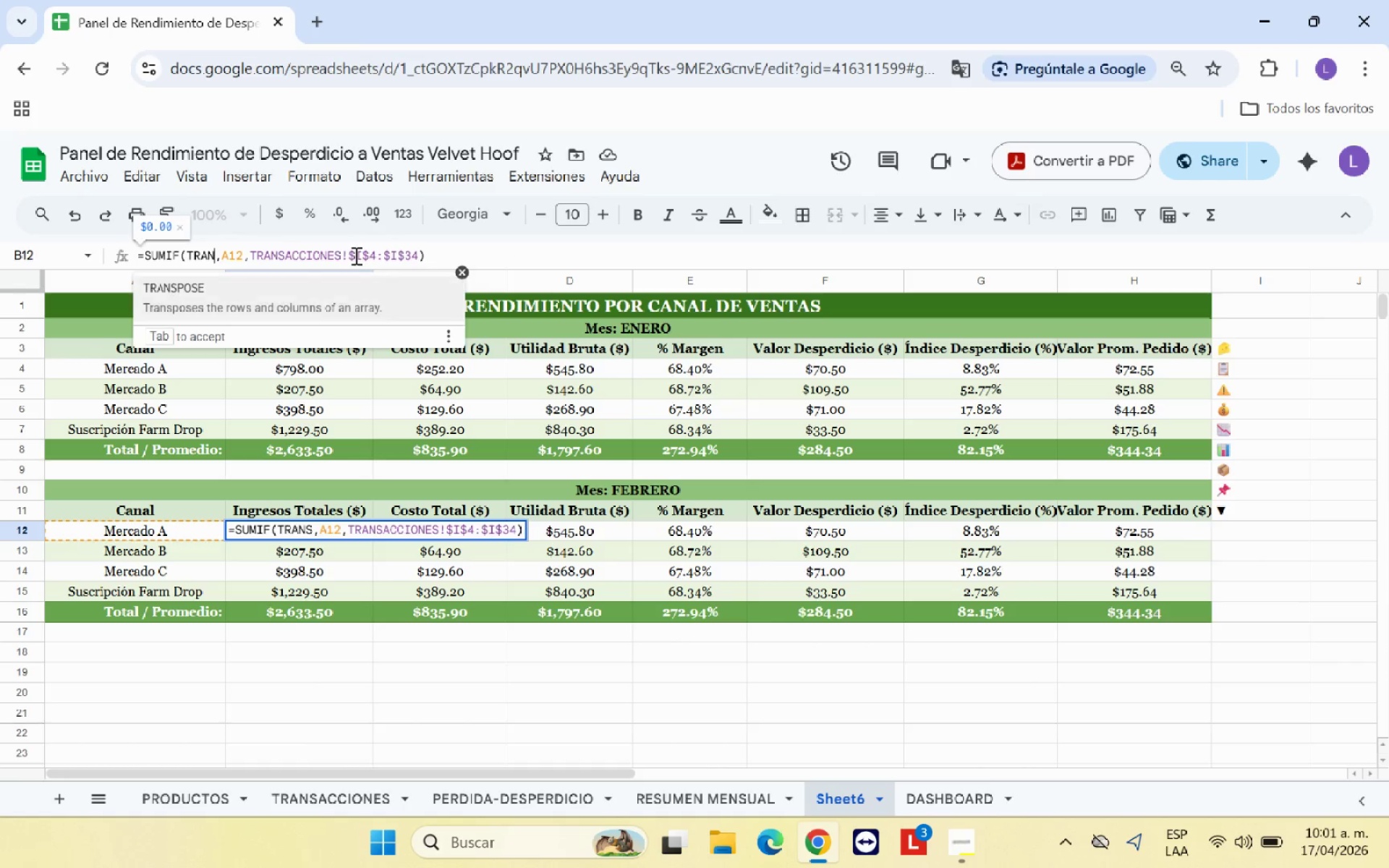 
key(Backspace)
 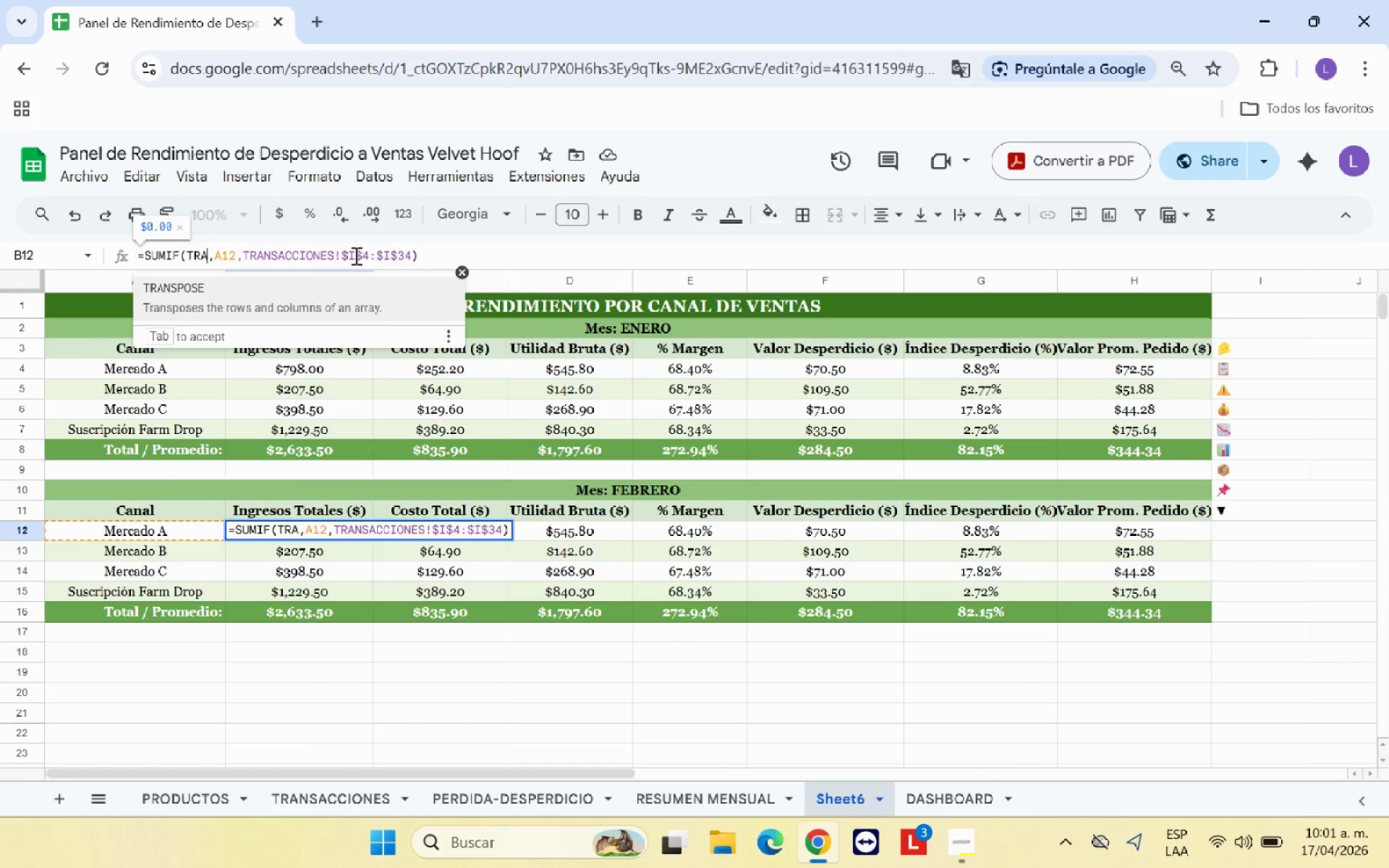 
key(Backspace)
 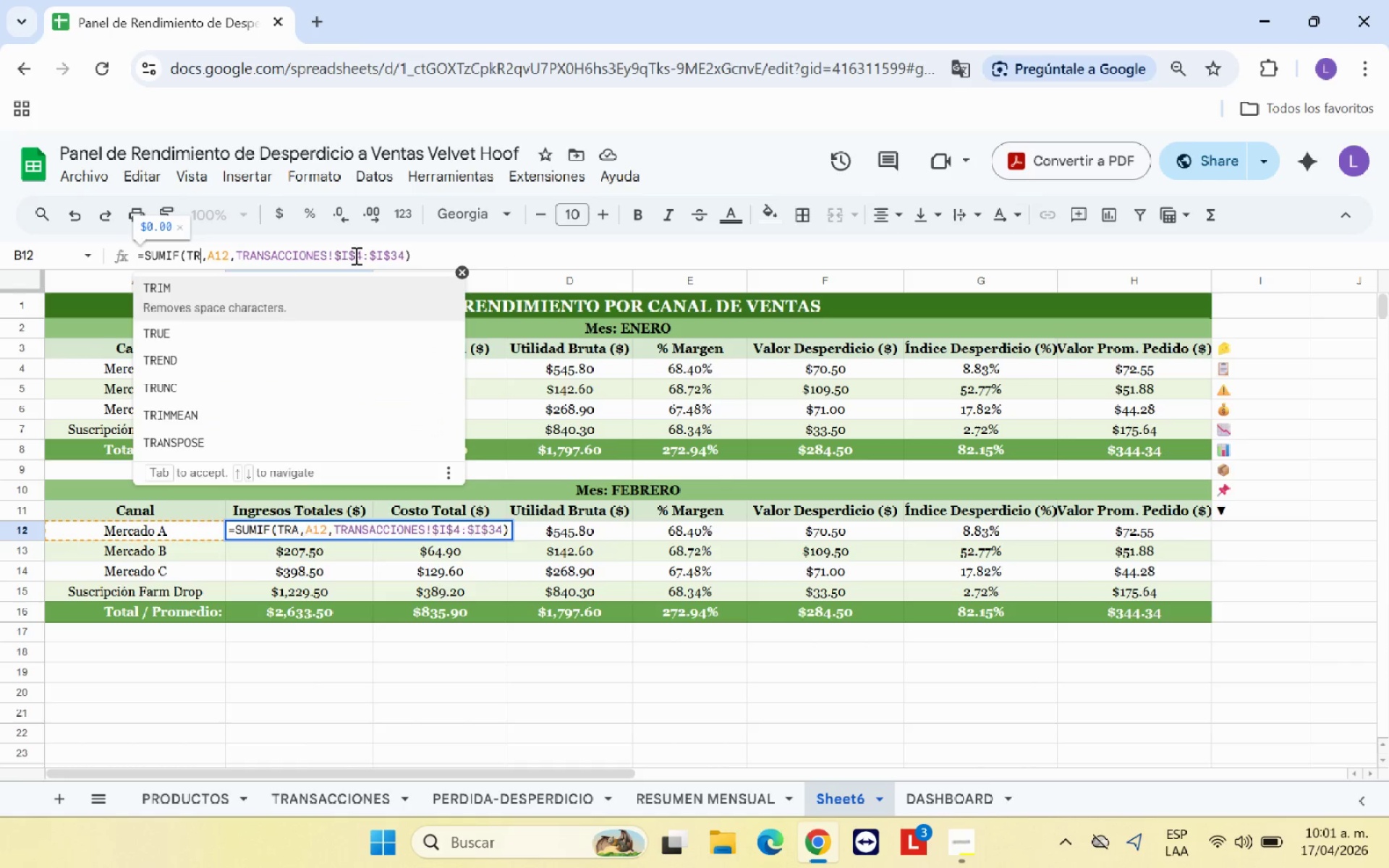 
key(Backspace)
 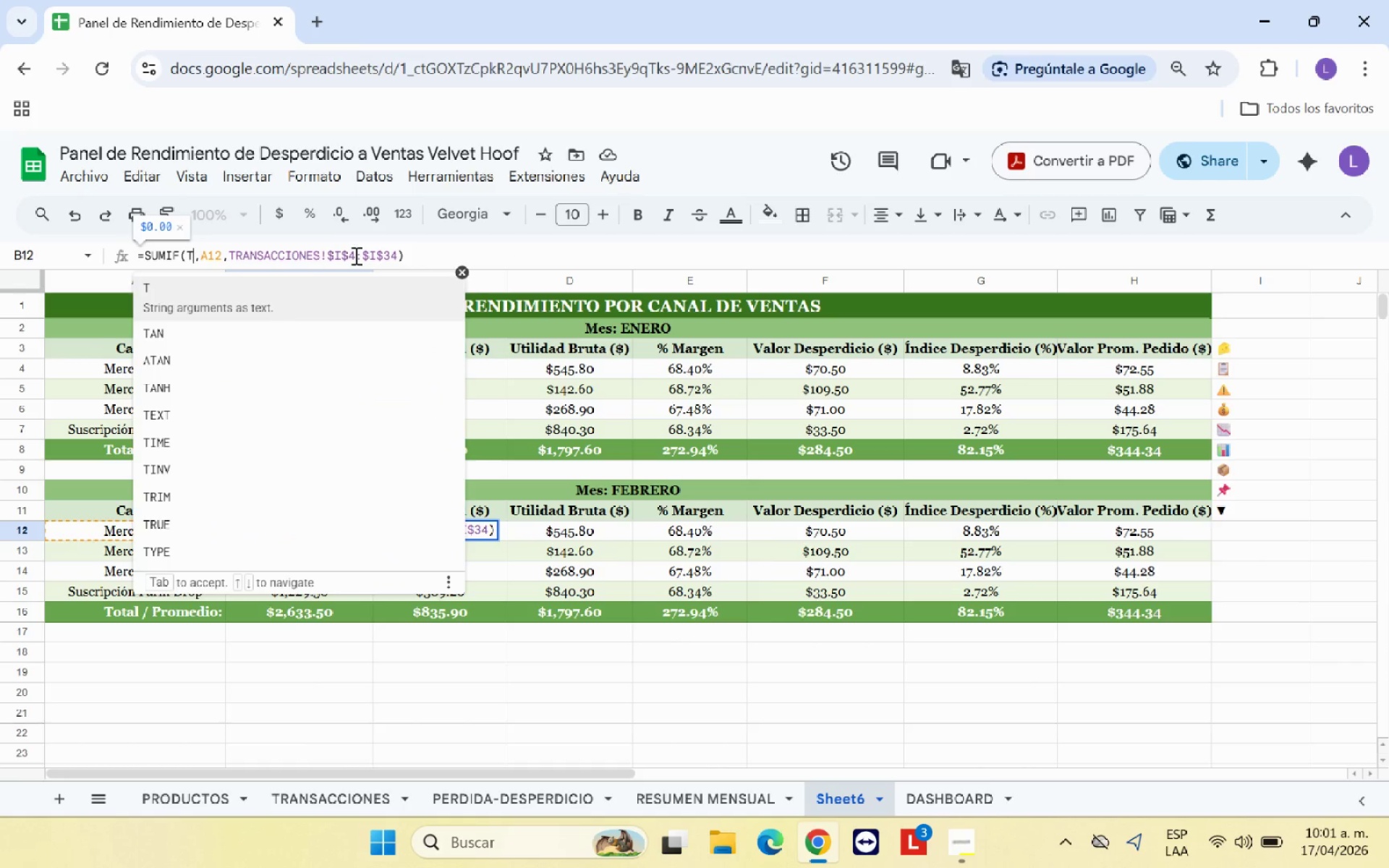 
key(Backspace)
 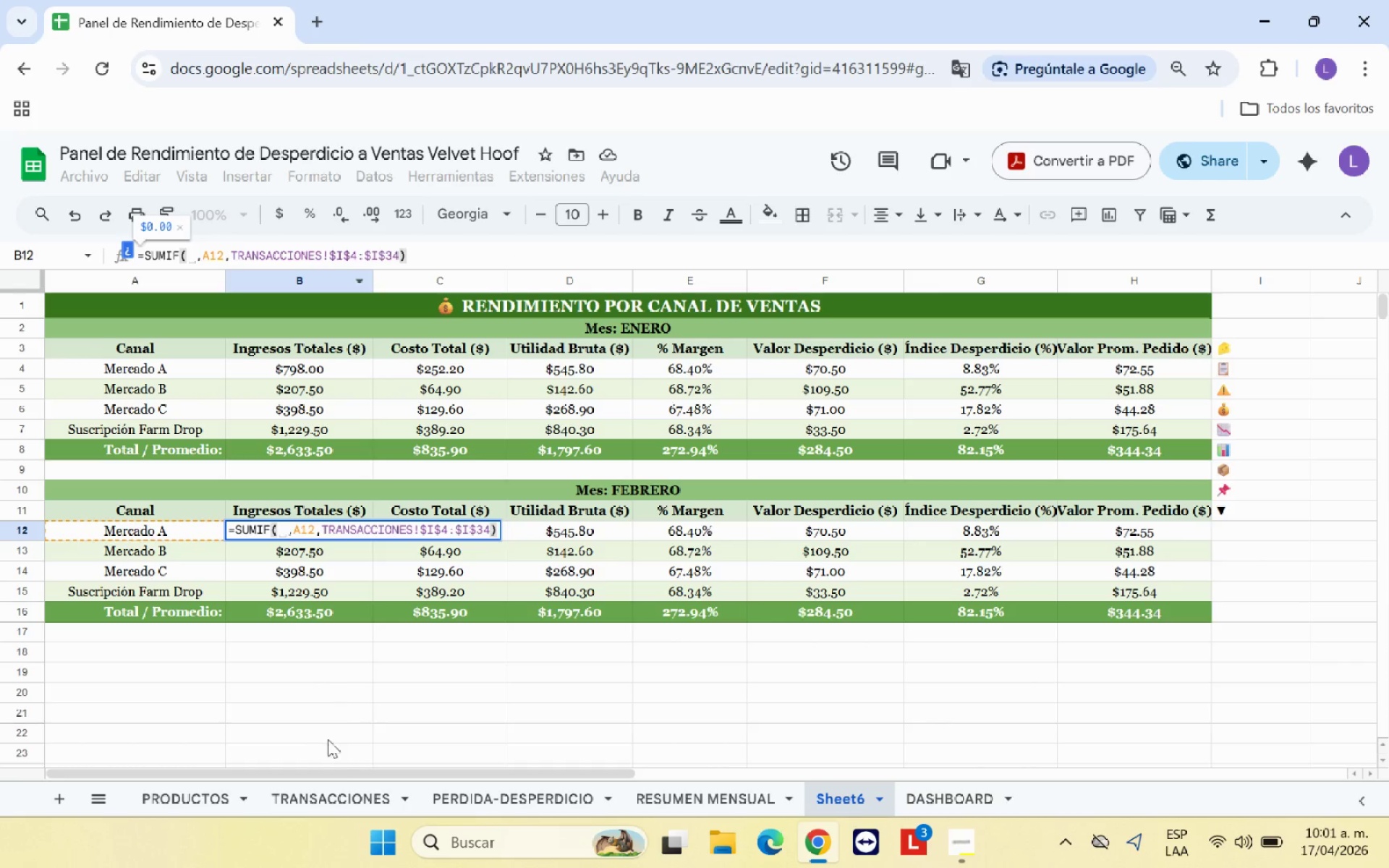 
left_click([347, 802])
 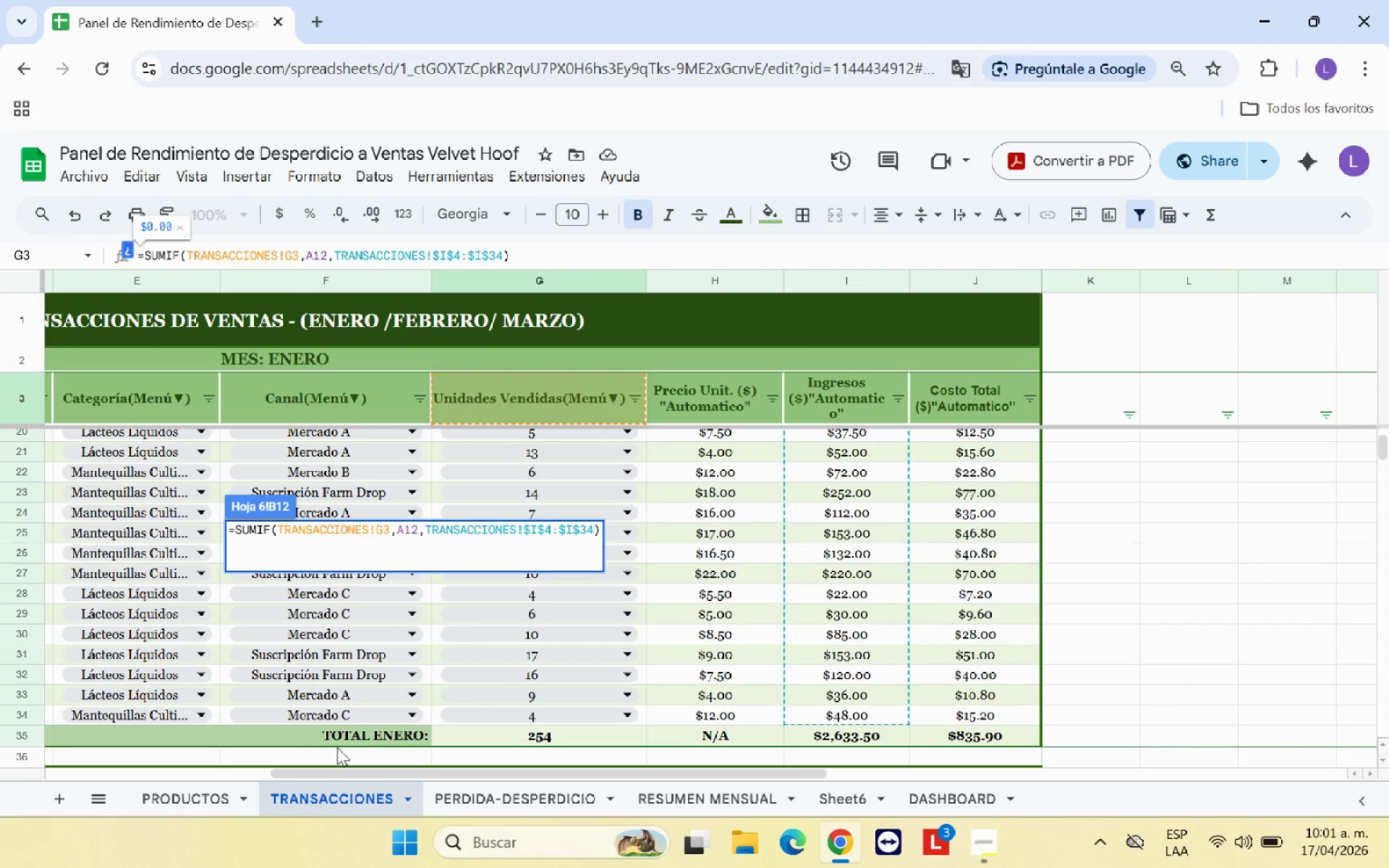 
key(Backspace)
 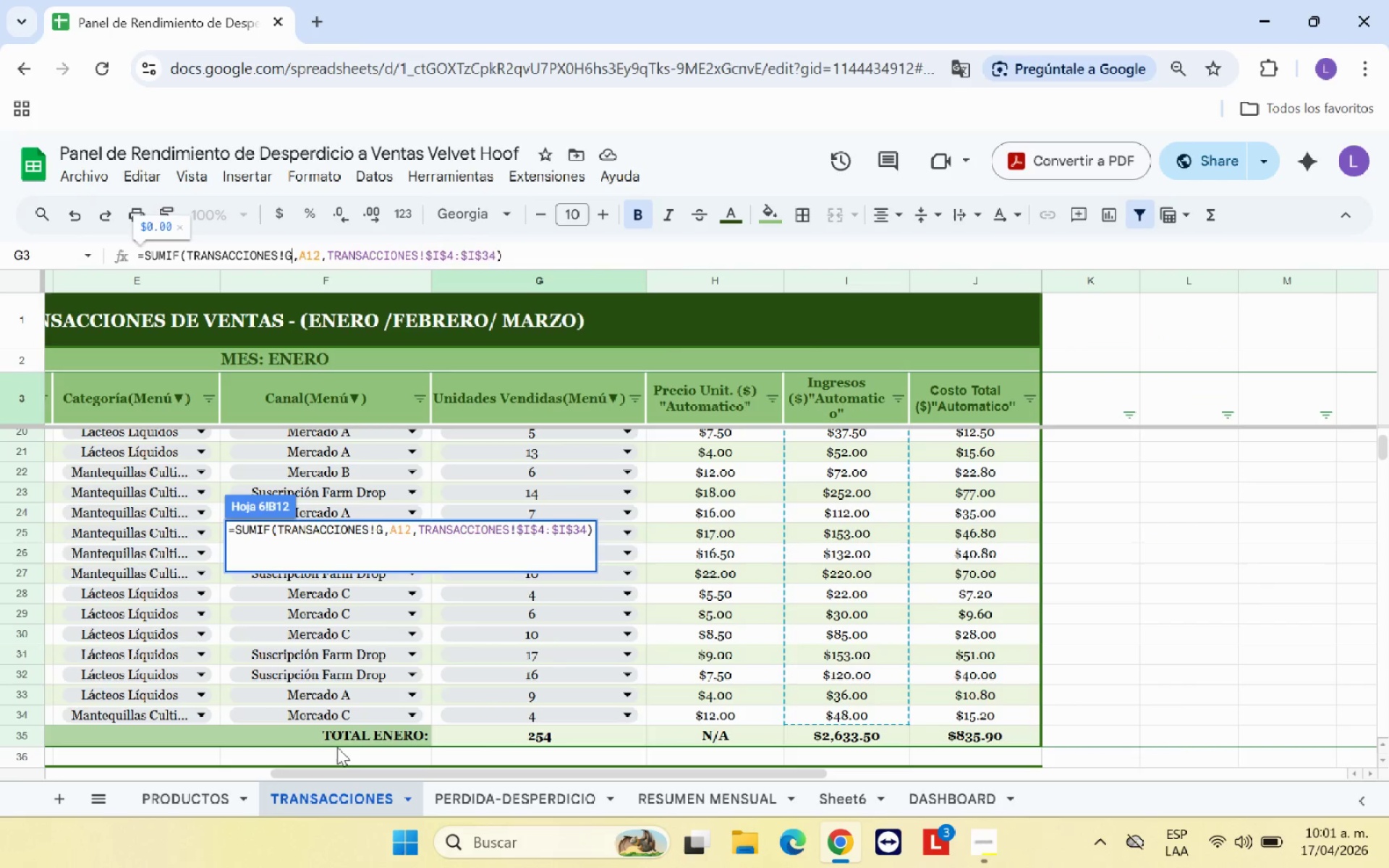 
key(Backspace)
 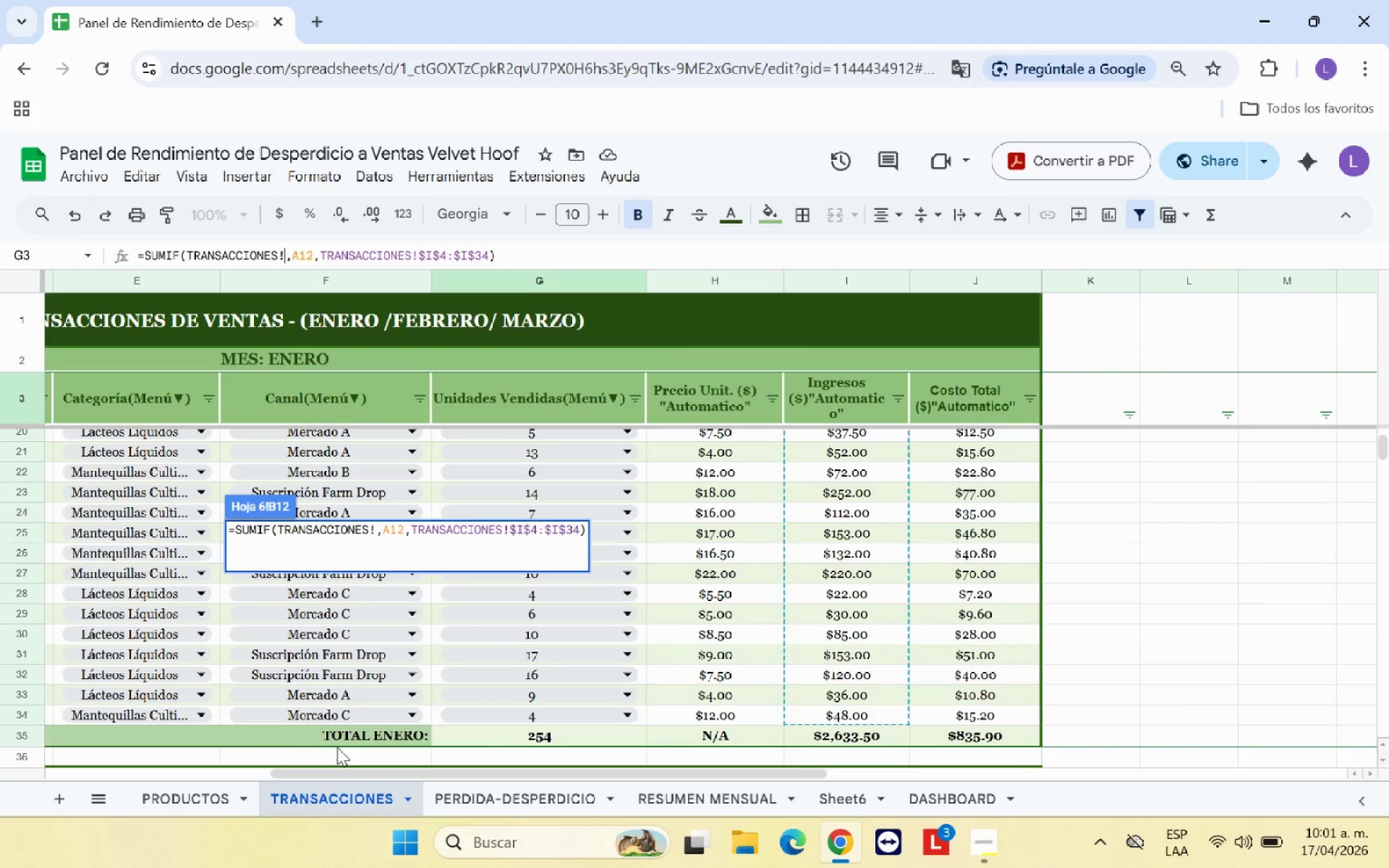 
hold_key(key=Backspace, duration=0.72)
 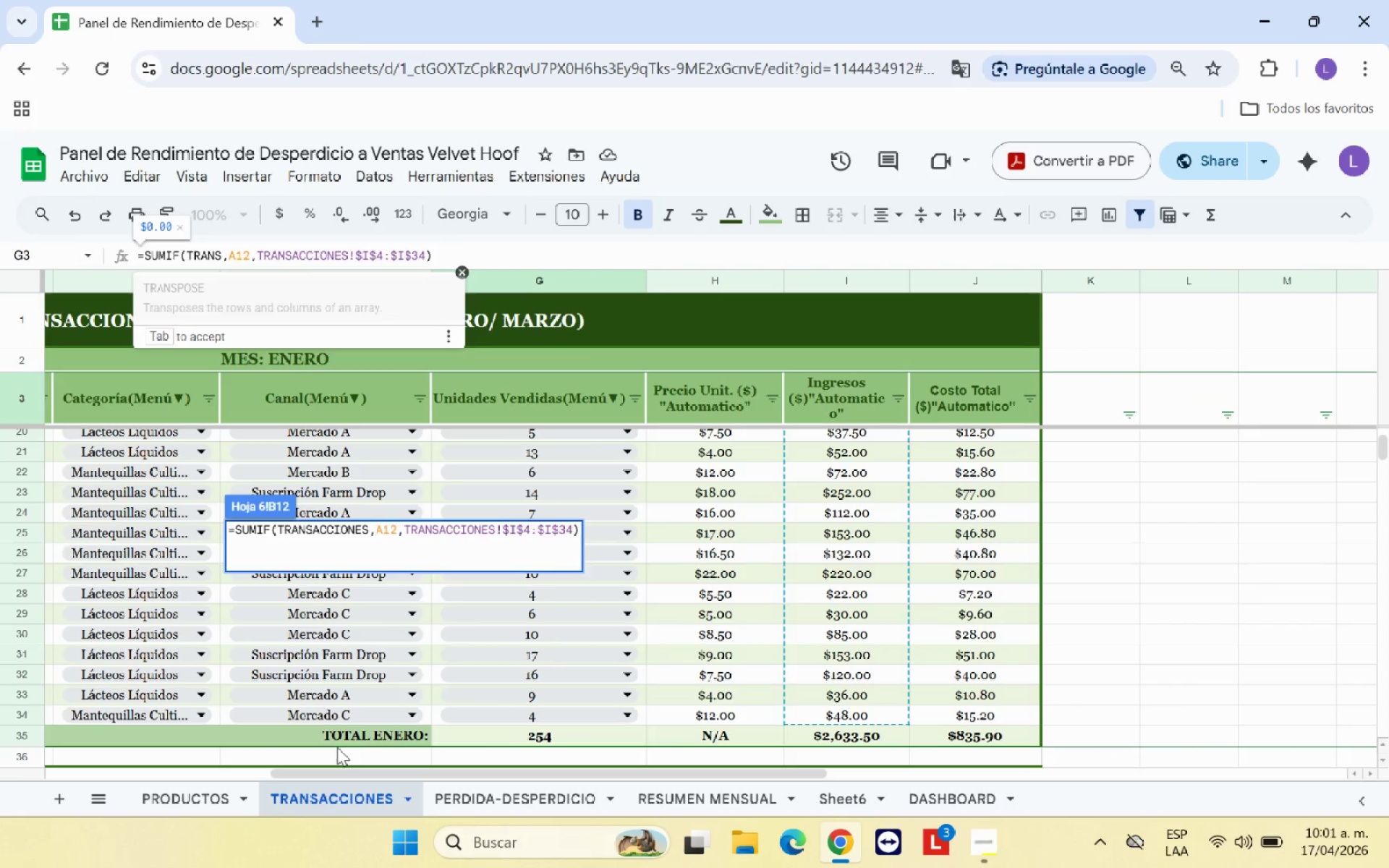 
key(Backspace)
 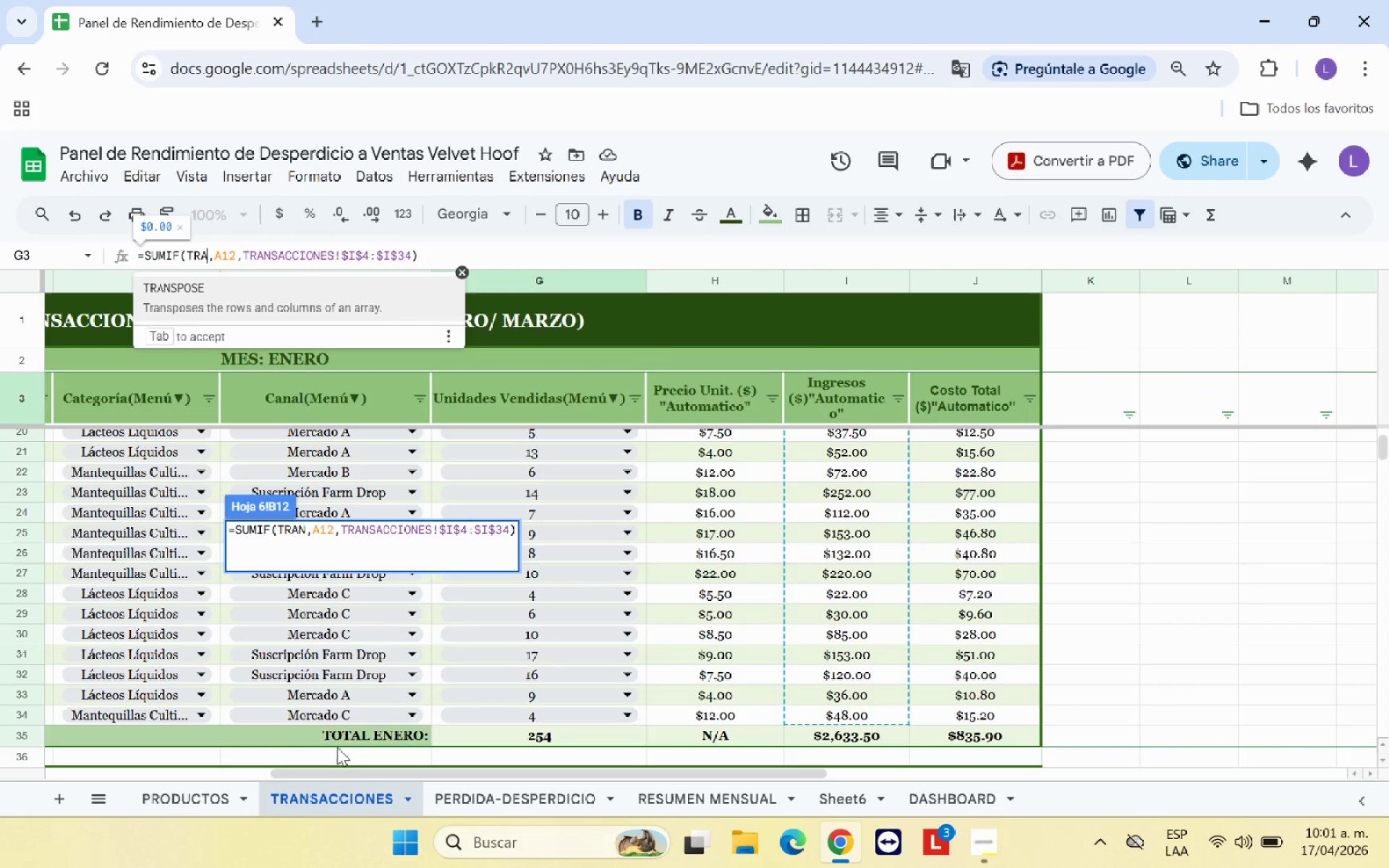 
key(Backspace)
 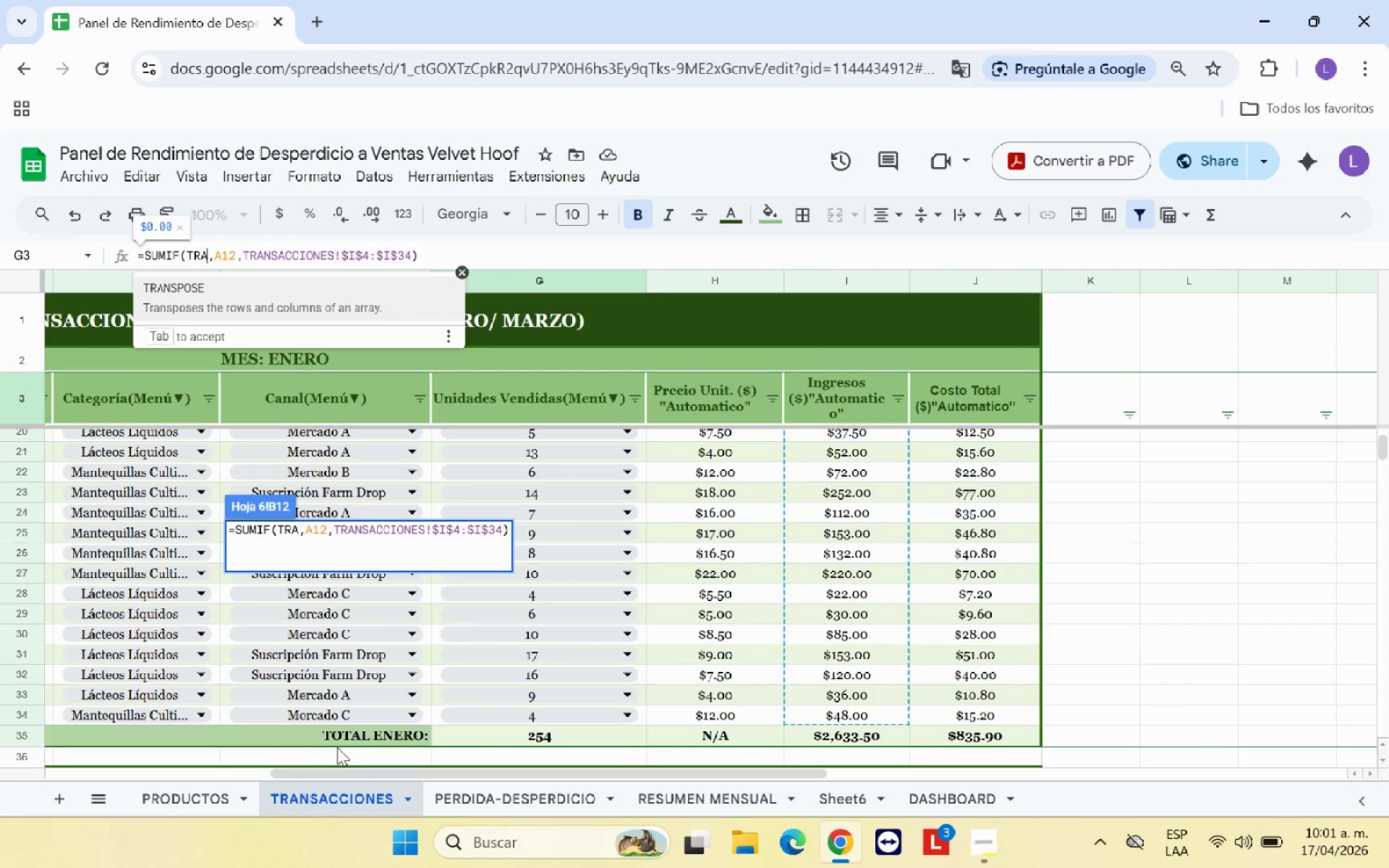 
key(Backspace)
 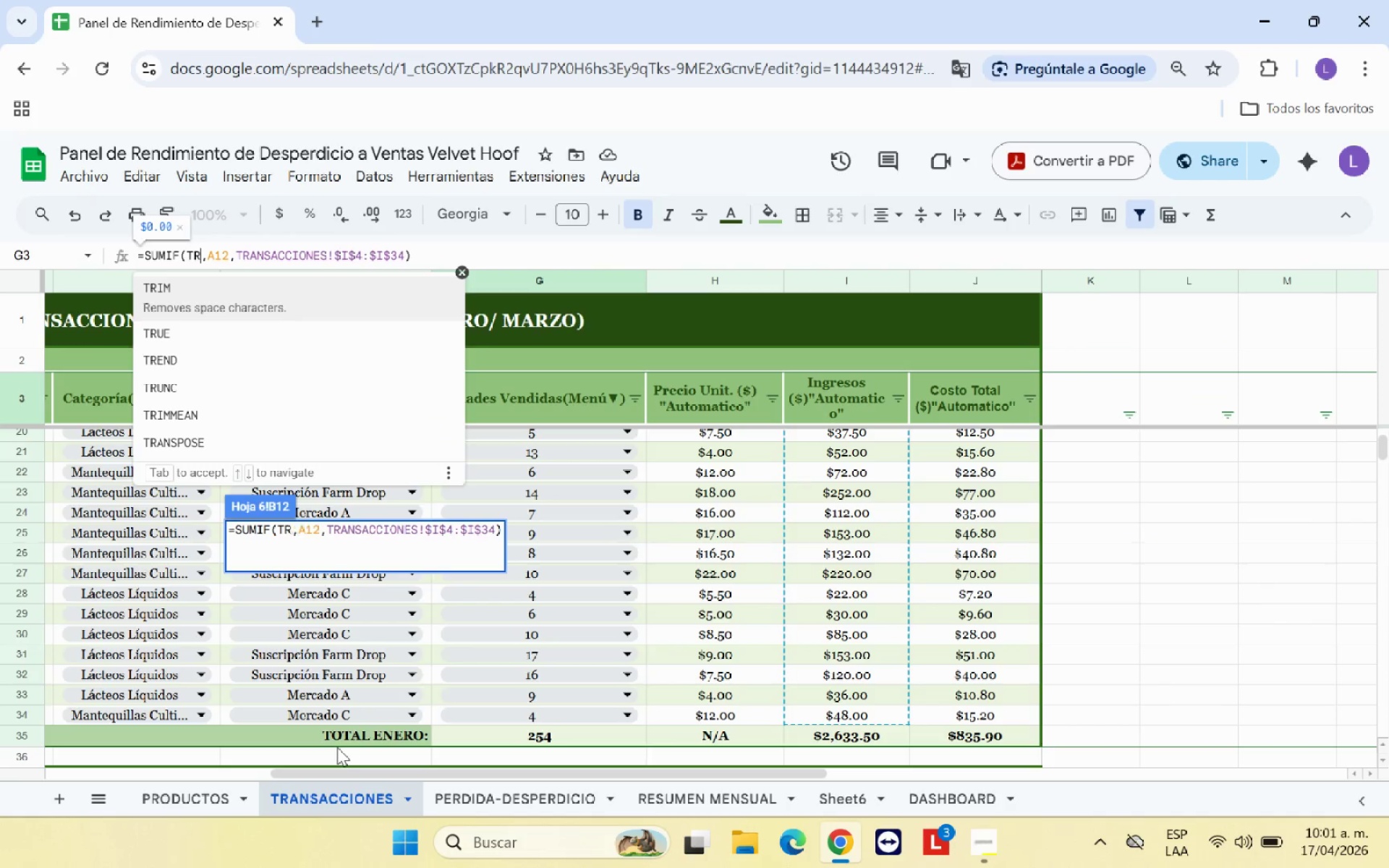 
key(Backspace)
 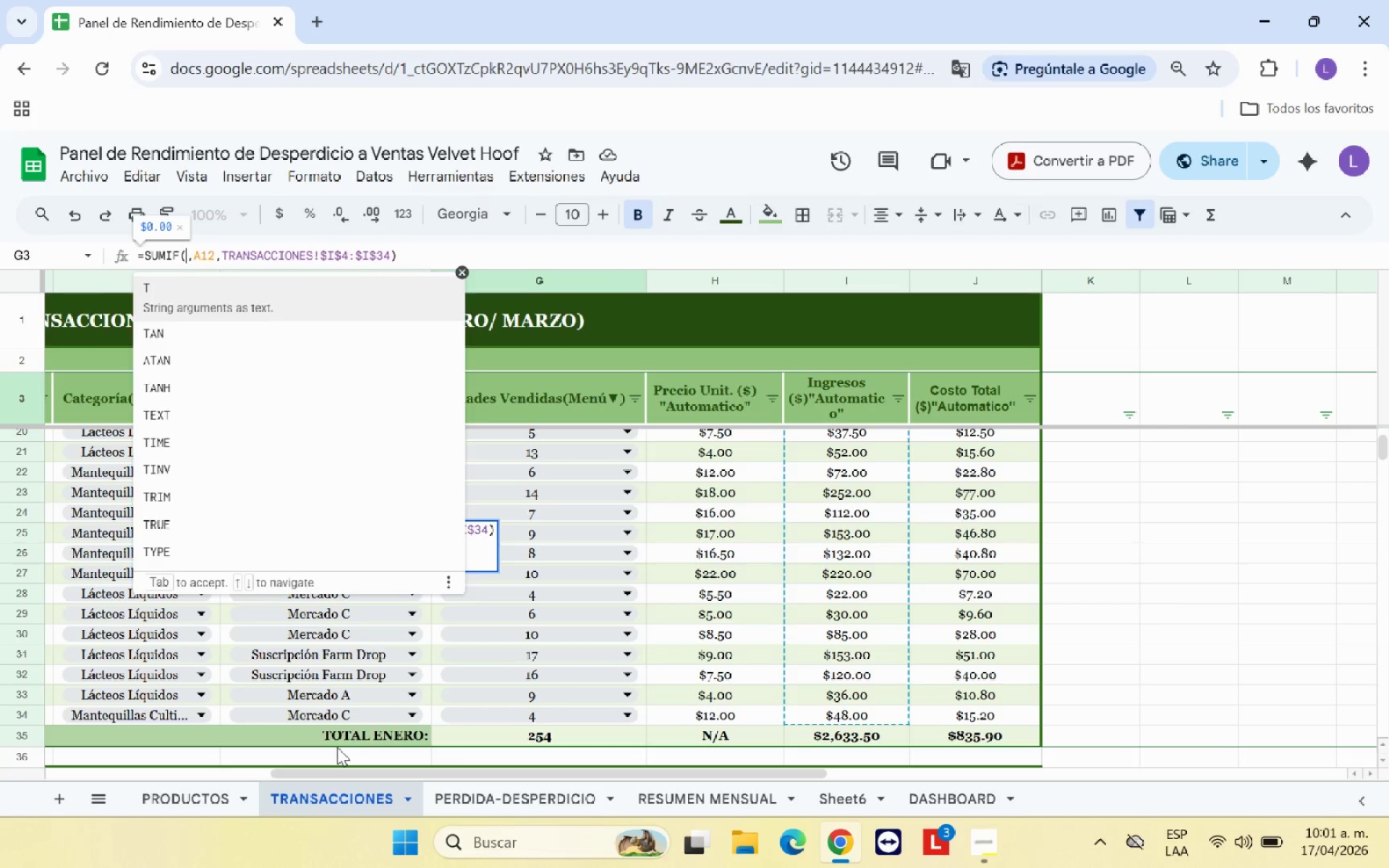 
key(Backspace)
 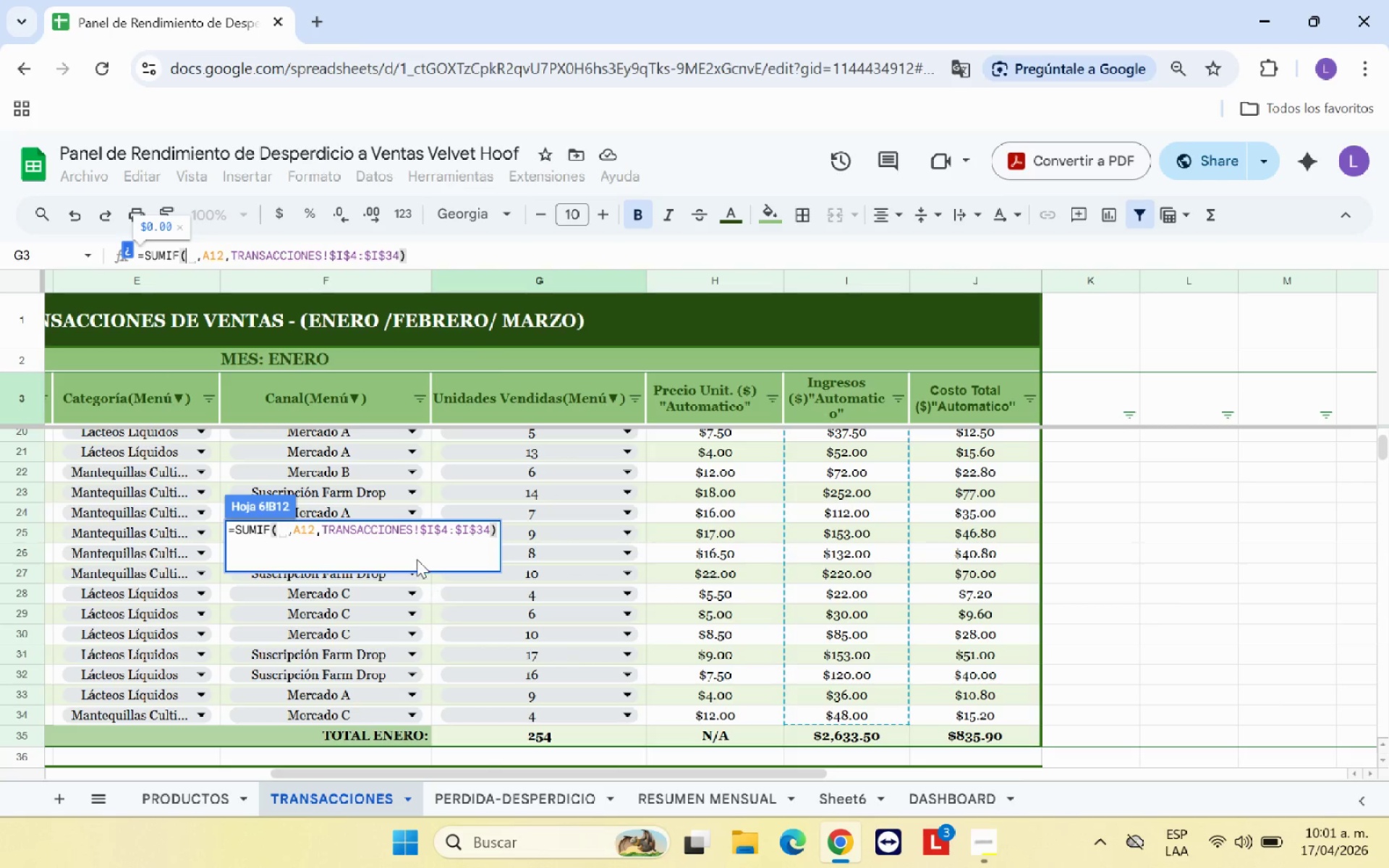 
scroll: coordinate [430, 706], scroll_direction: down, amount: 6.0
 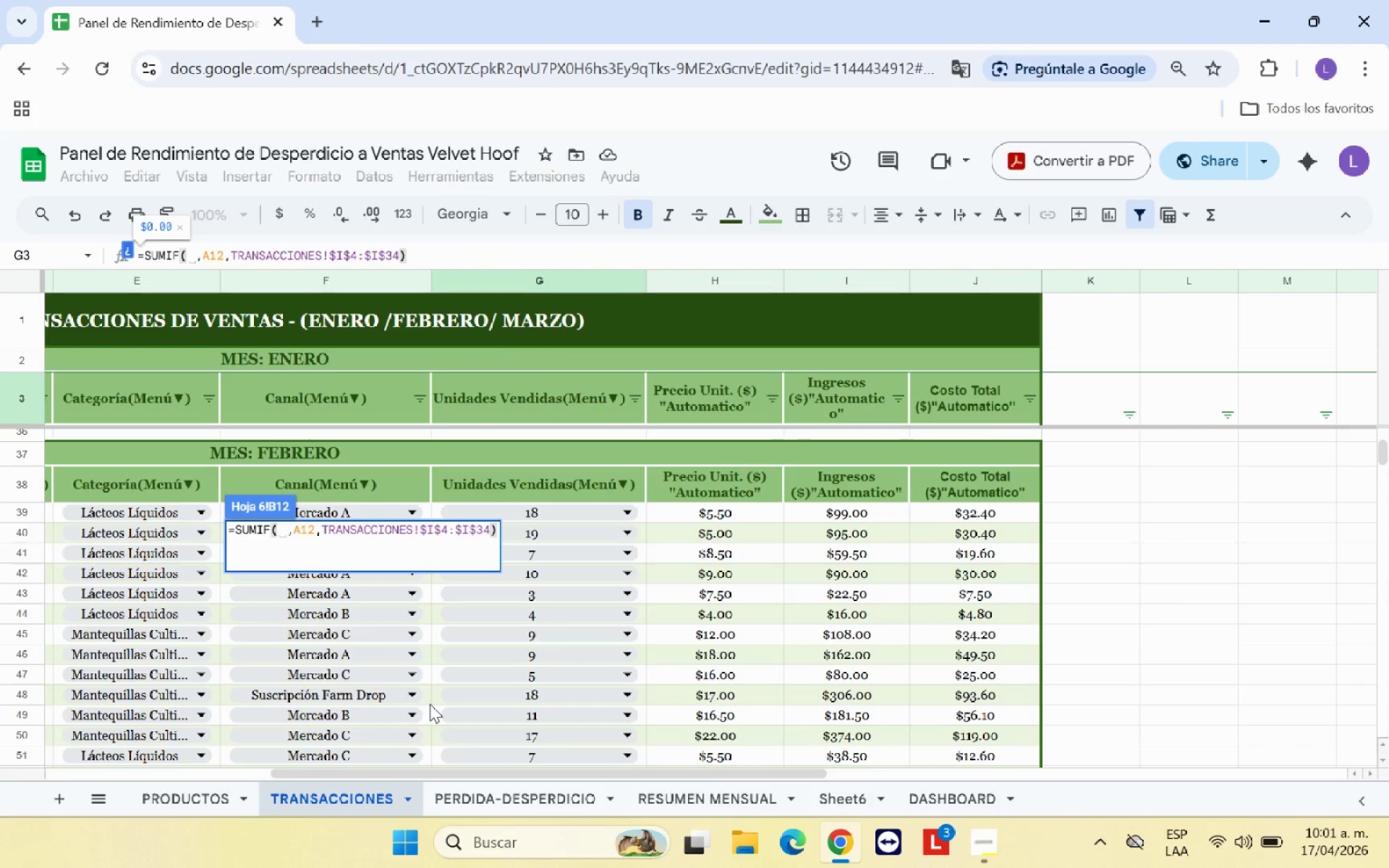 
scroll: coordinate [234, 629], scroll_direction: up, amount: 2.0
 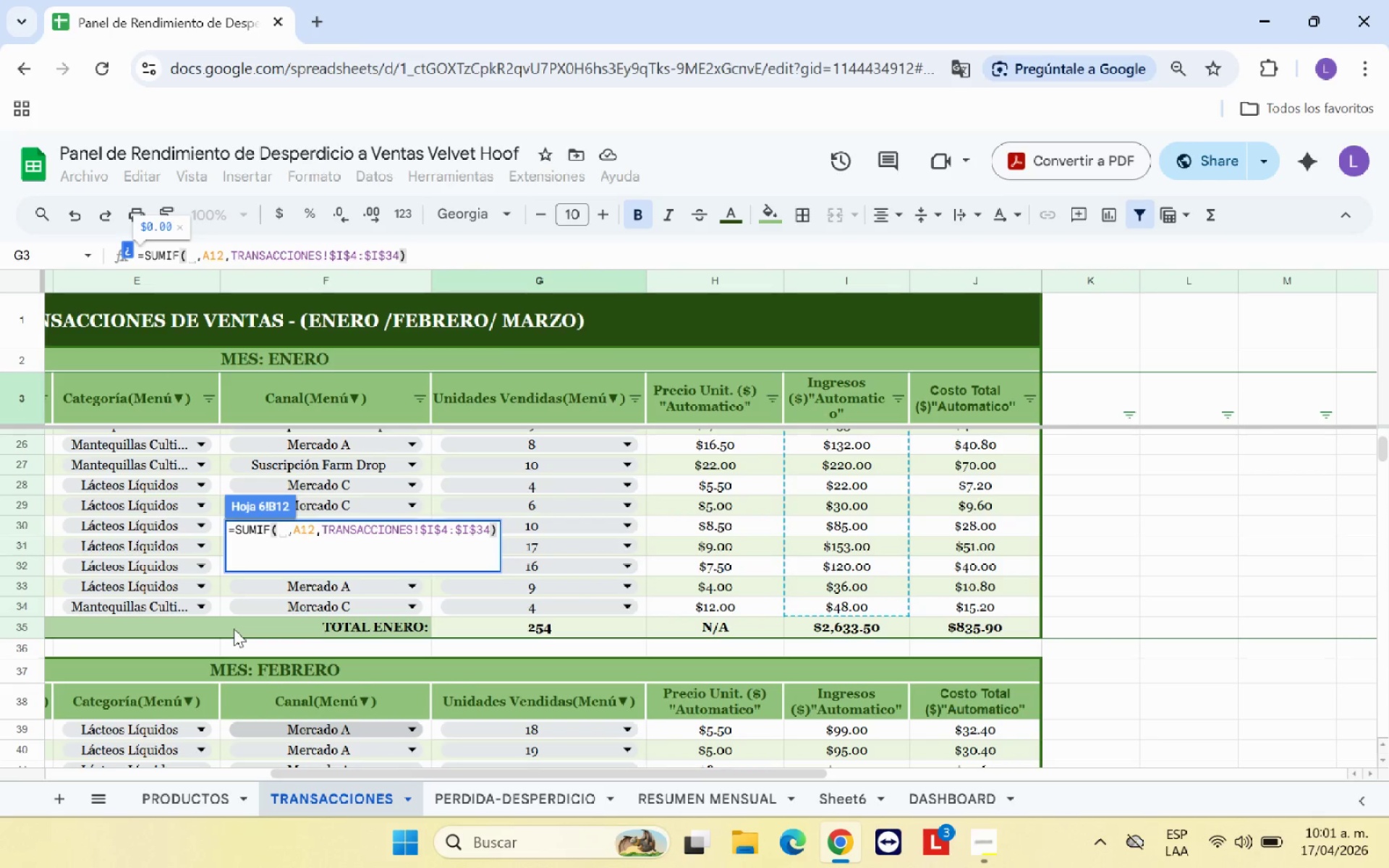 
scroll: coordinate [234, 629], scroll_direction: down, amount: 1.0
 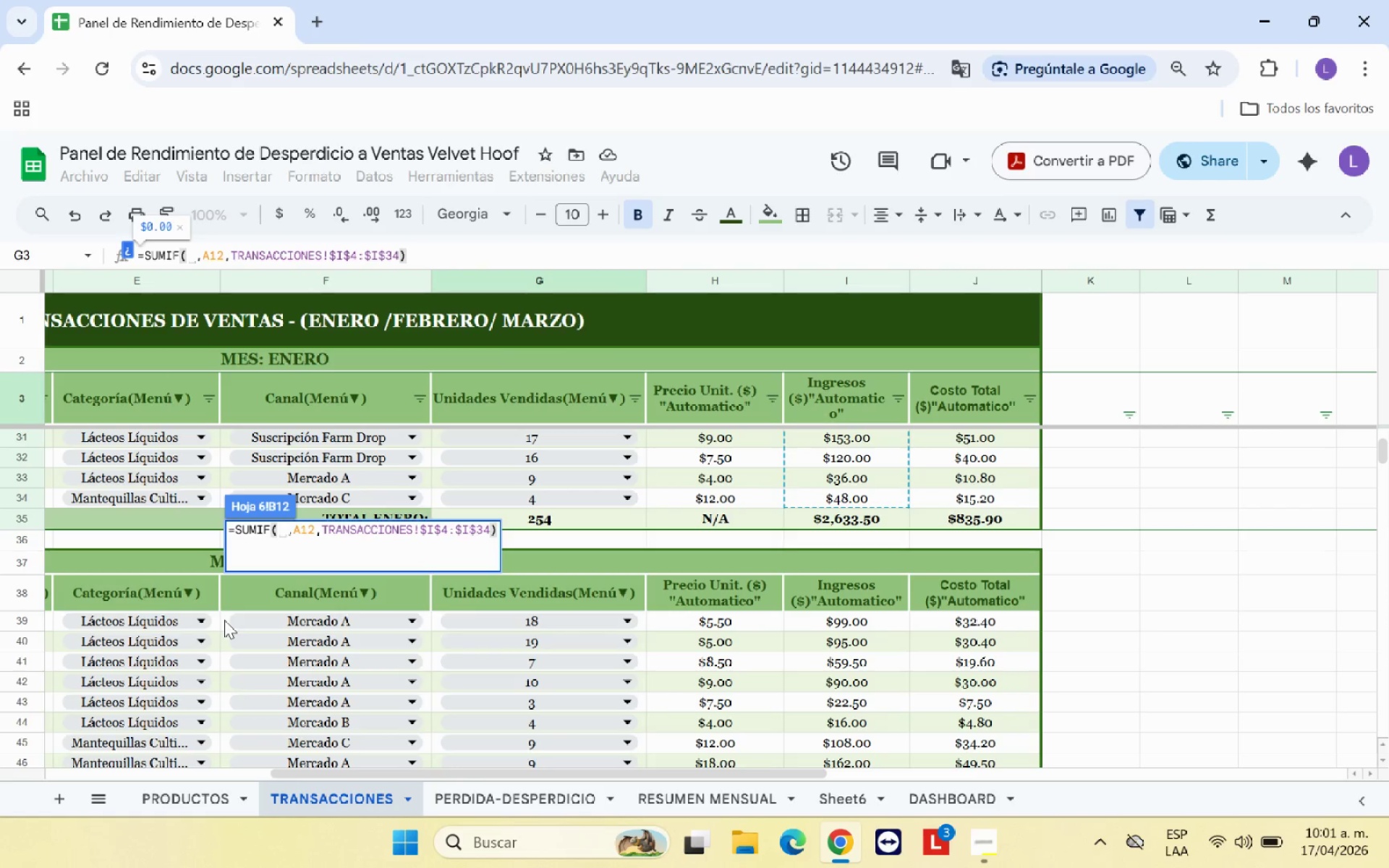 
left_click_drag(start_coordinate=[225, 619], to_coordinate=[332, 658])
 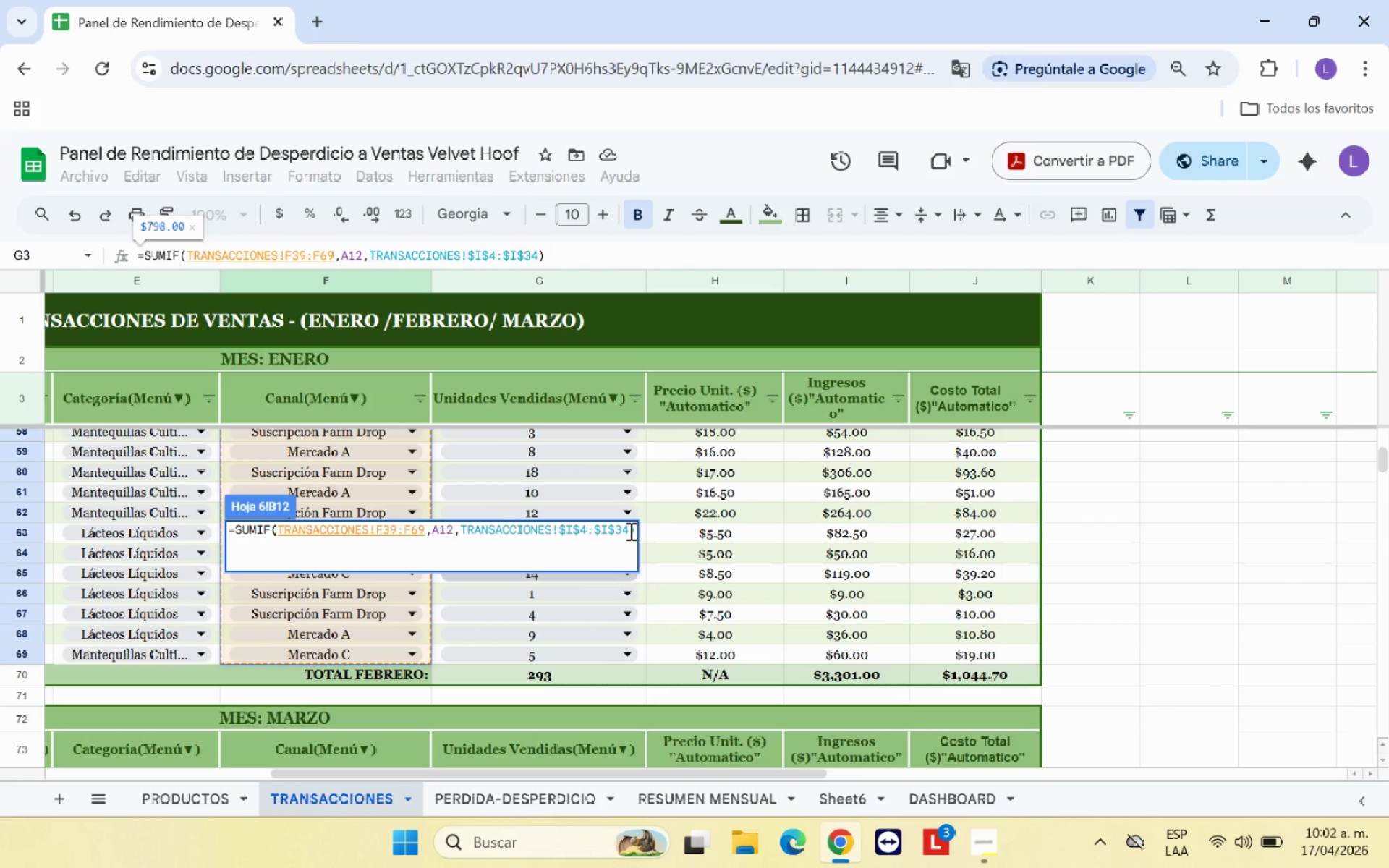 
left_click([629, 530])
 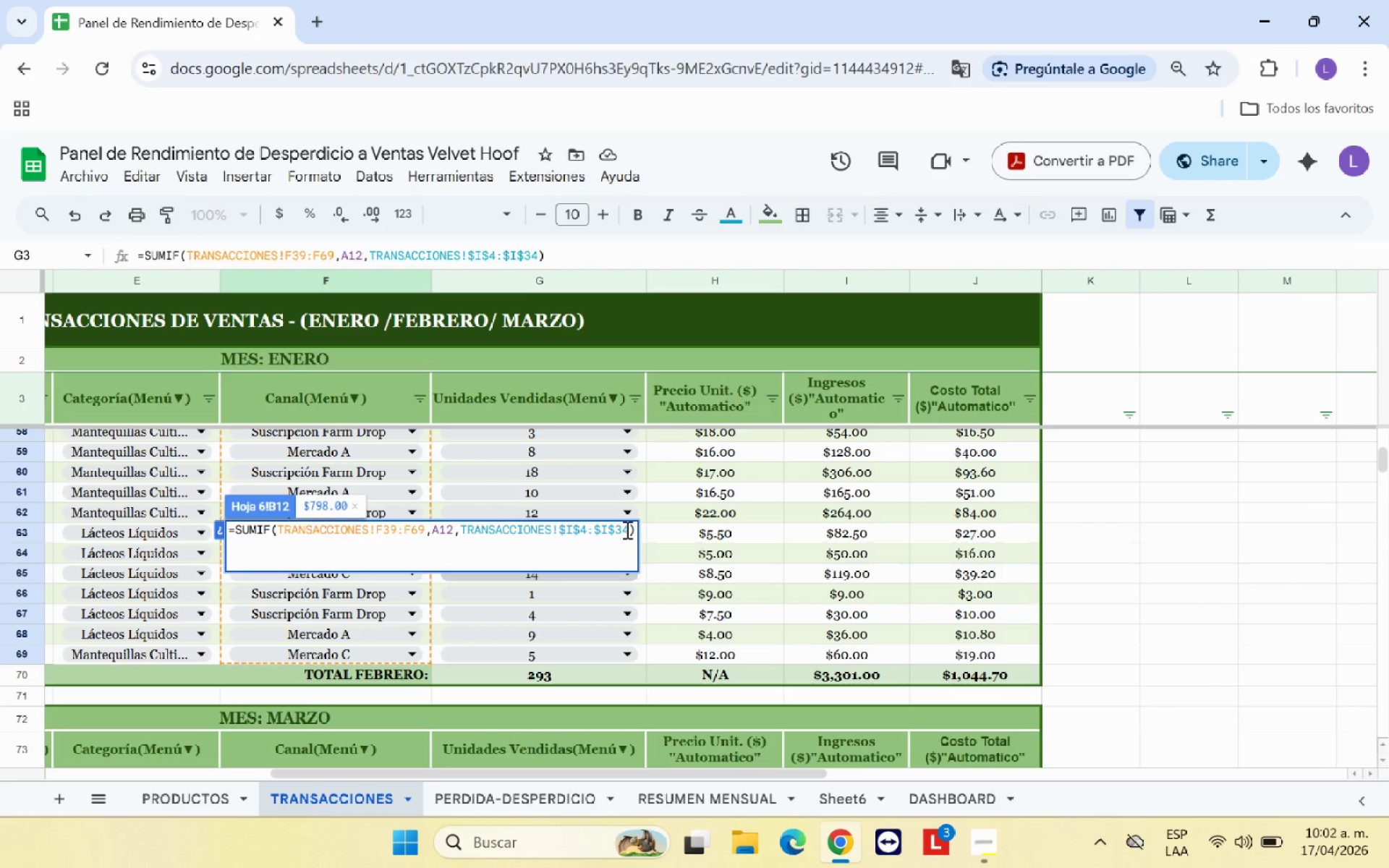 
hold_key(key=Backspace, duration=1.0)
 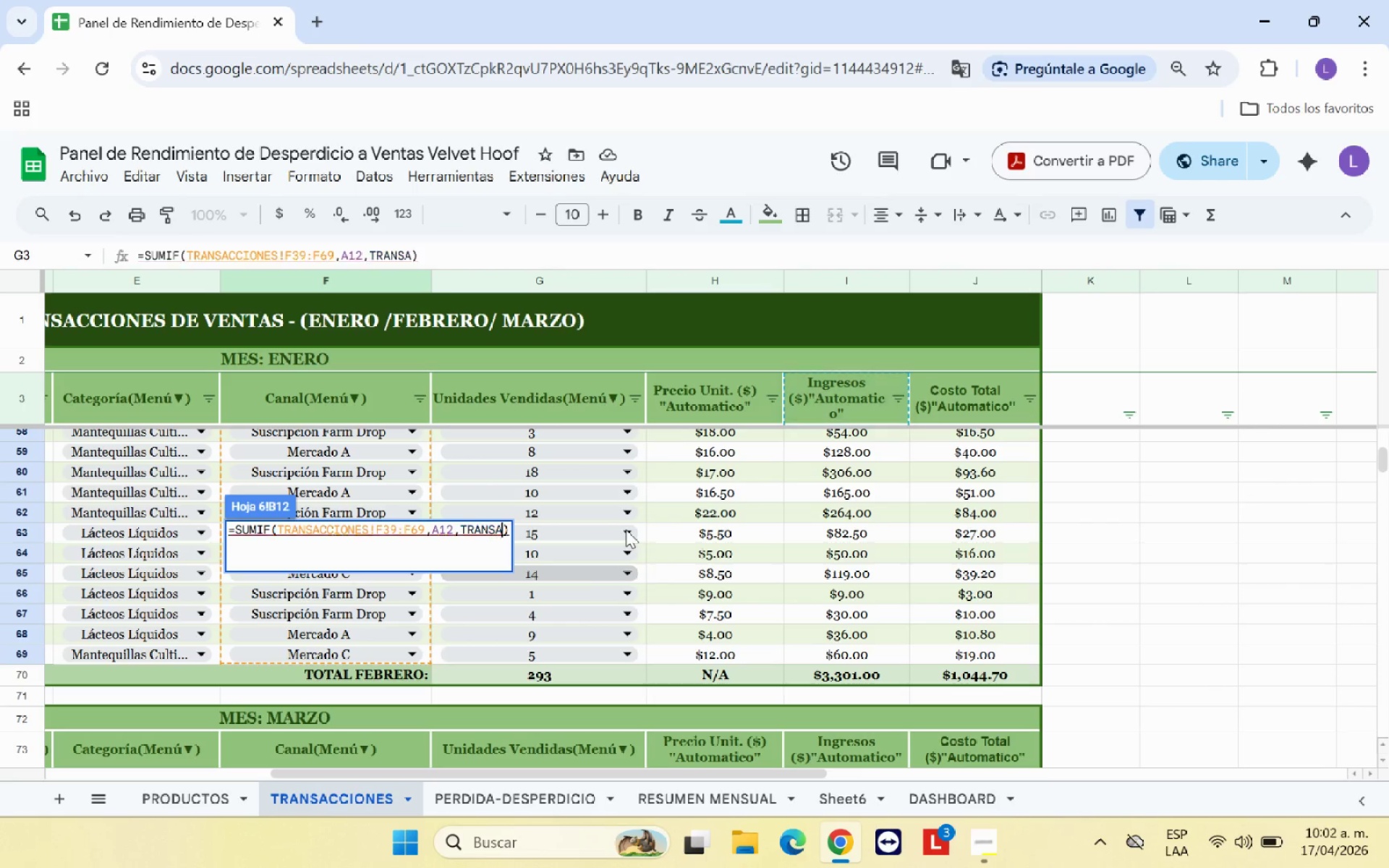 
key(Backspace)
 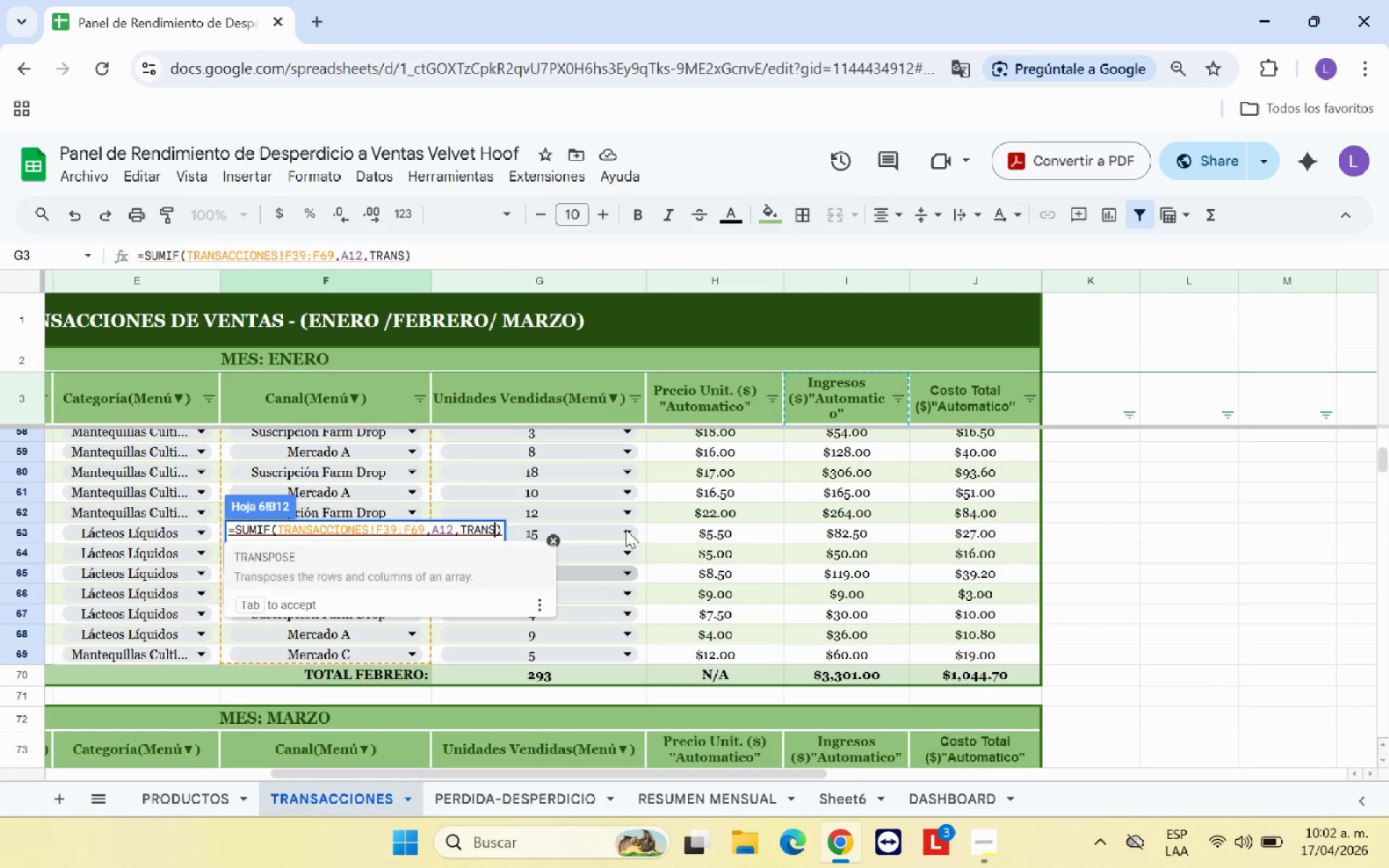 
key(Backspace)
 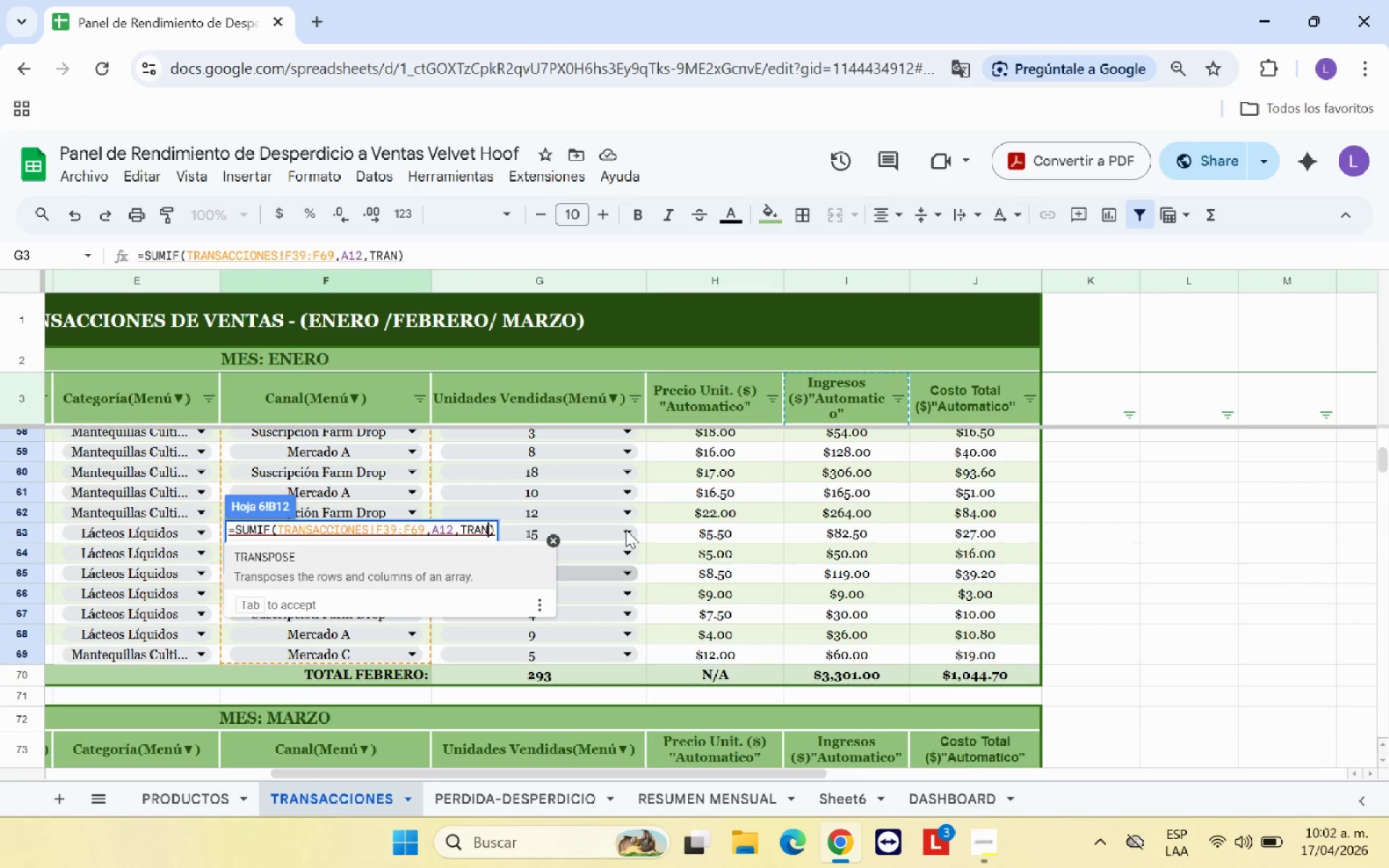 
key(Backspace)
 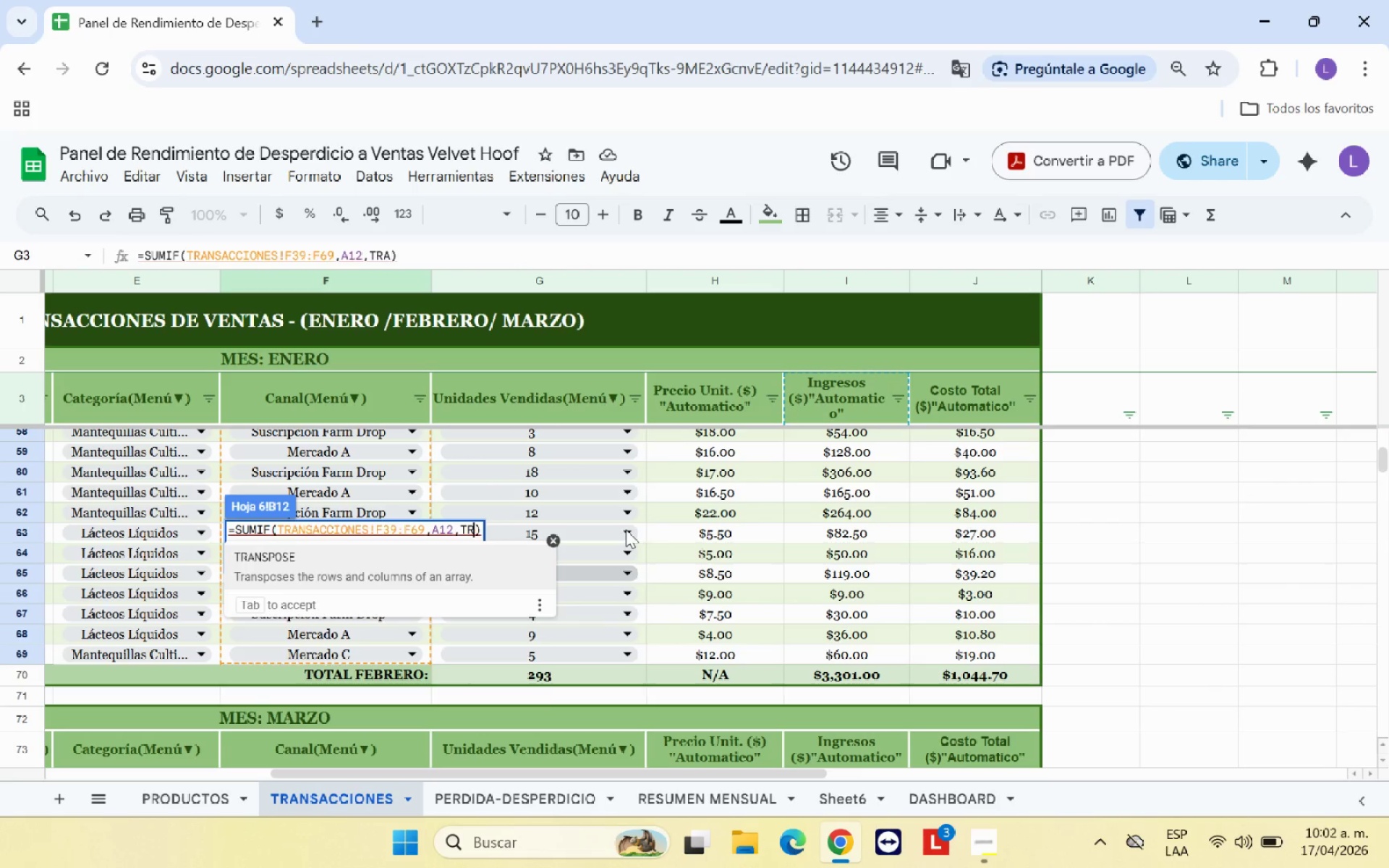 
key(Backspace)
 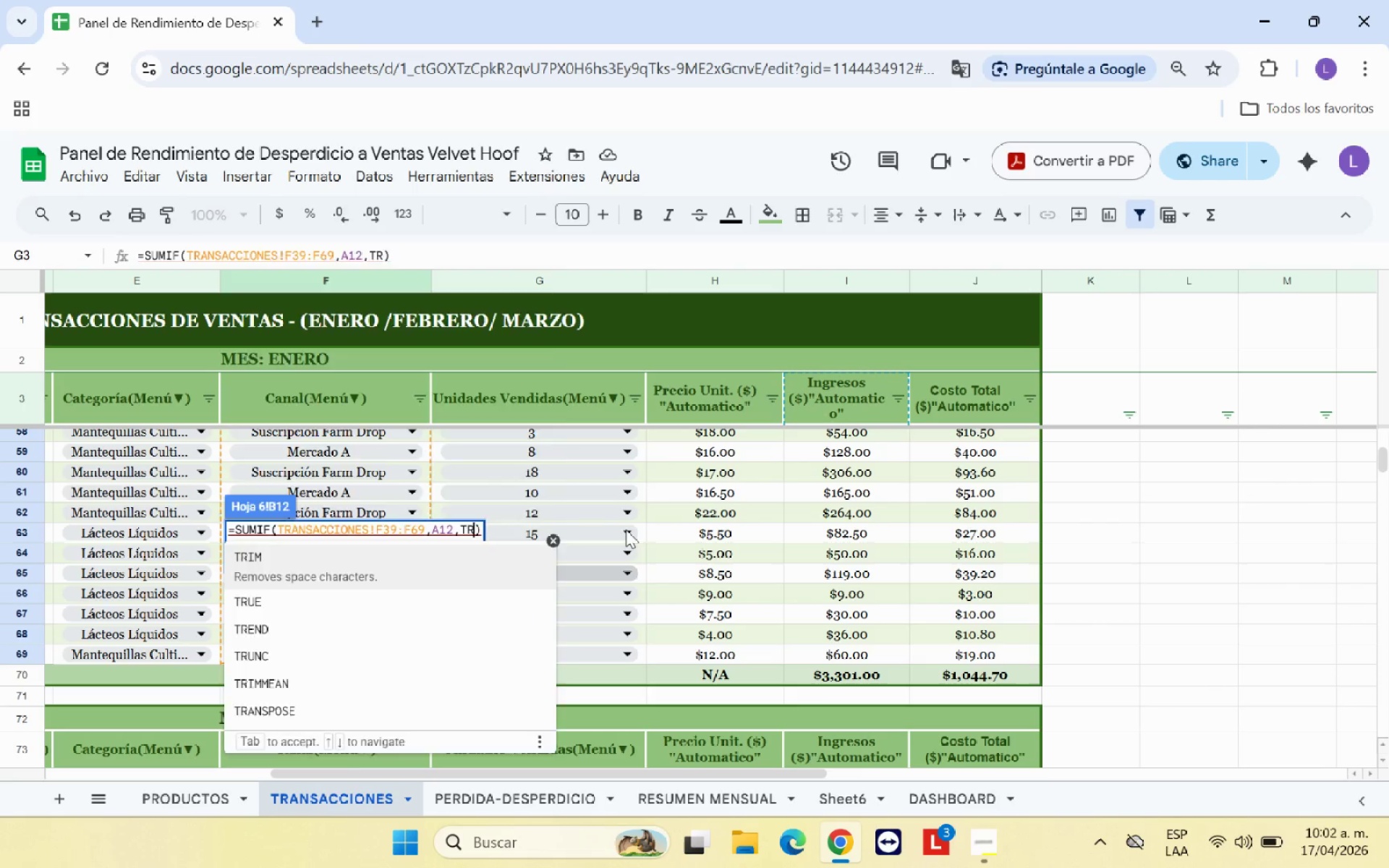 
key(Backspace)
 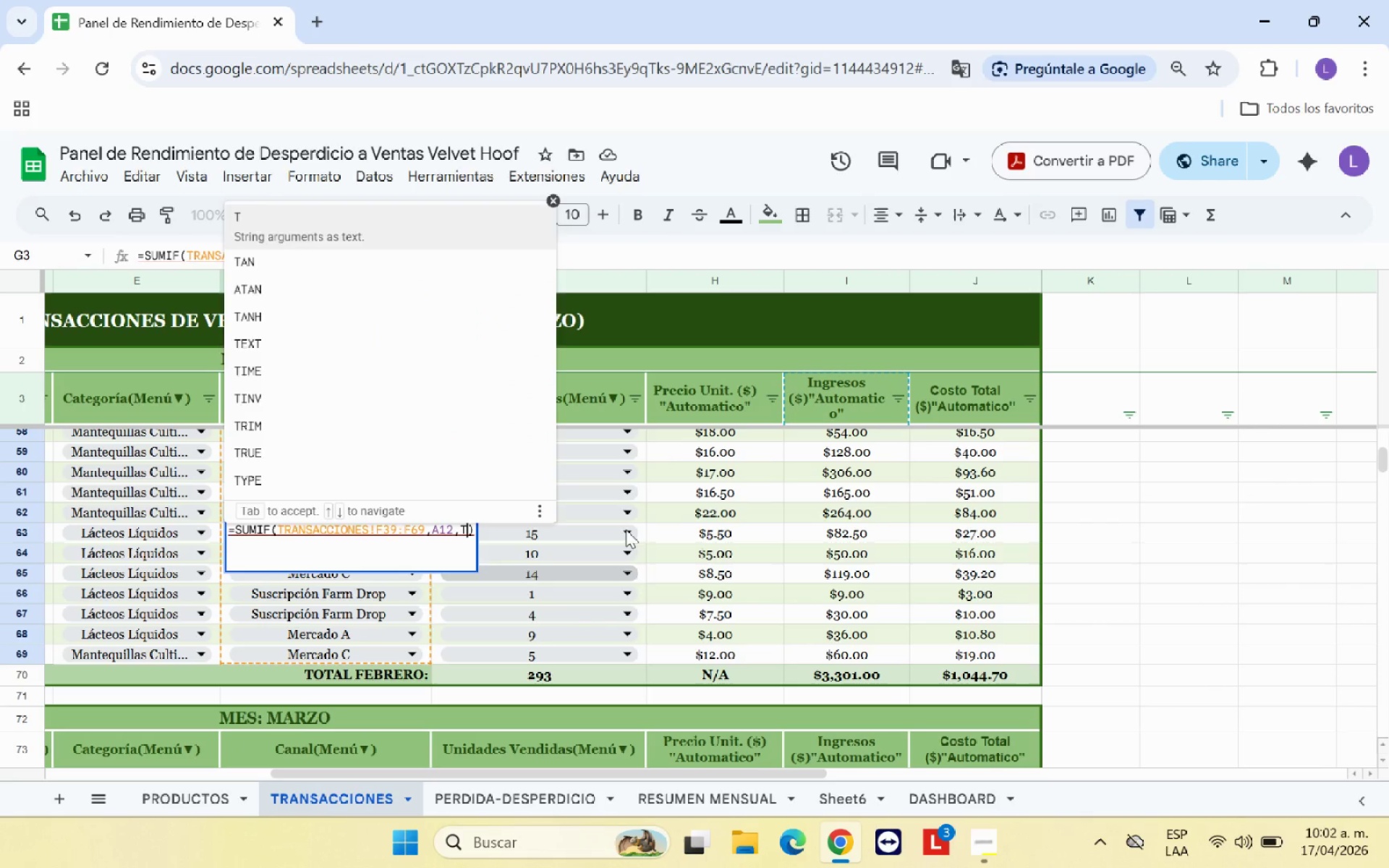 
key(Backspace)
 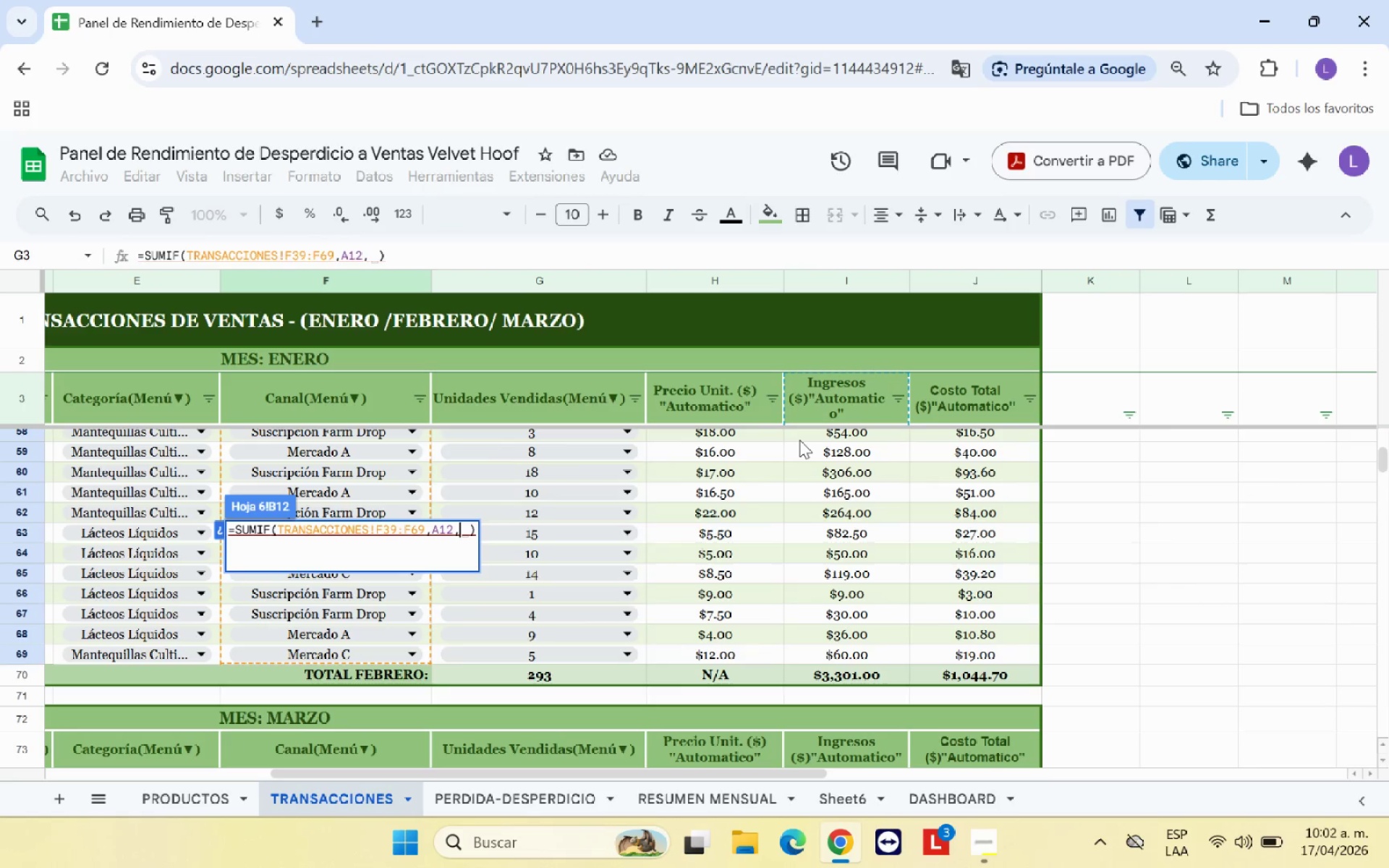 
scroll: coordinate [831, 482], scroll_direction: up, amount: 3.0
 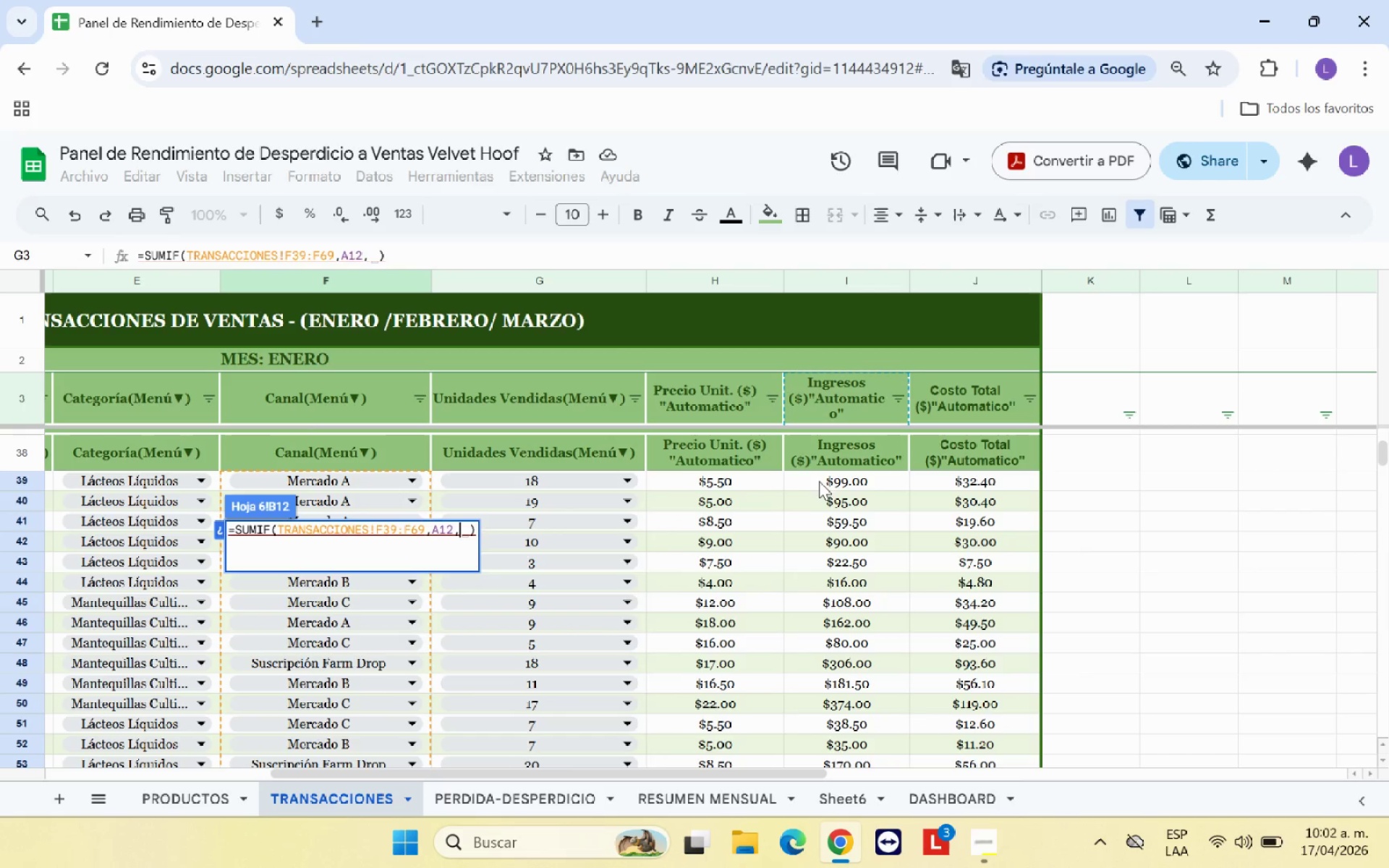 
left_click_drag(start_coordinate=[812, 481], to_coordinate=[847, 682])
 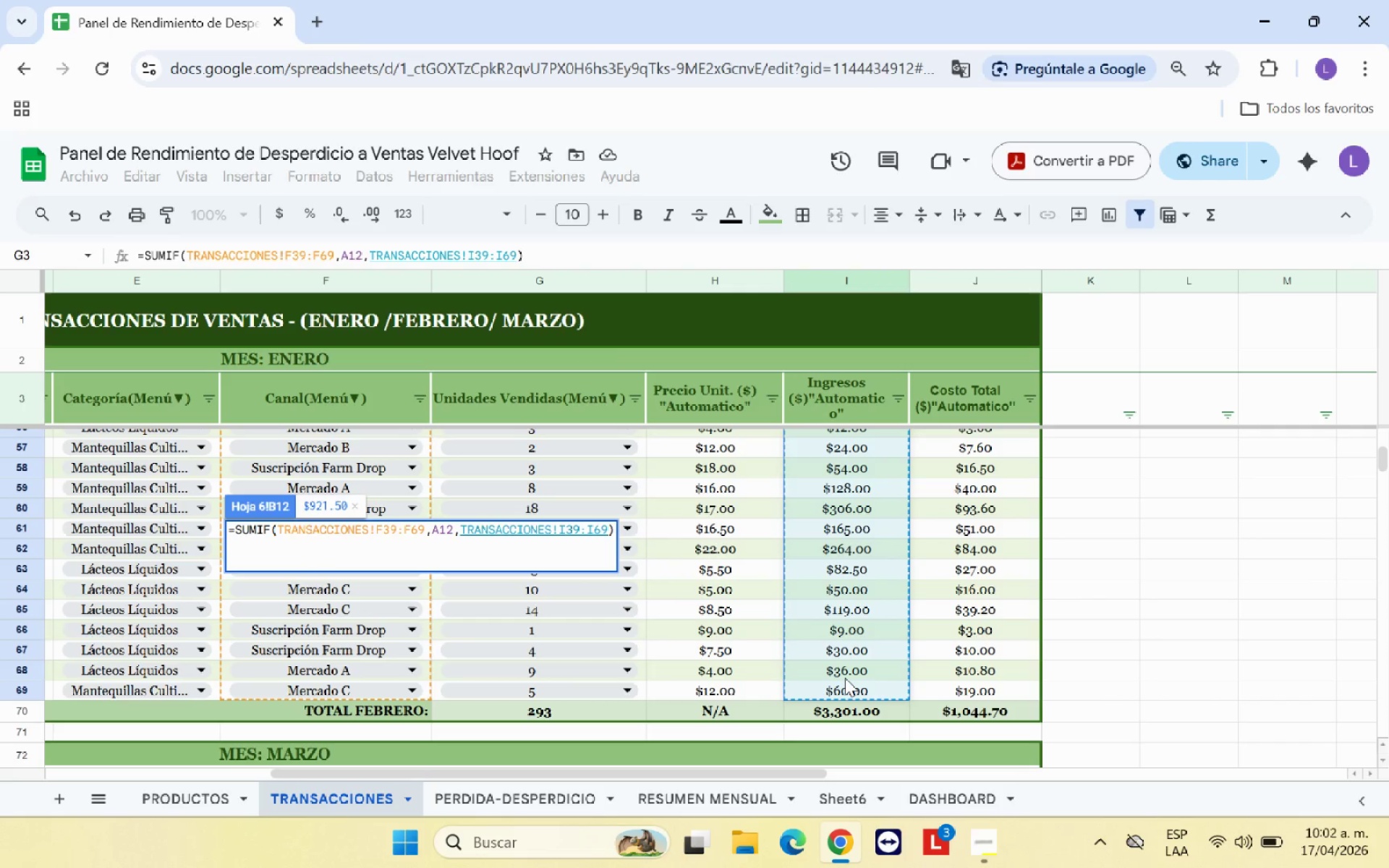 
key(Enter)
 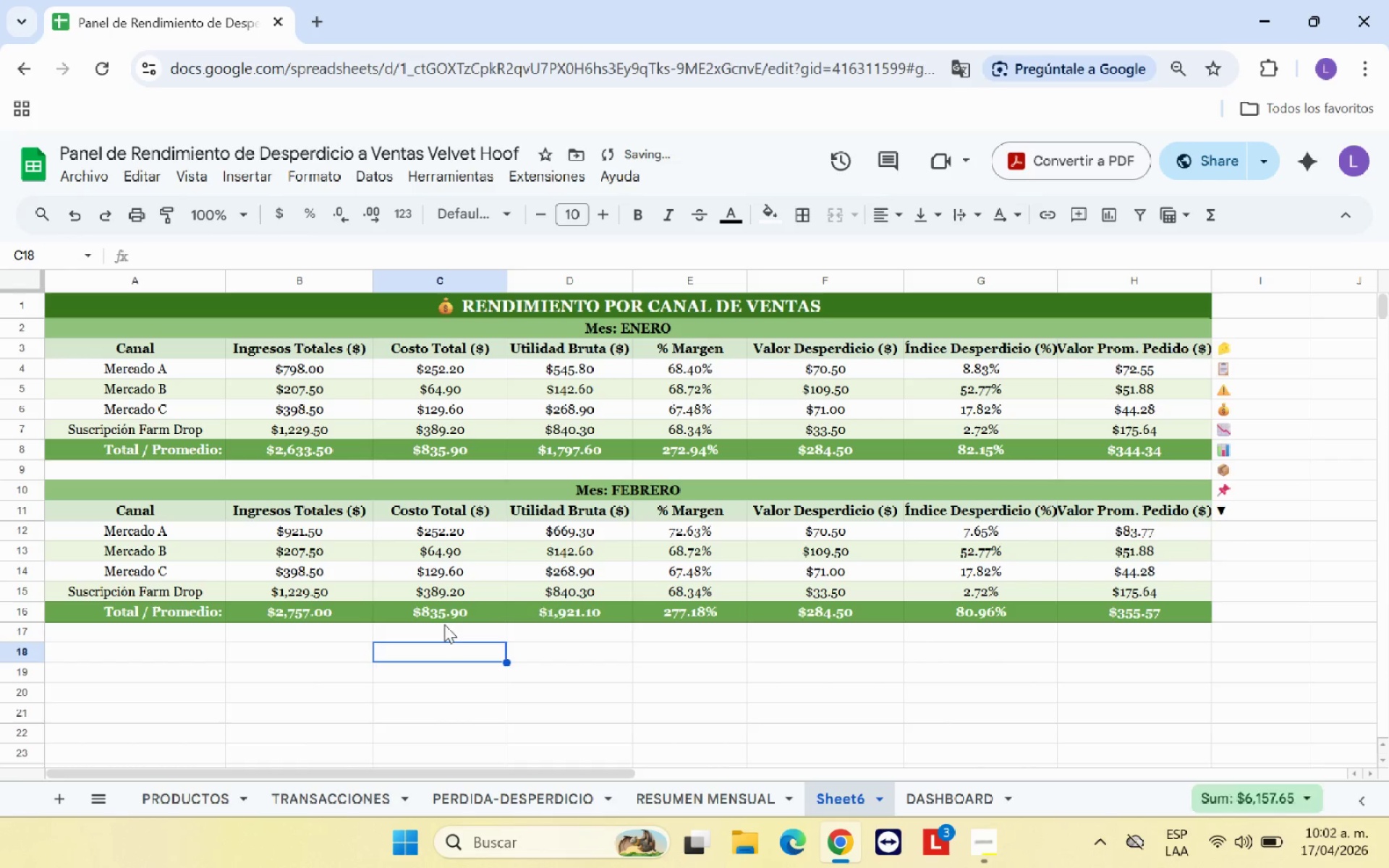 
left_click([320, 533])
 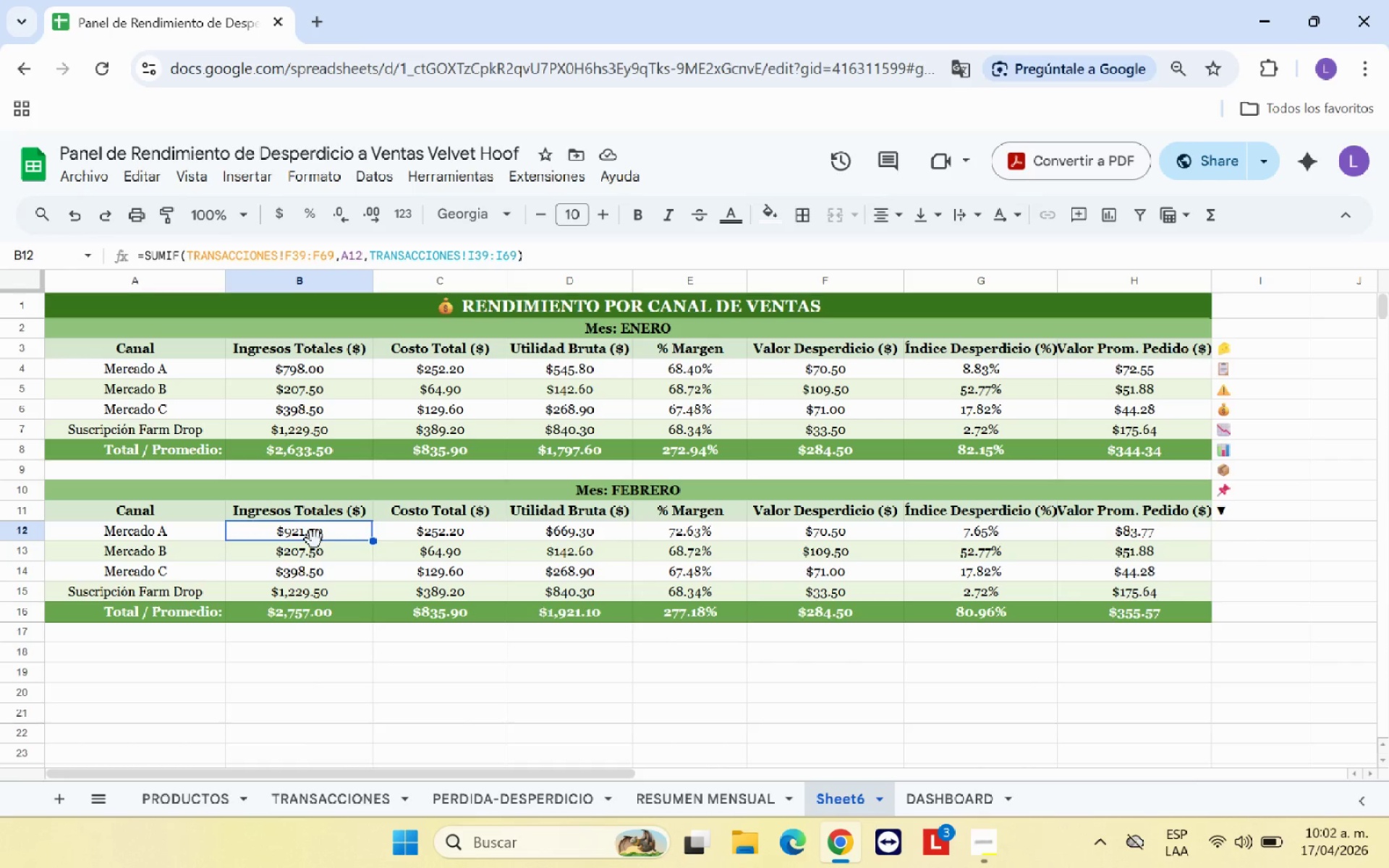 
wait(6.81)
 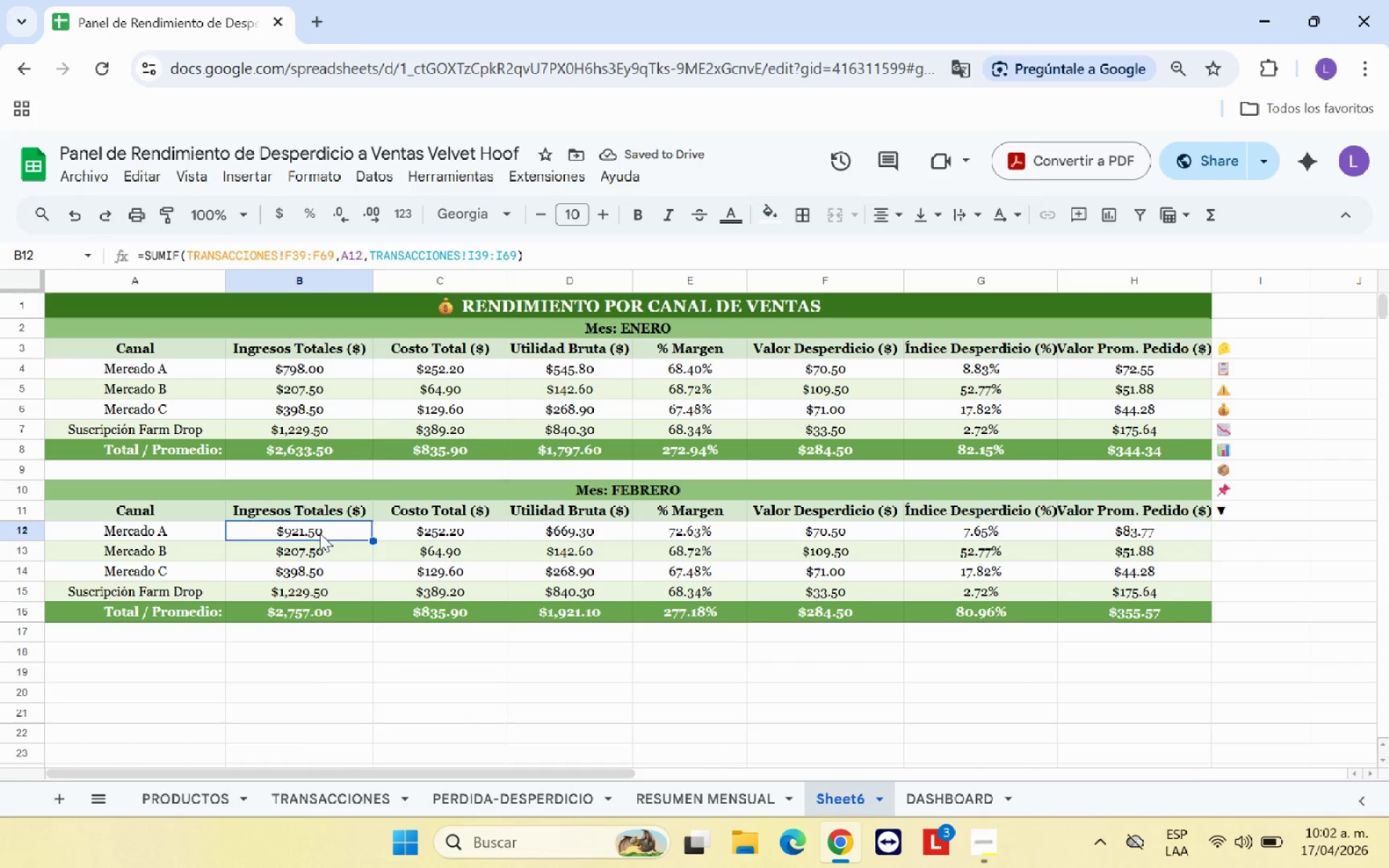 
left_click([286, 251])
 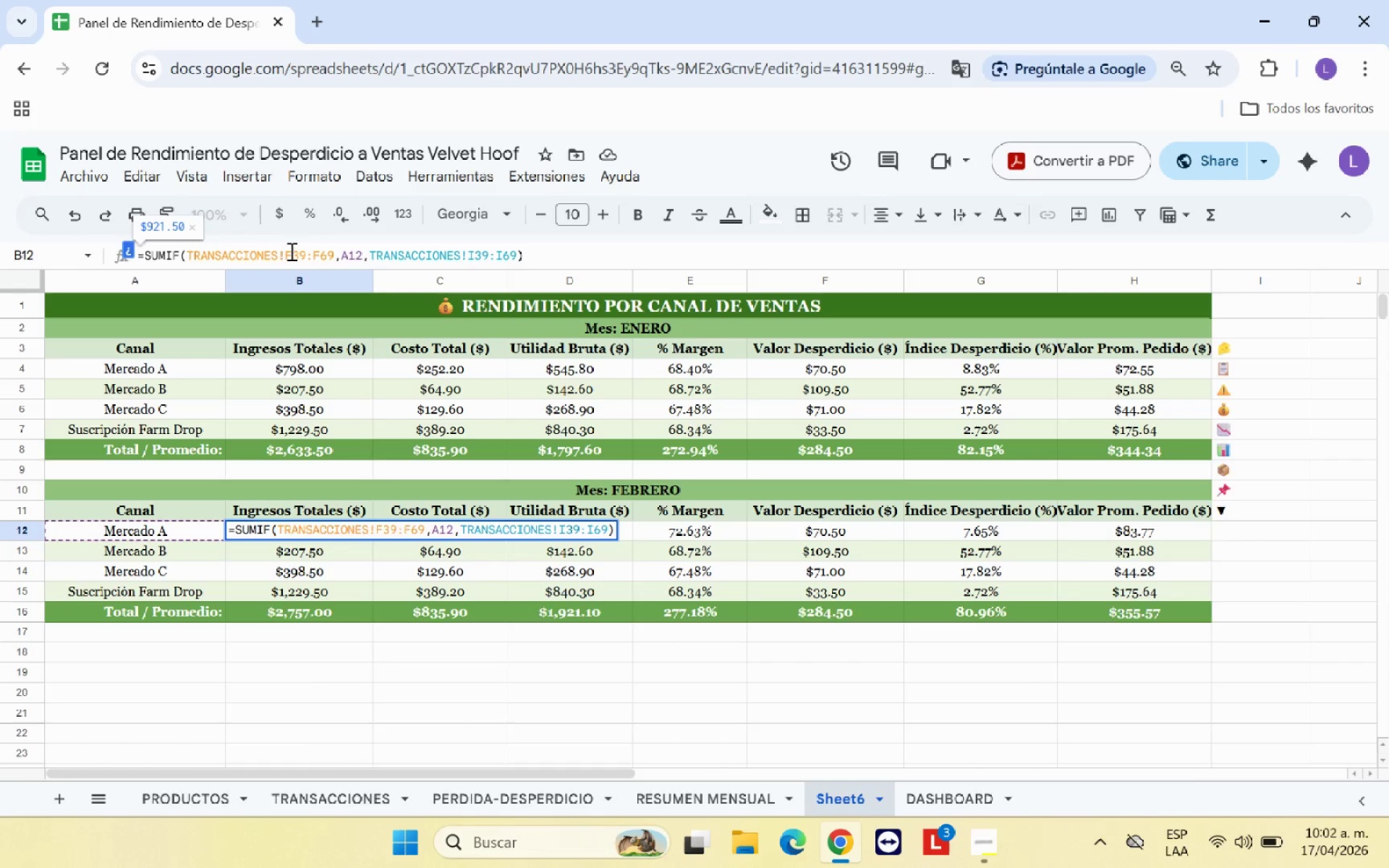 
key(Shift+4)
 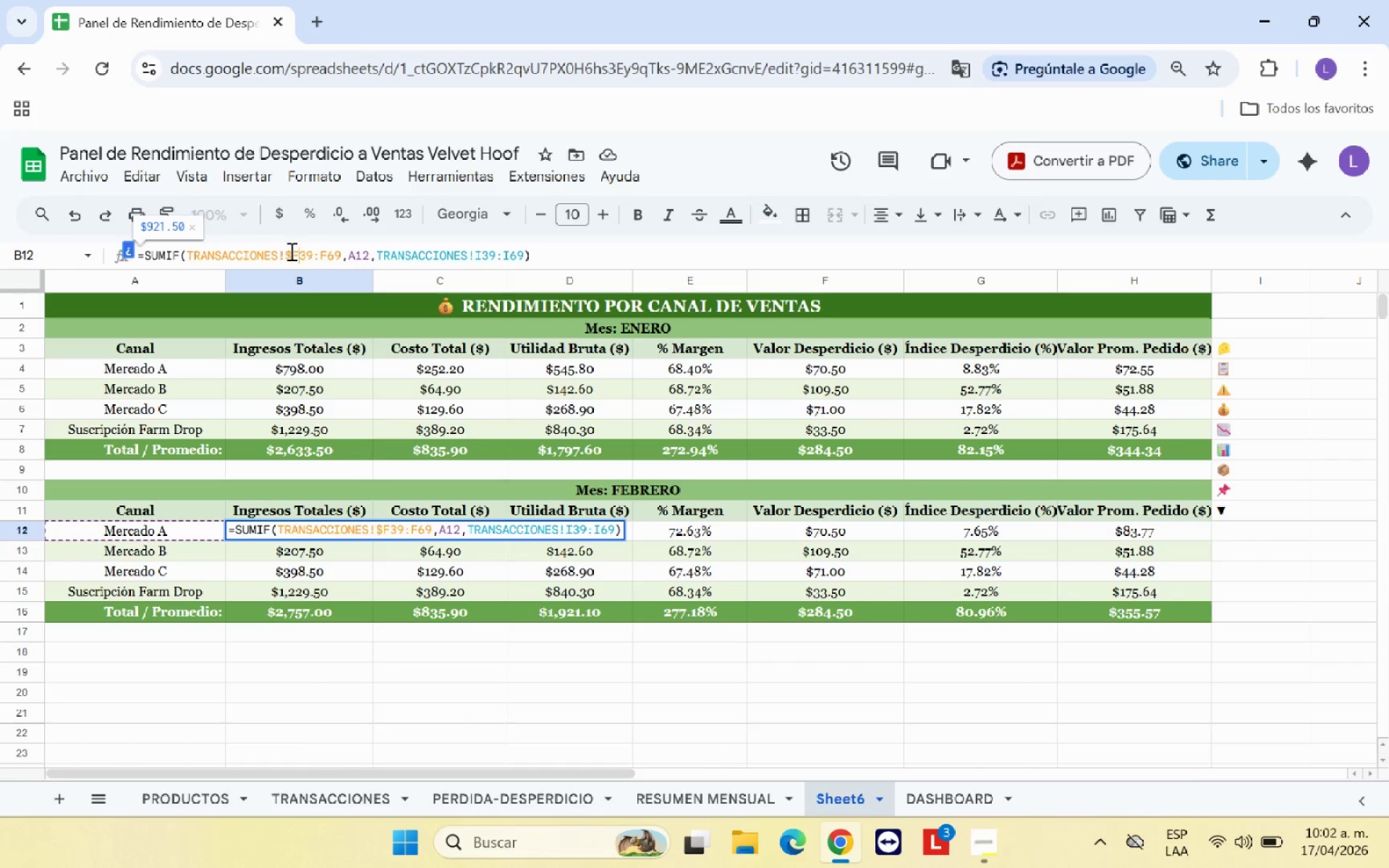 
key(ArrowRight)
 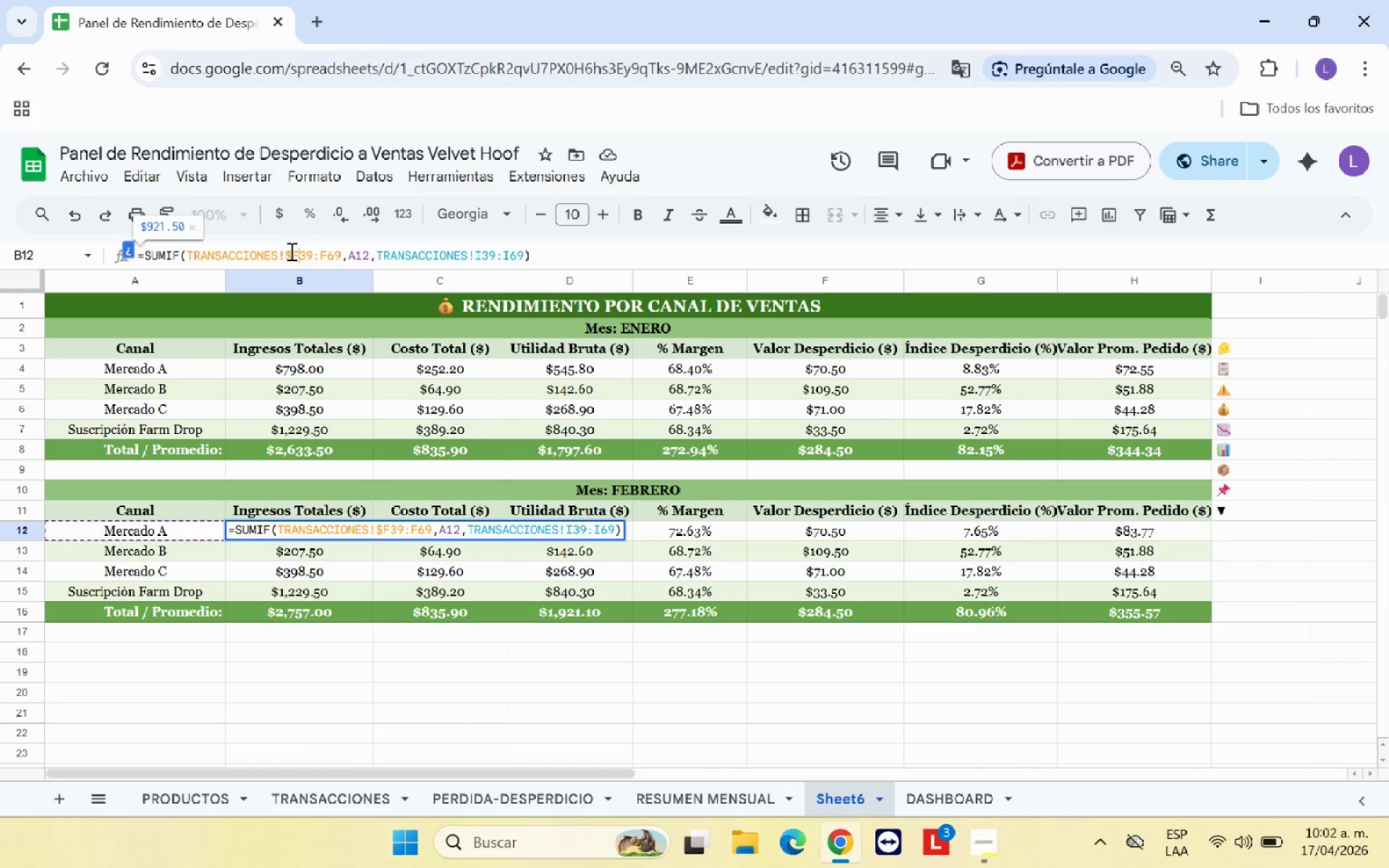 
key(Shift+ShiftRight)
 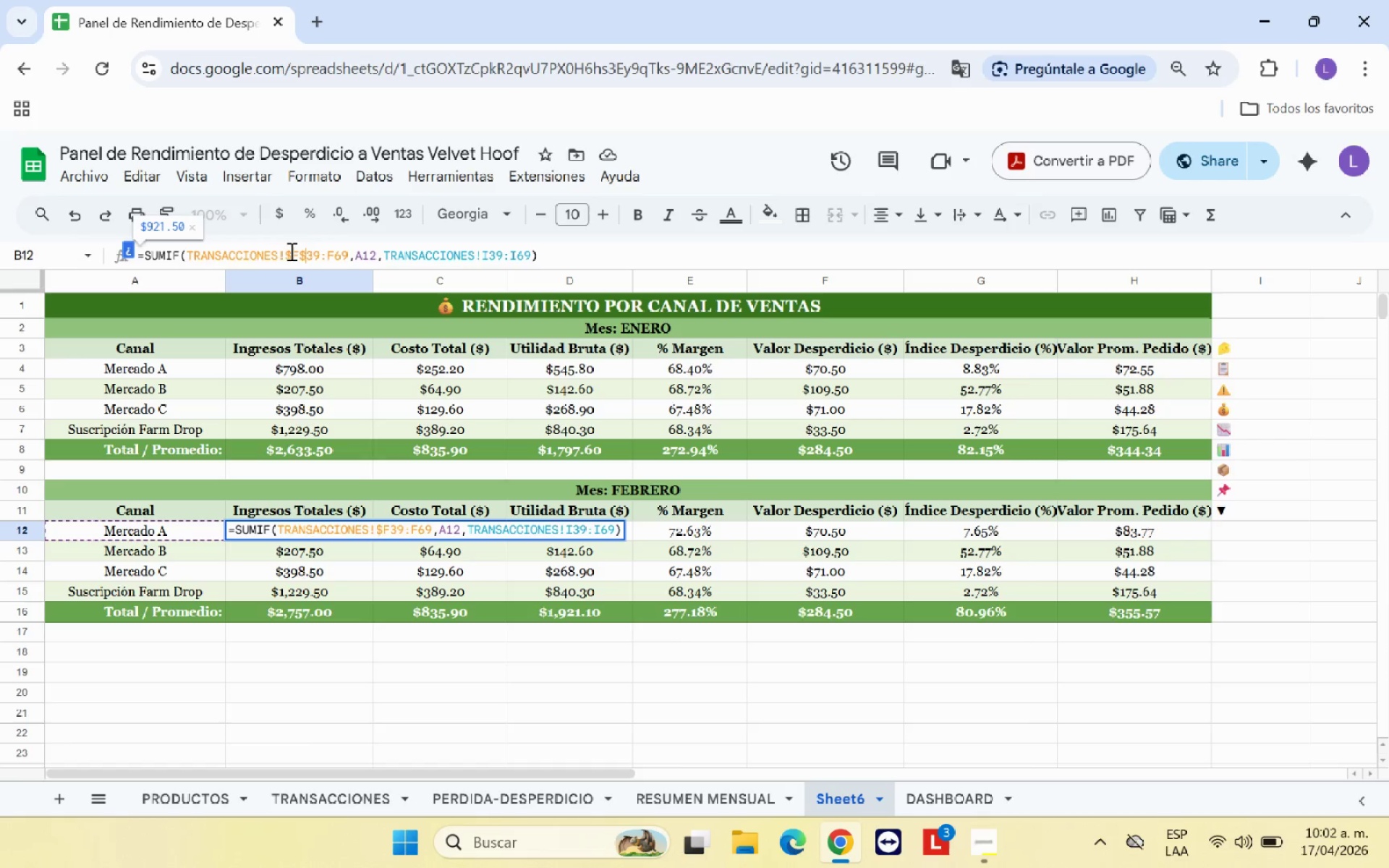 
key(Shift+4)
 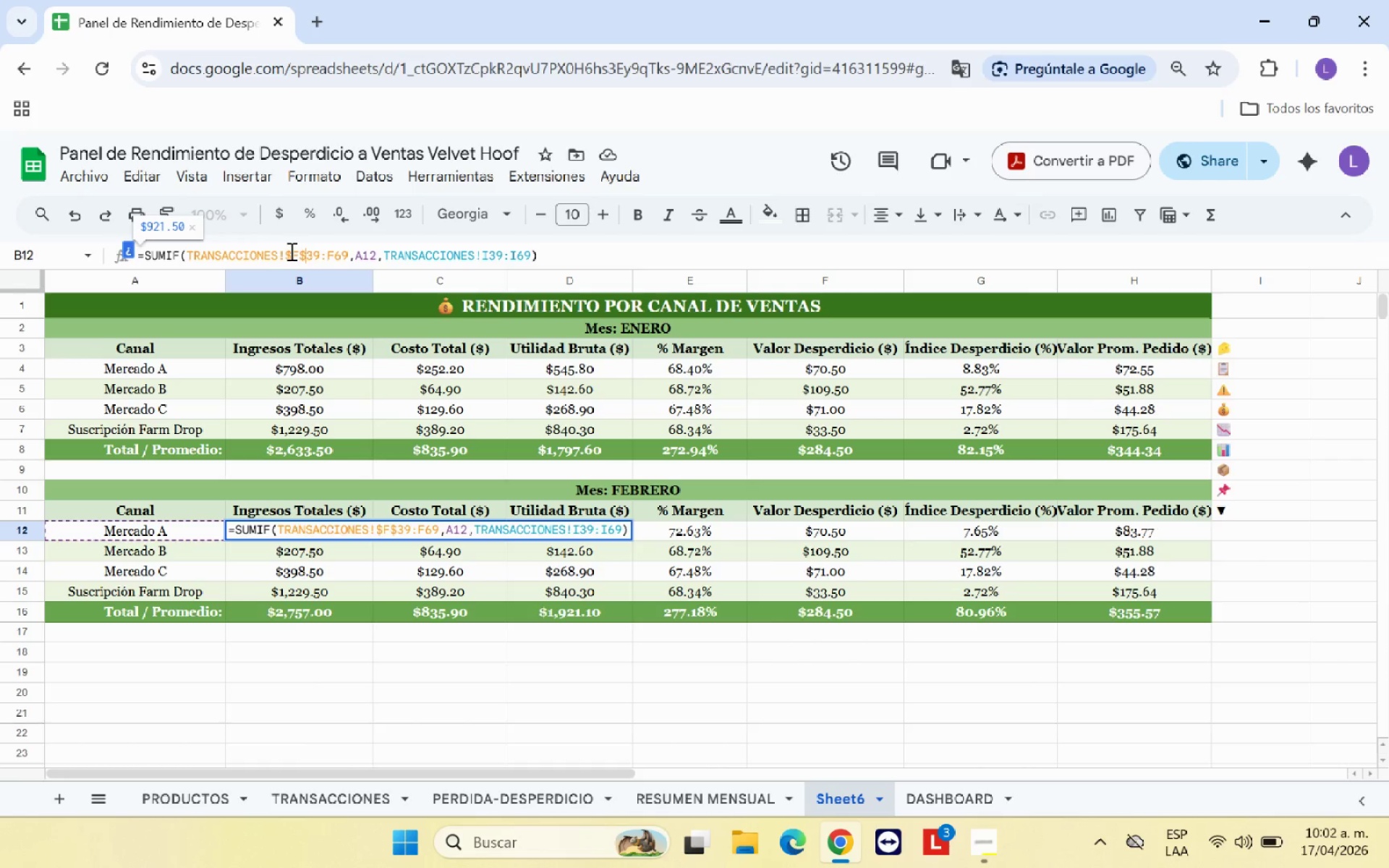 
key(ArrowRight)
 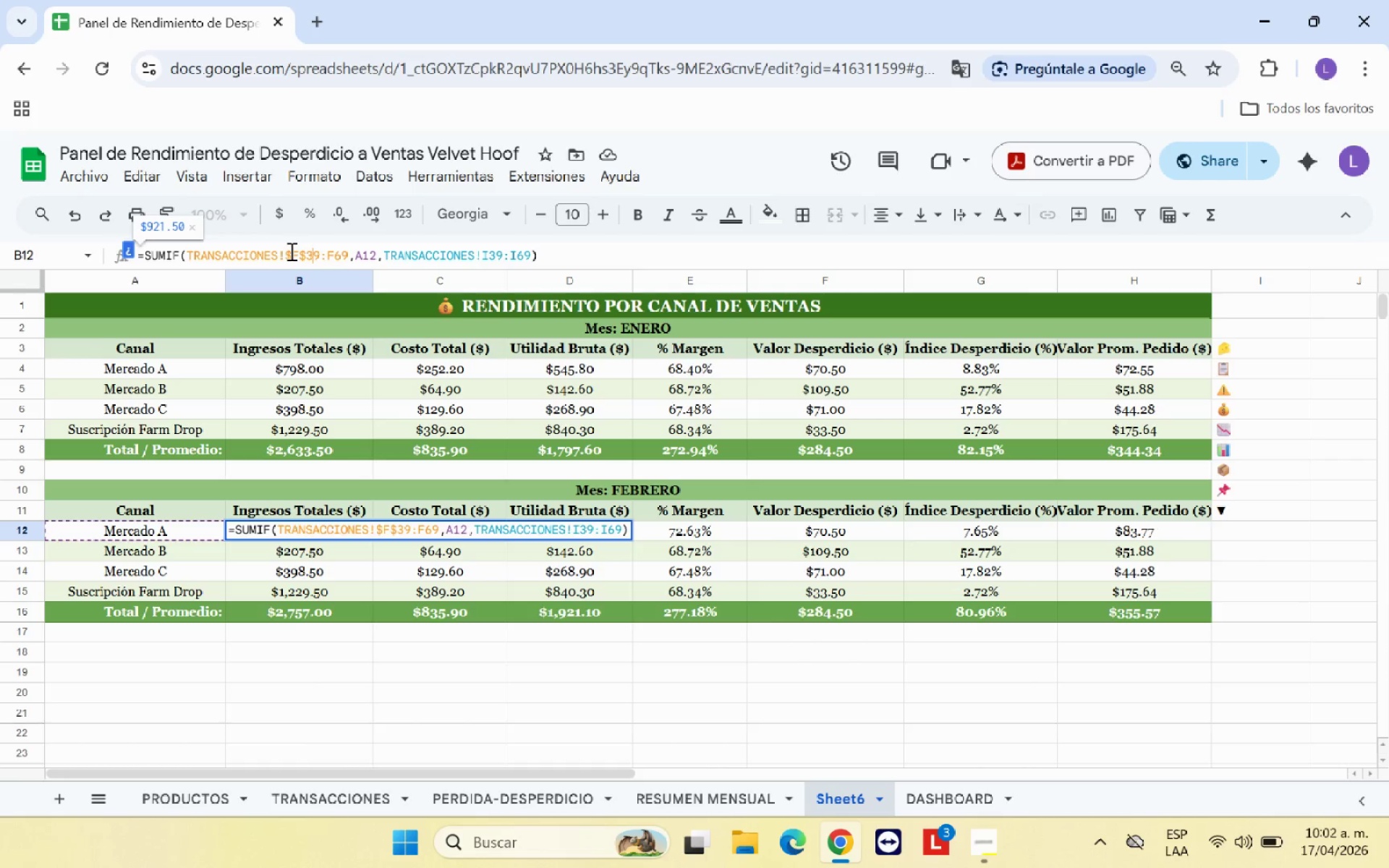 
key(ArrowRight)
 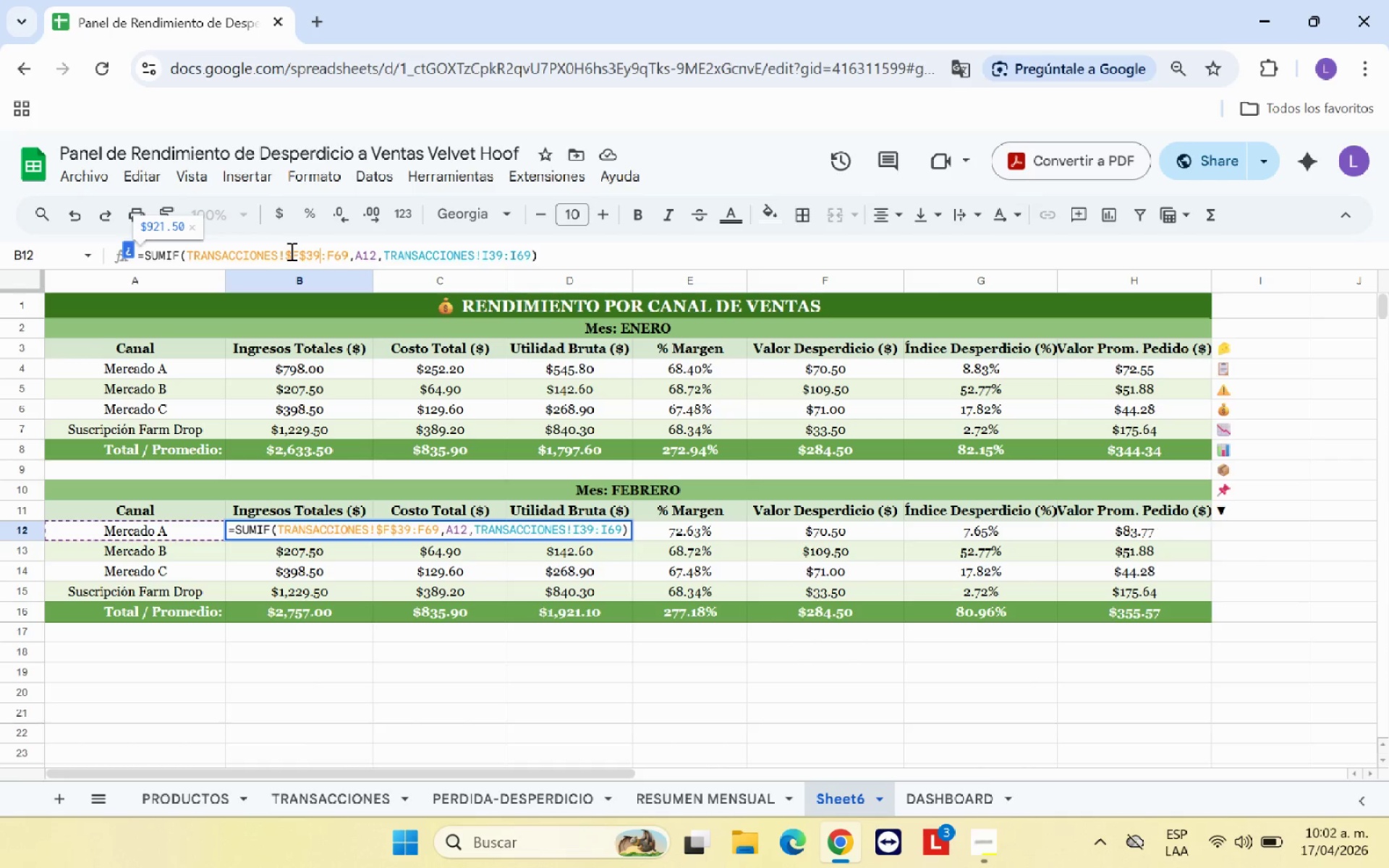 
key(ArrowRight)
 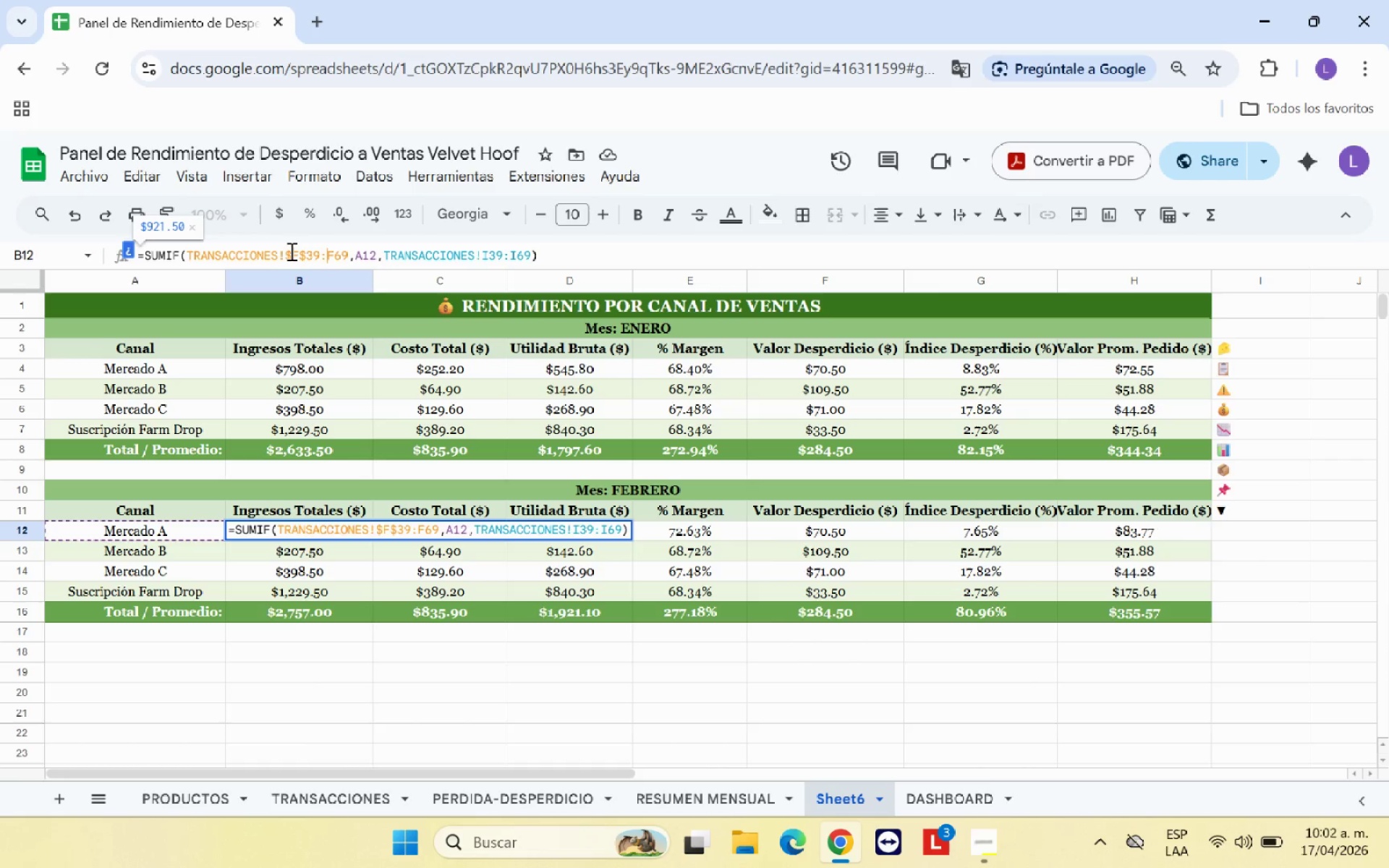 
key(Shift+ShiftRight)
 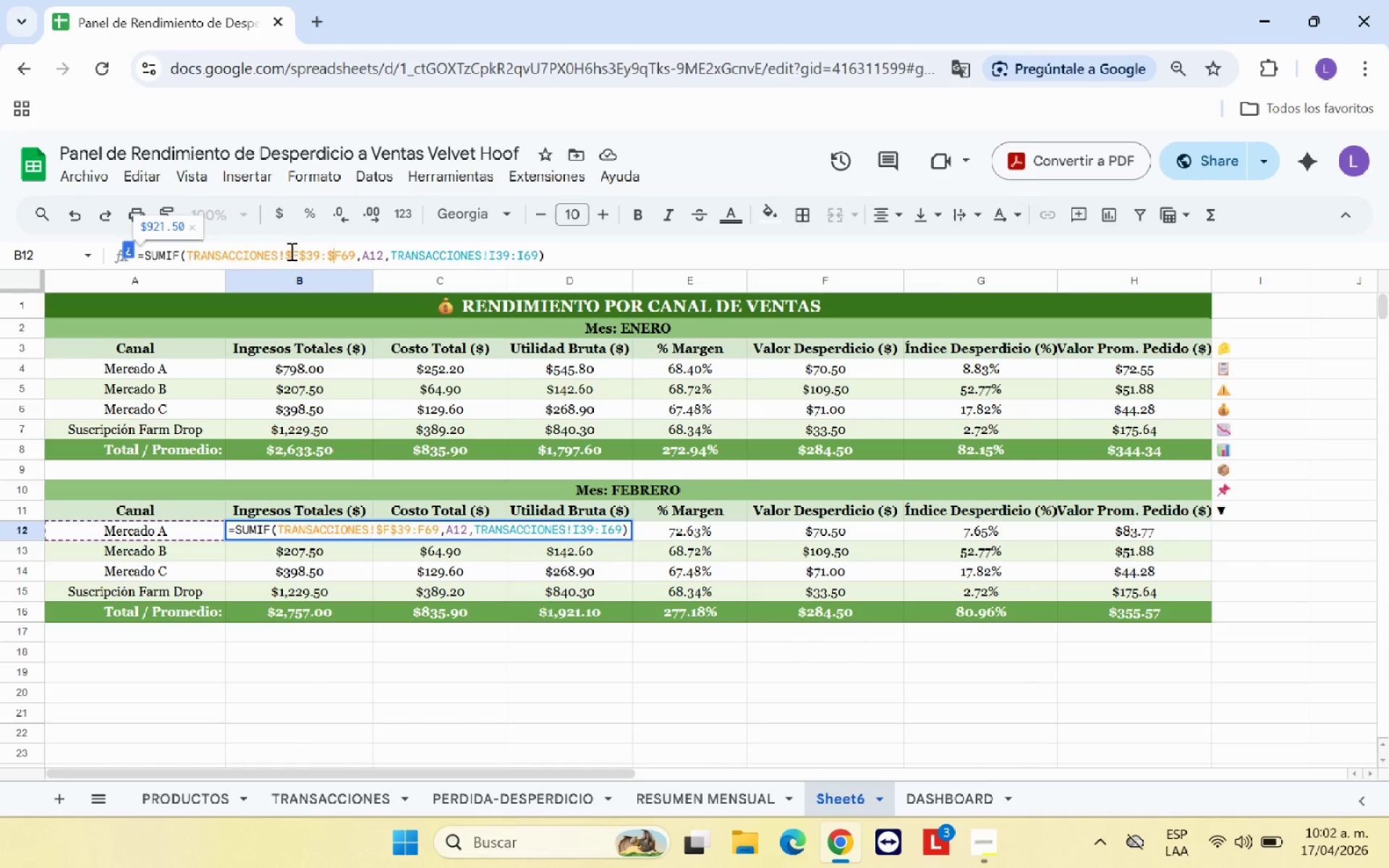 
key(Shift+4)
 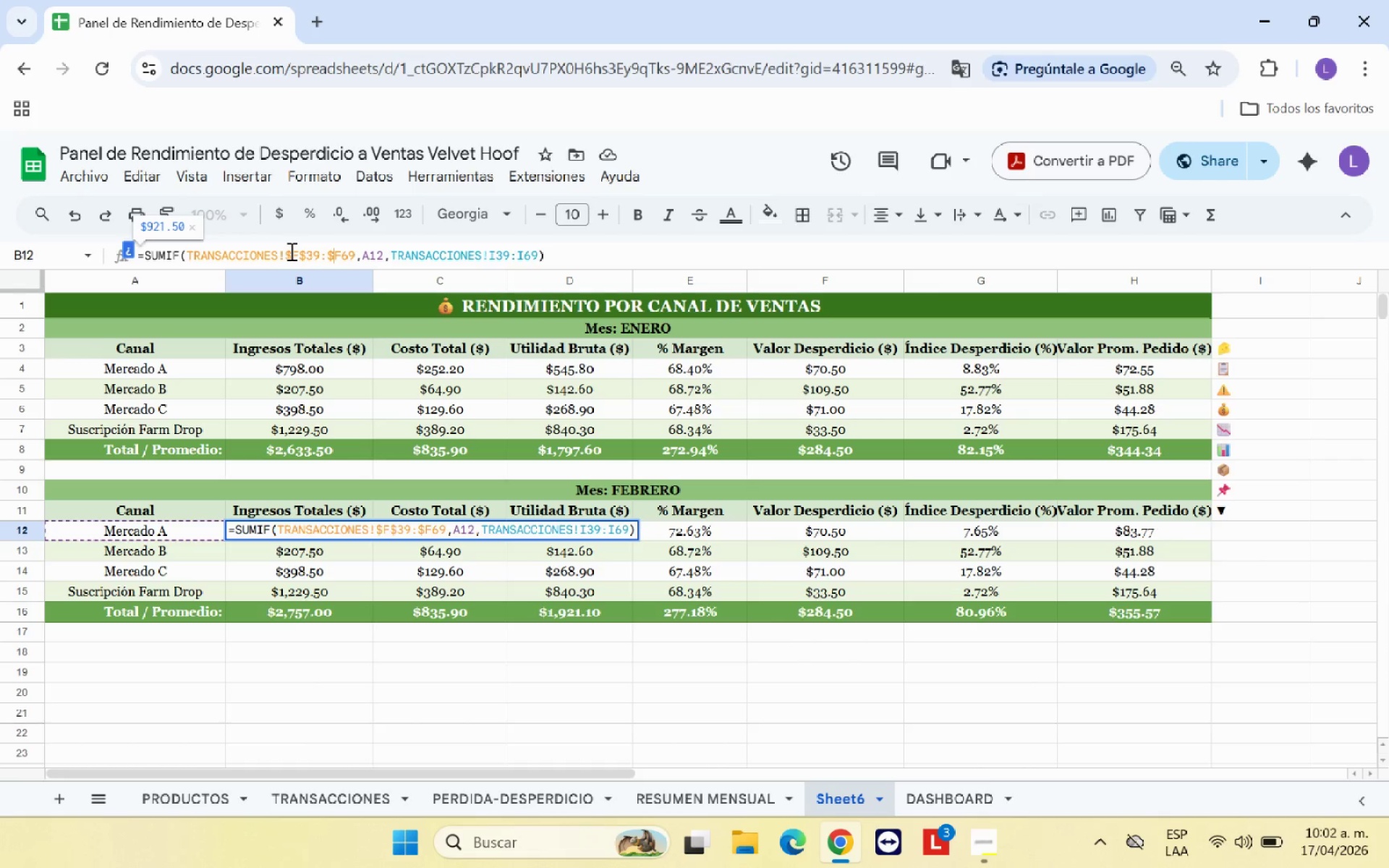 
key(ArrowRight)
 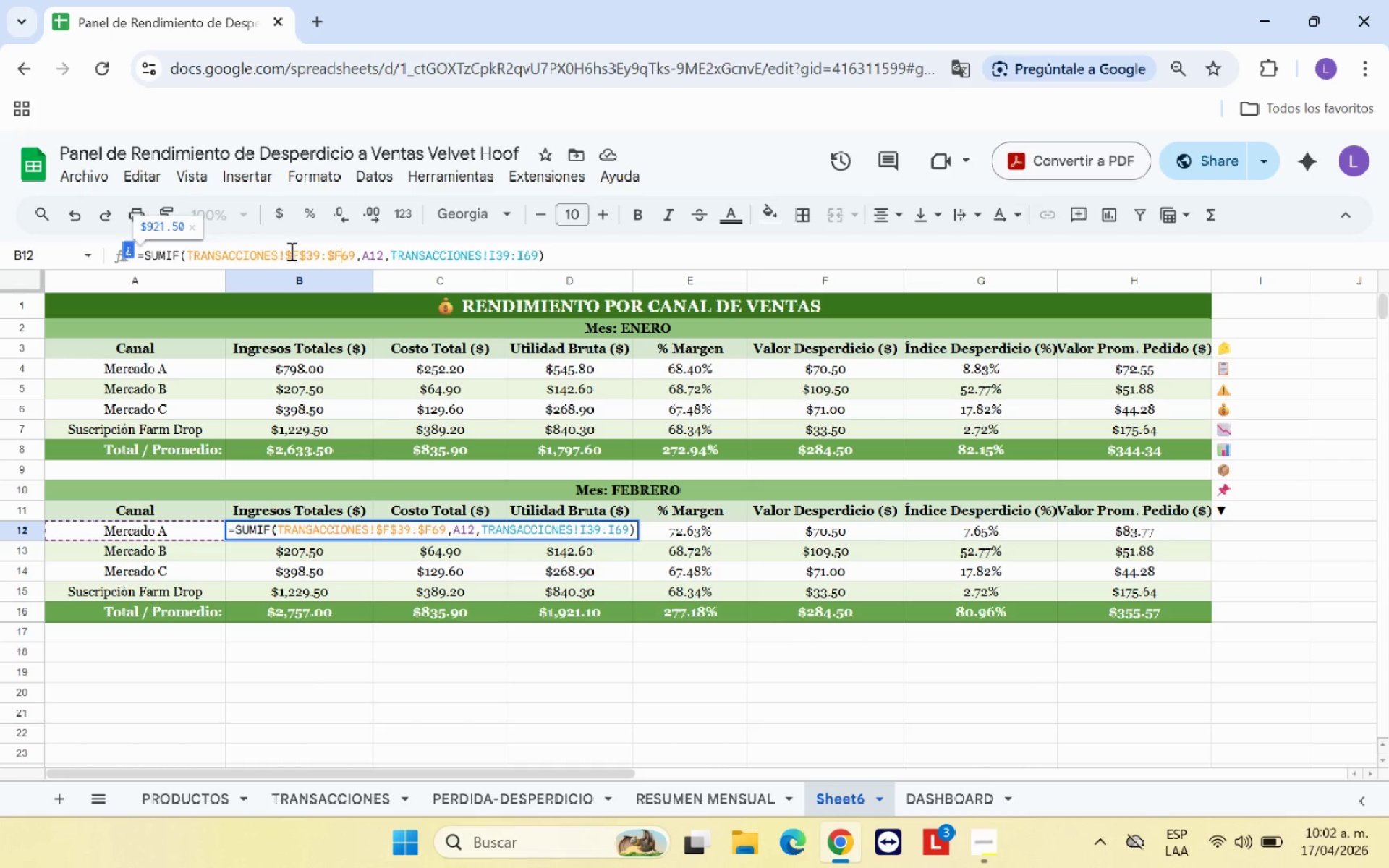 
key(Shift+ShiftRight)
 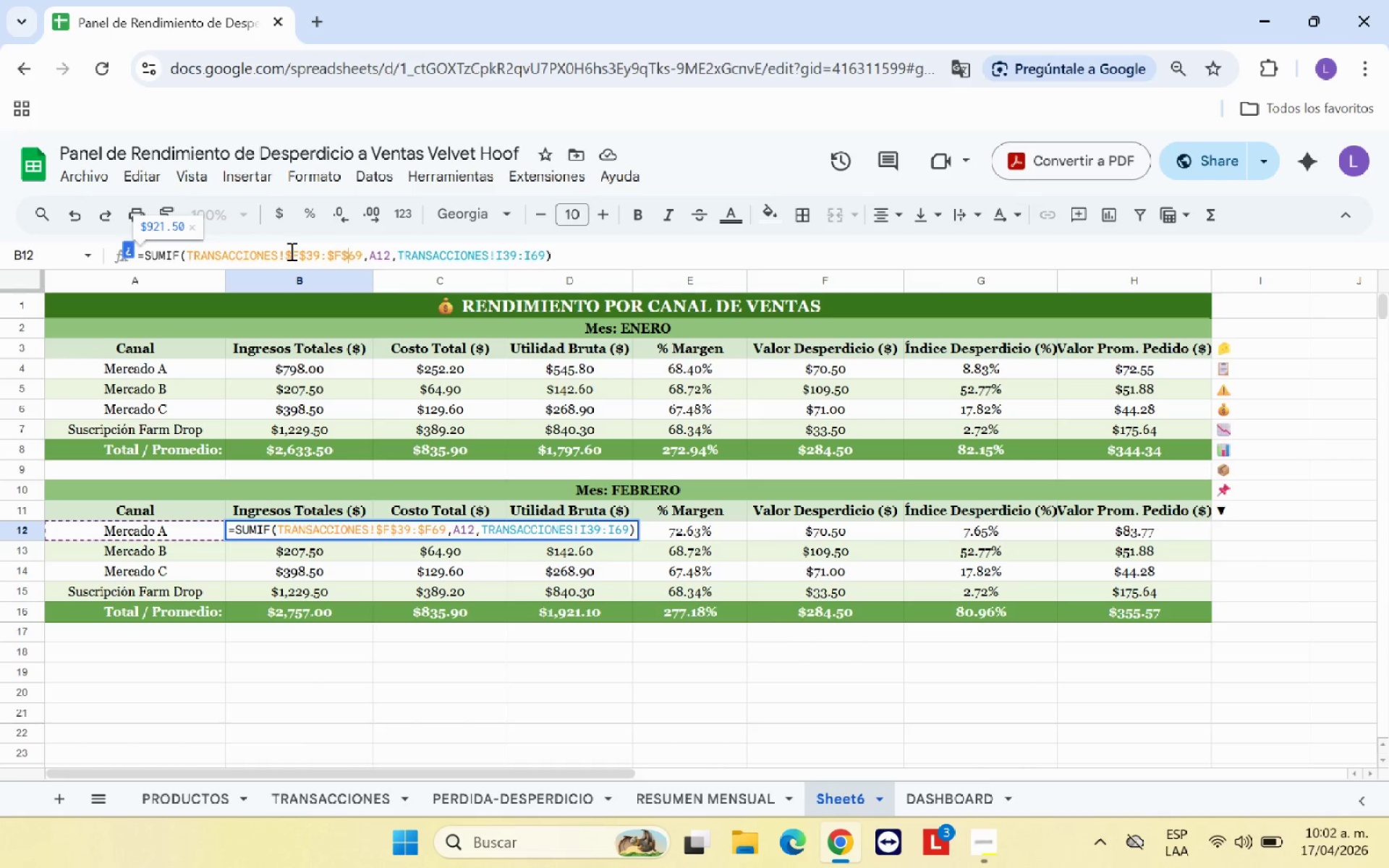 
key(Shift+4)
 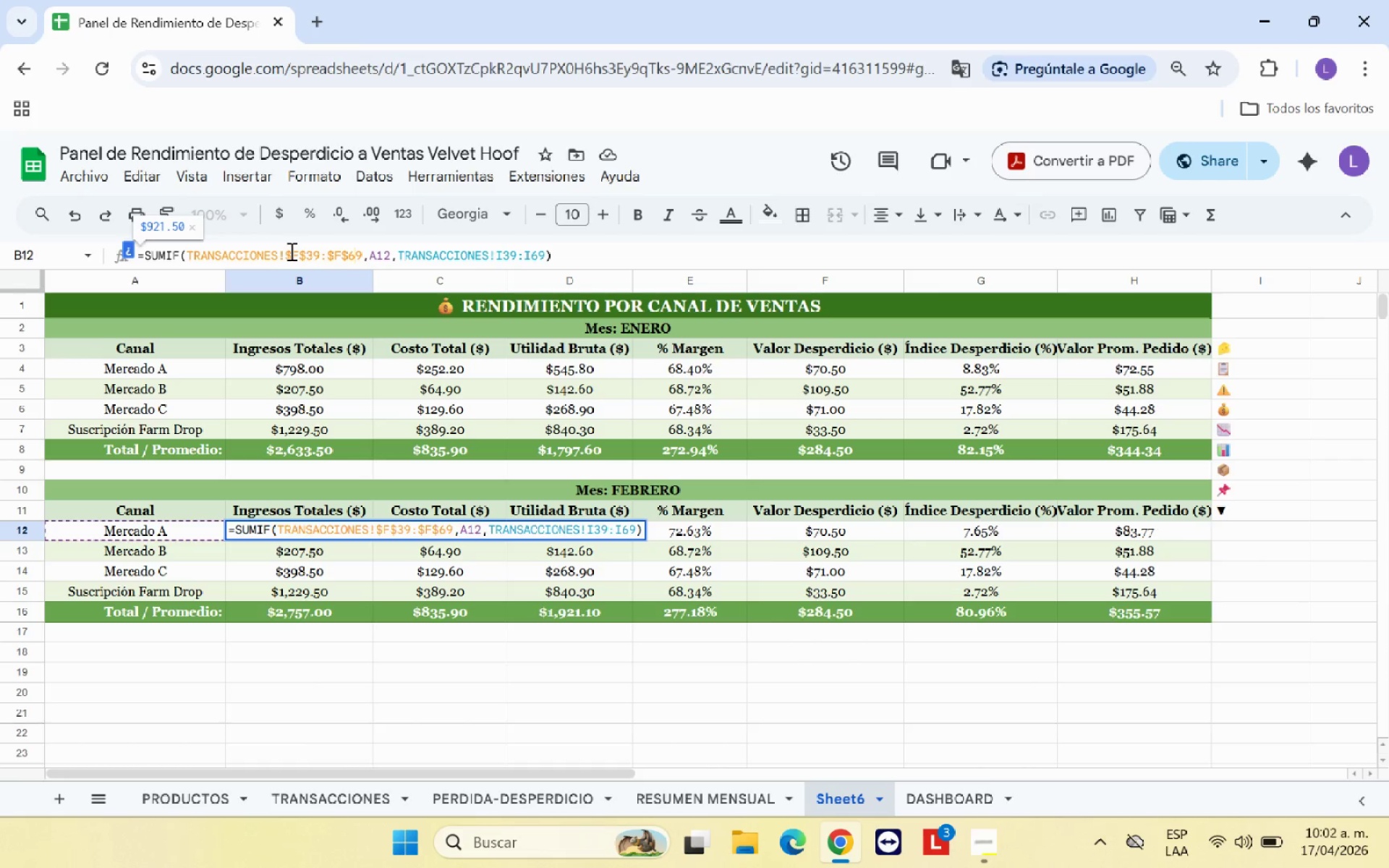 
hold_key(key=ArrowRight, duration=0.66)
 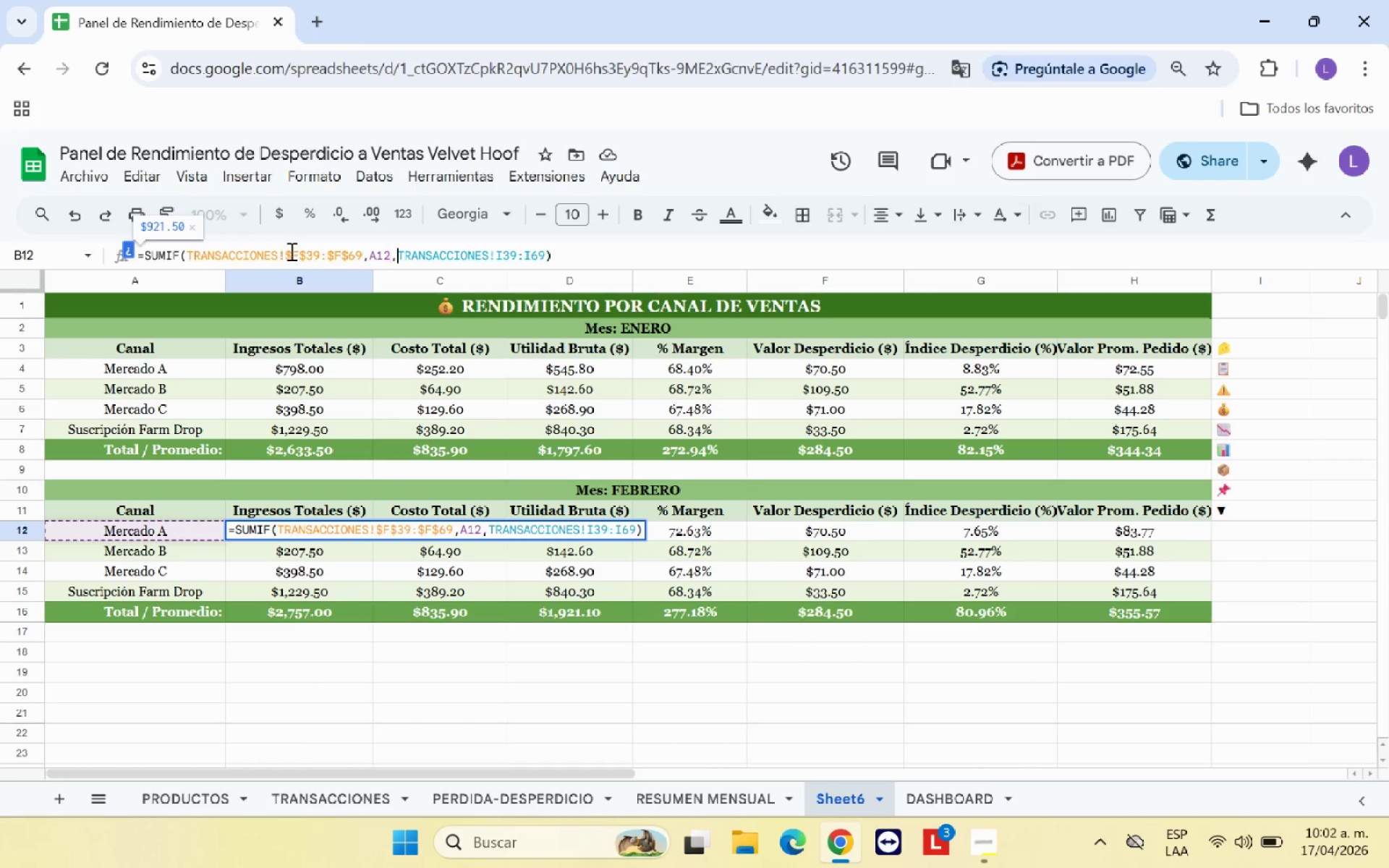 
key(ArrowRight)
 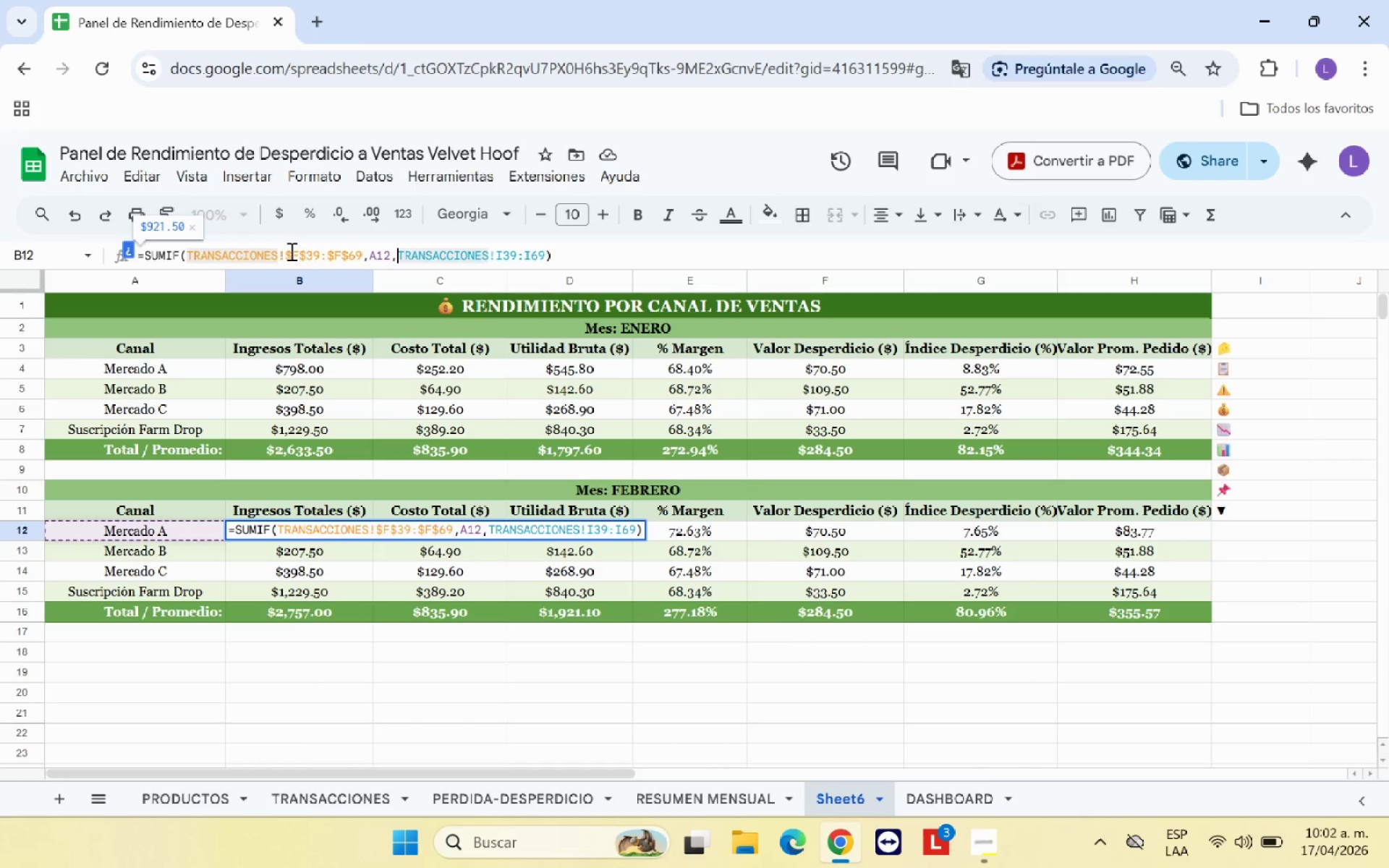 
key(ArrowRight)
 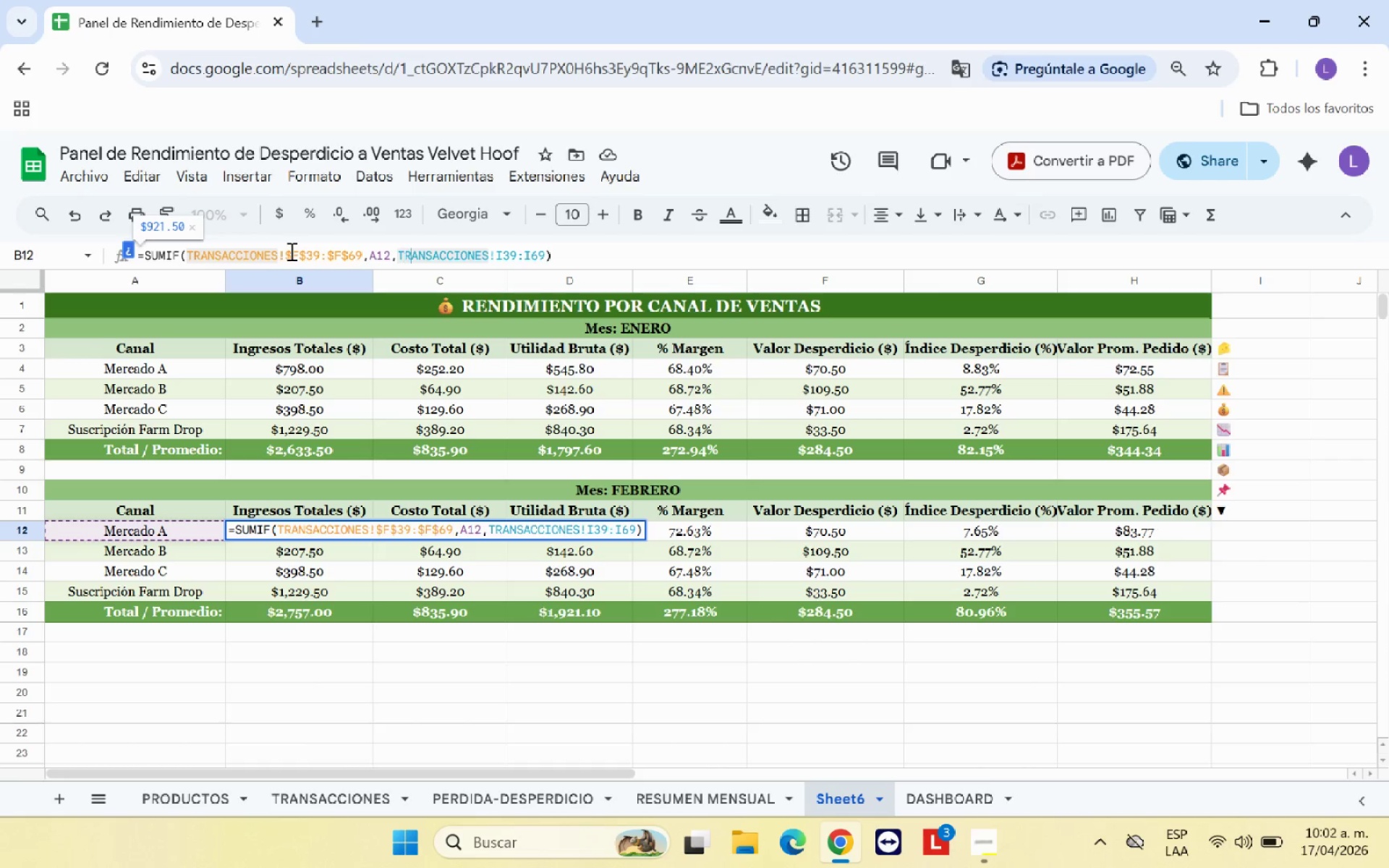 
hold_key(key=ArrowRight, duration=0.86)
 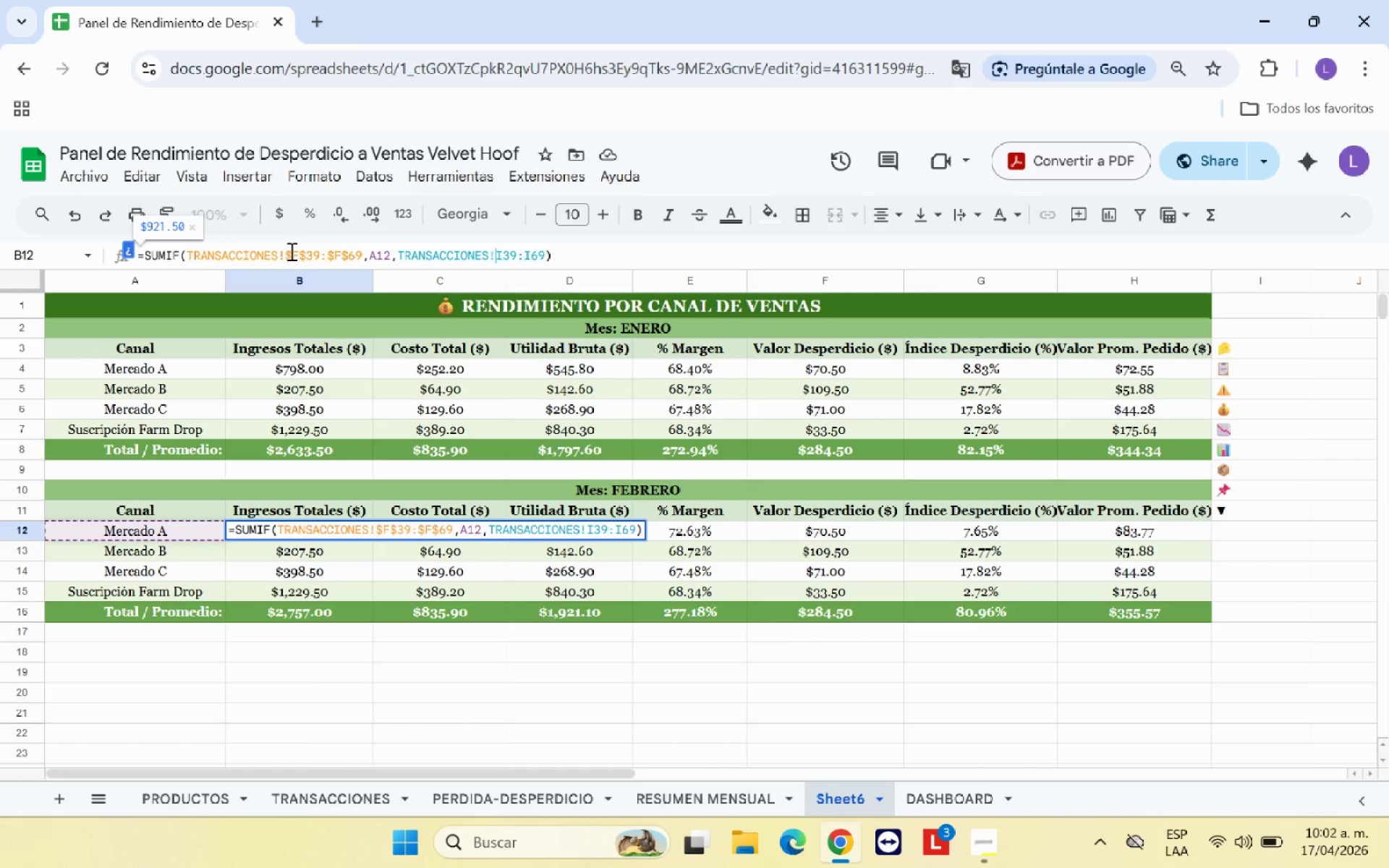 
key(Shift+ShiftRight)
 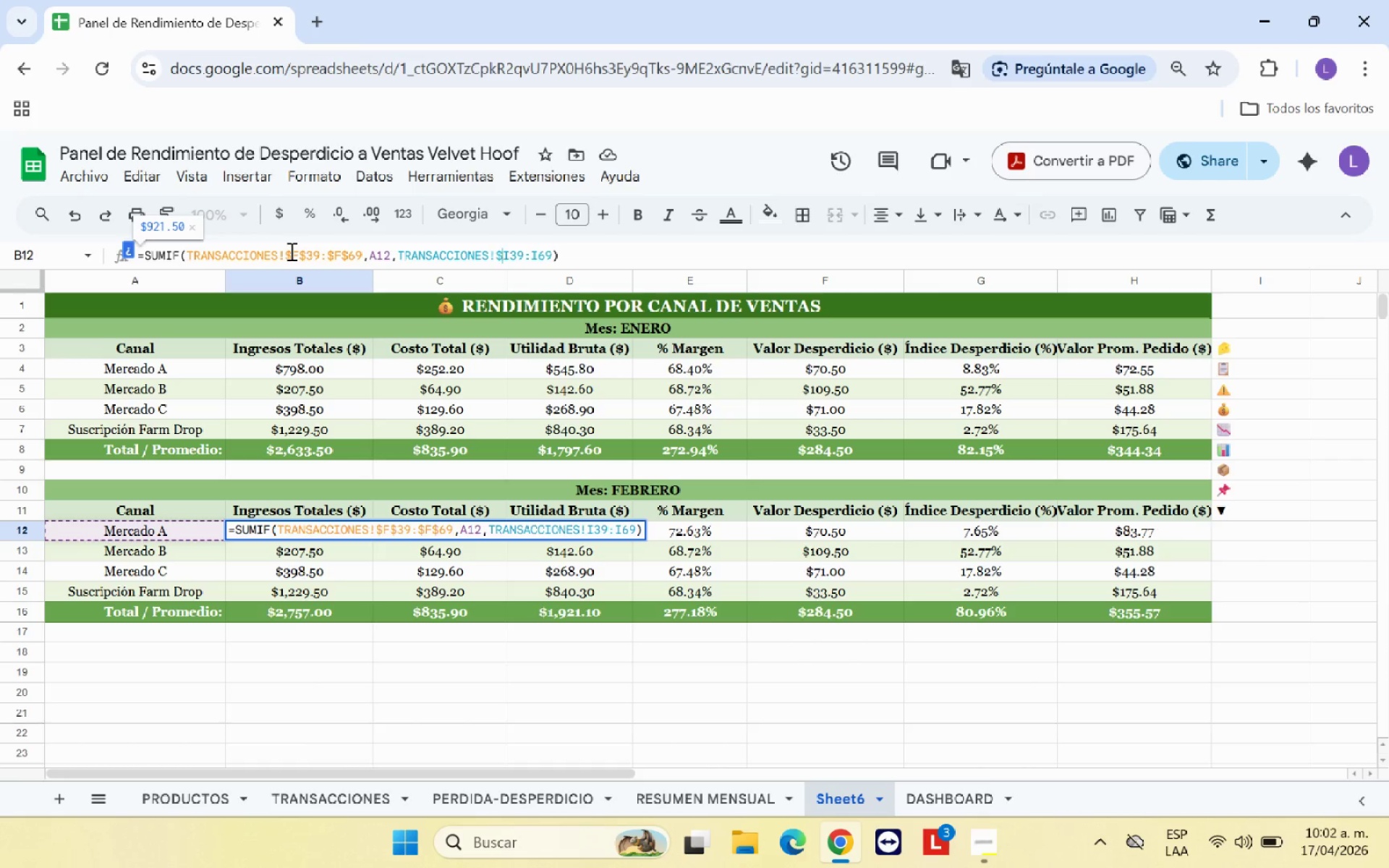 
key(Shift+4)
 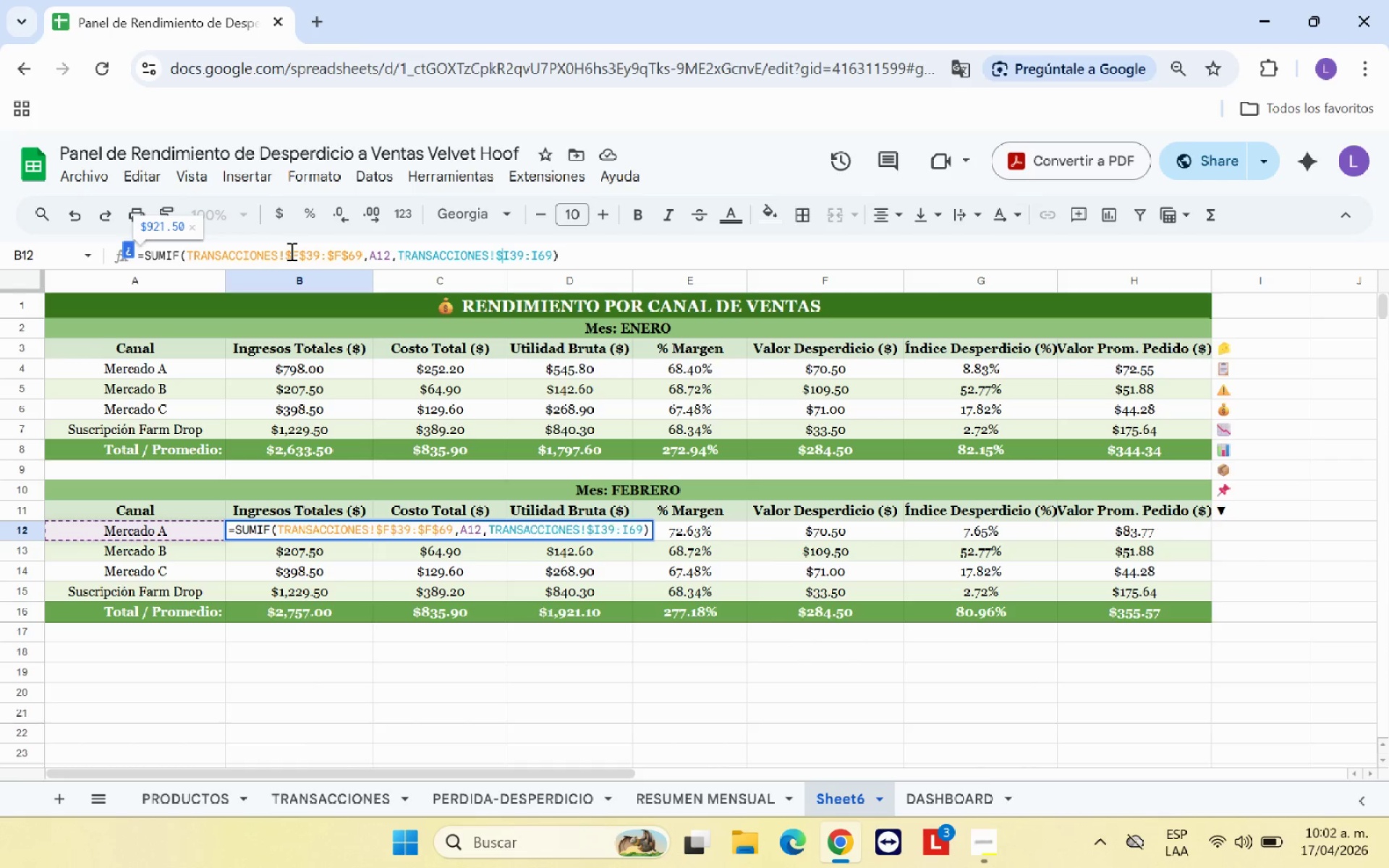 
key(ArrowRight)
 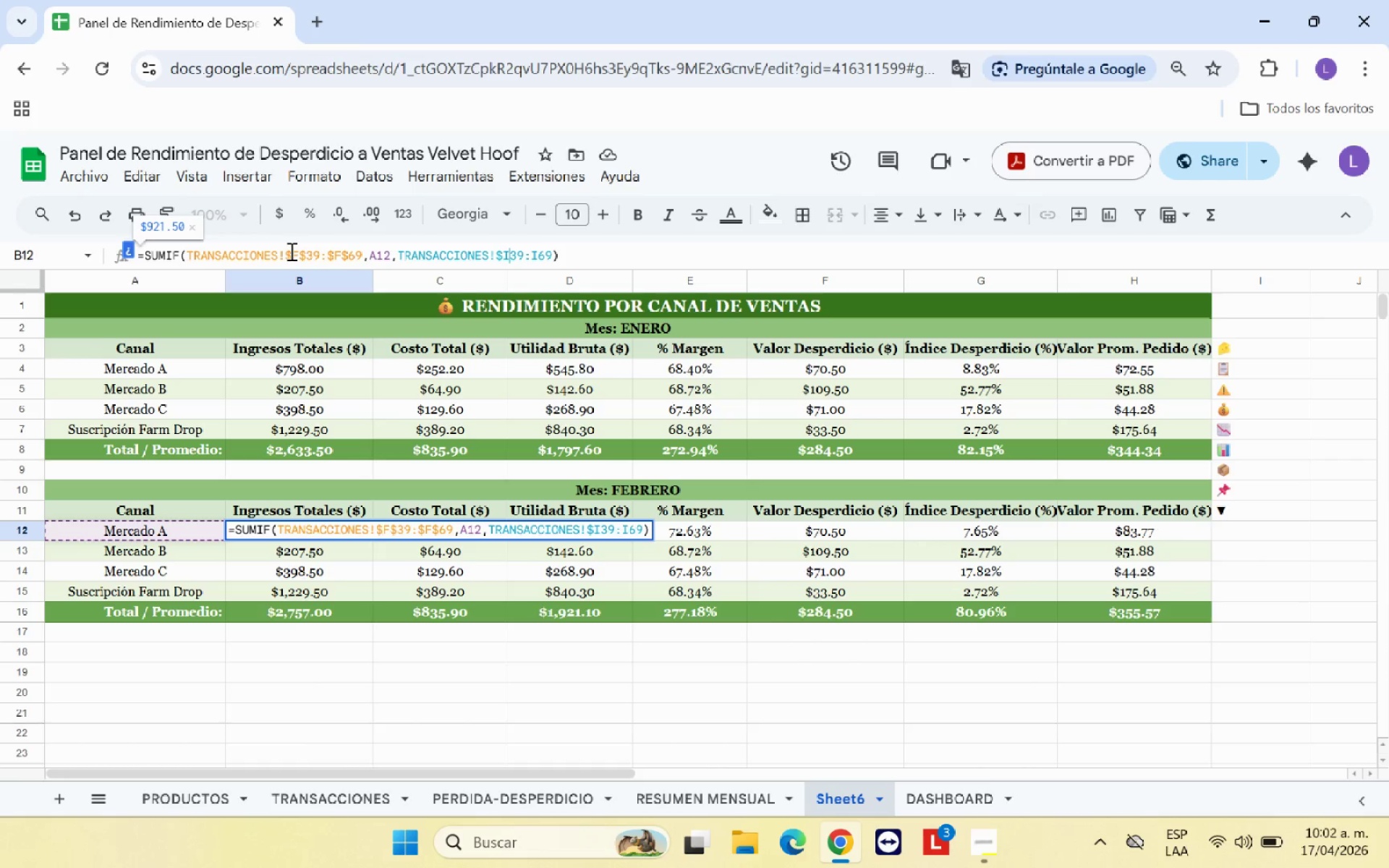 
key(Shift+ShiftRight)
 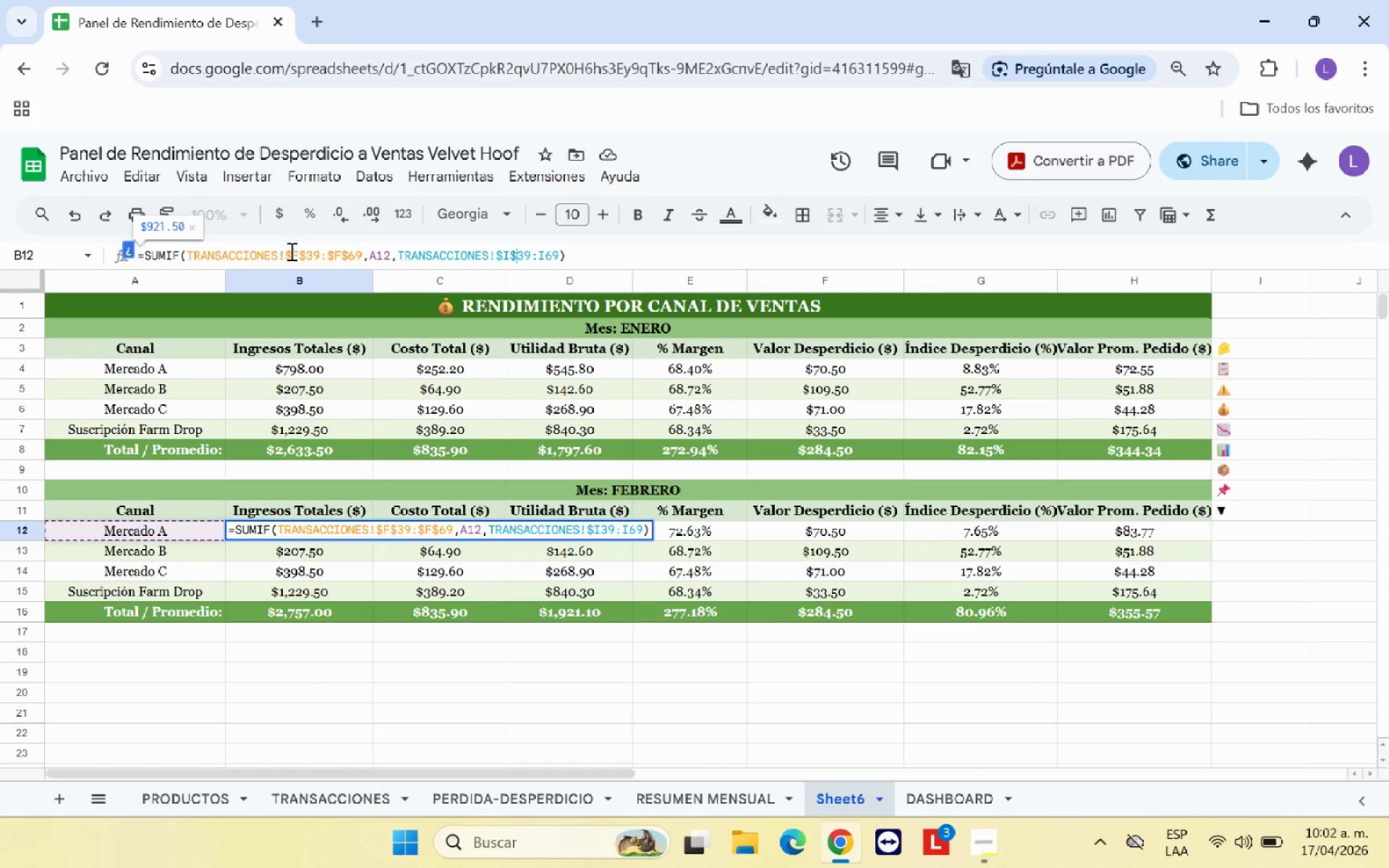 
key(Shift+4)
 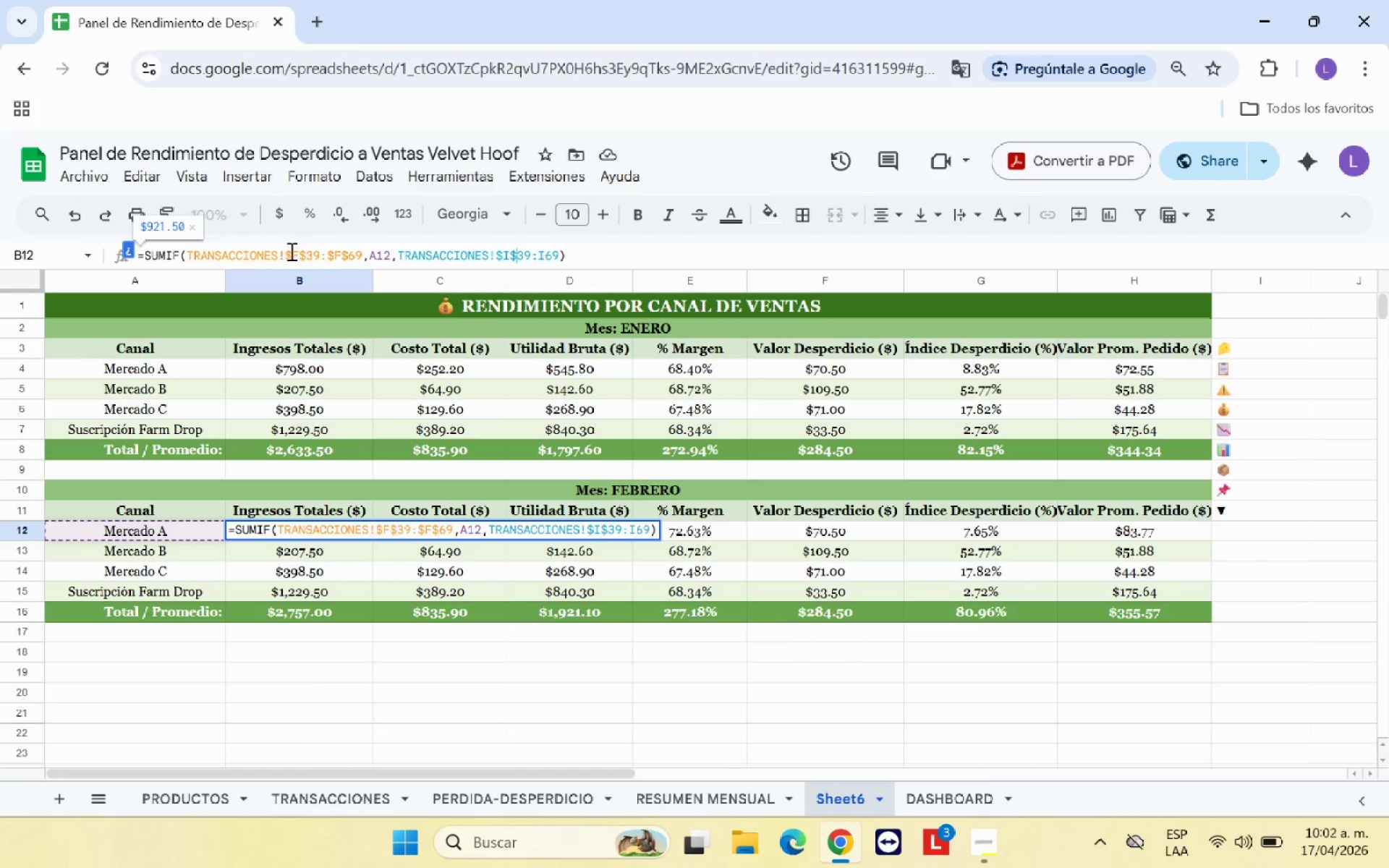 
key(ArrowRight)
 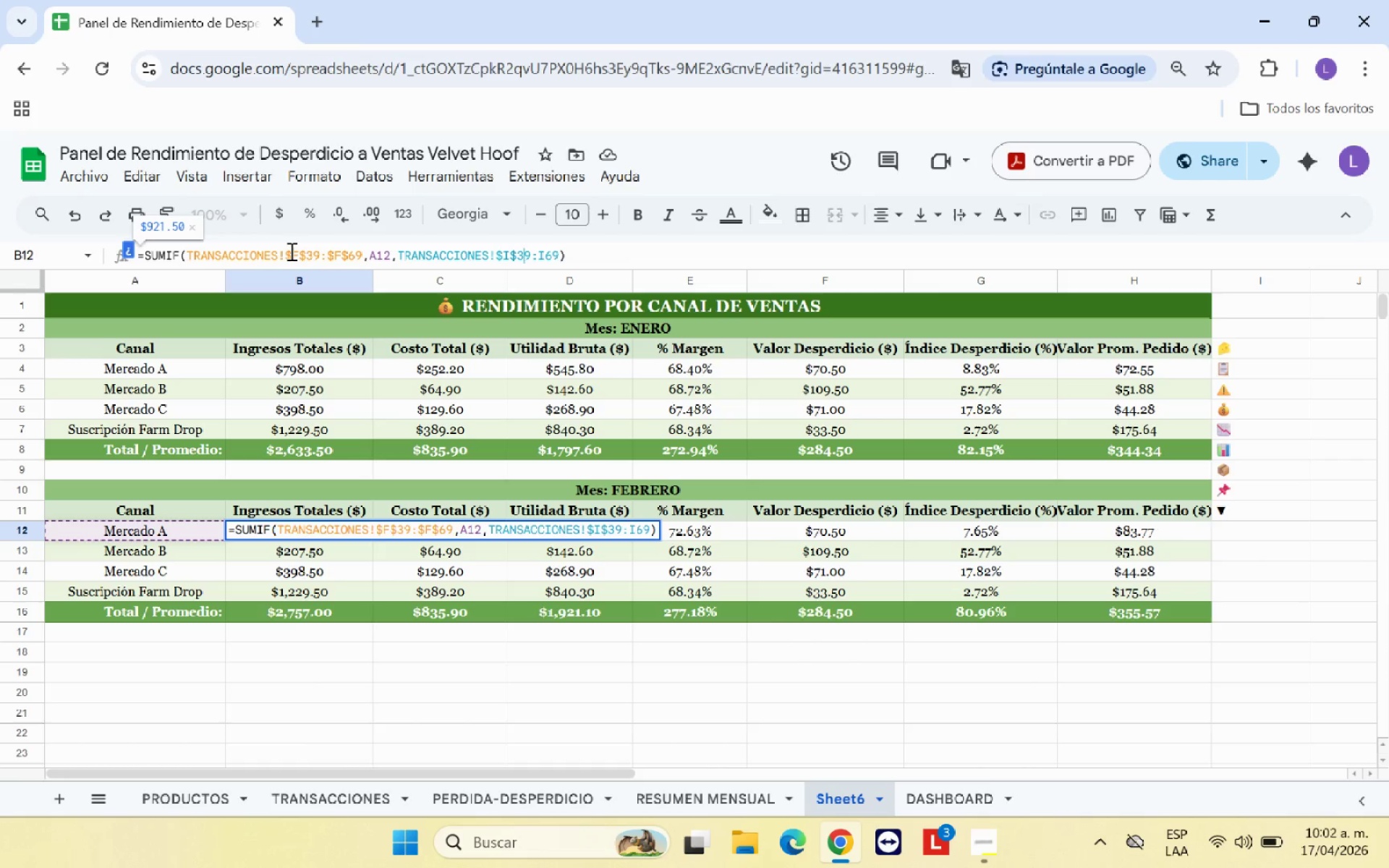 
key(ArrowRight)
 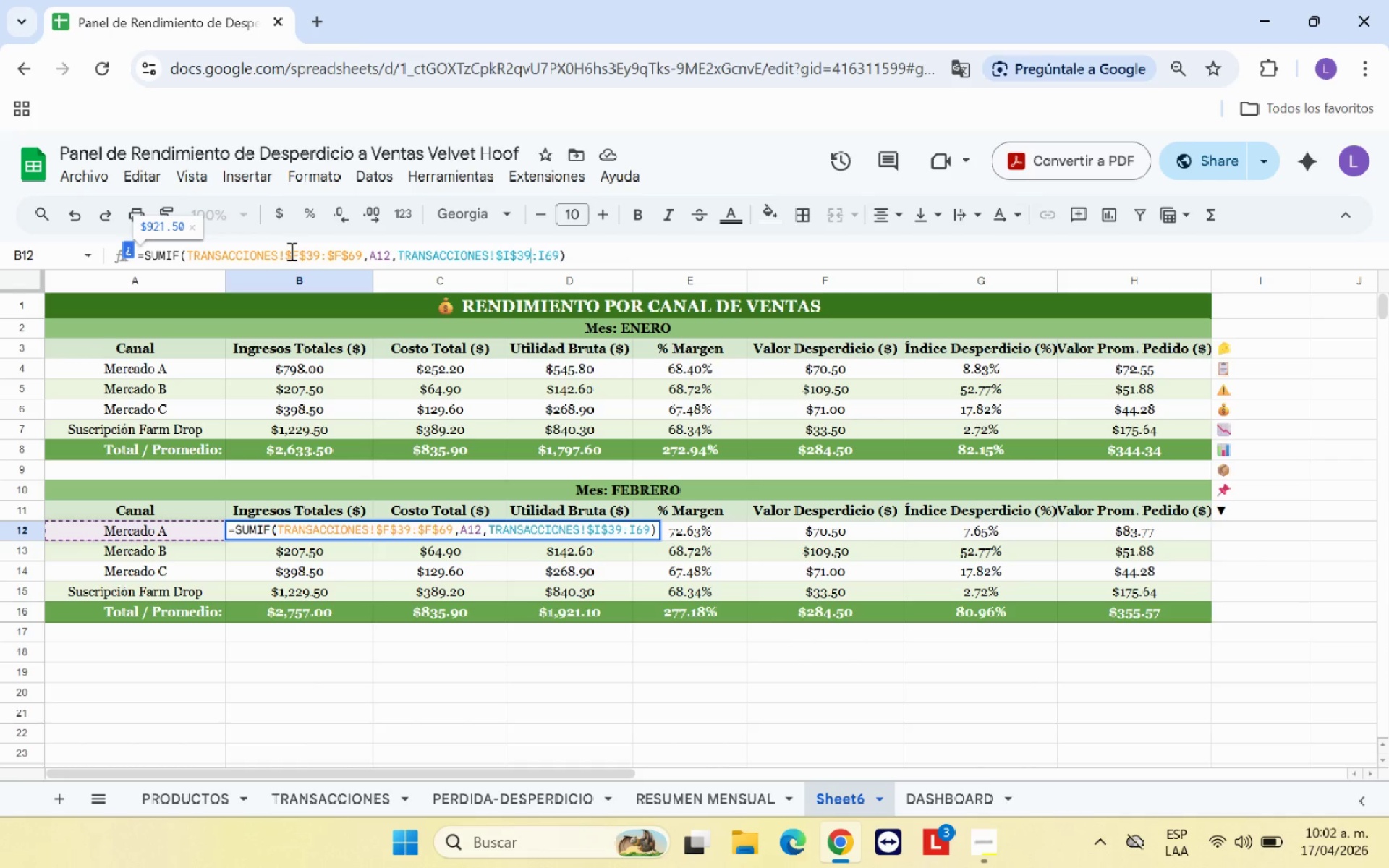 
key(ArrowRight)
 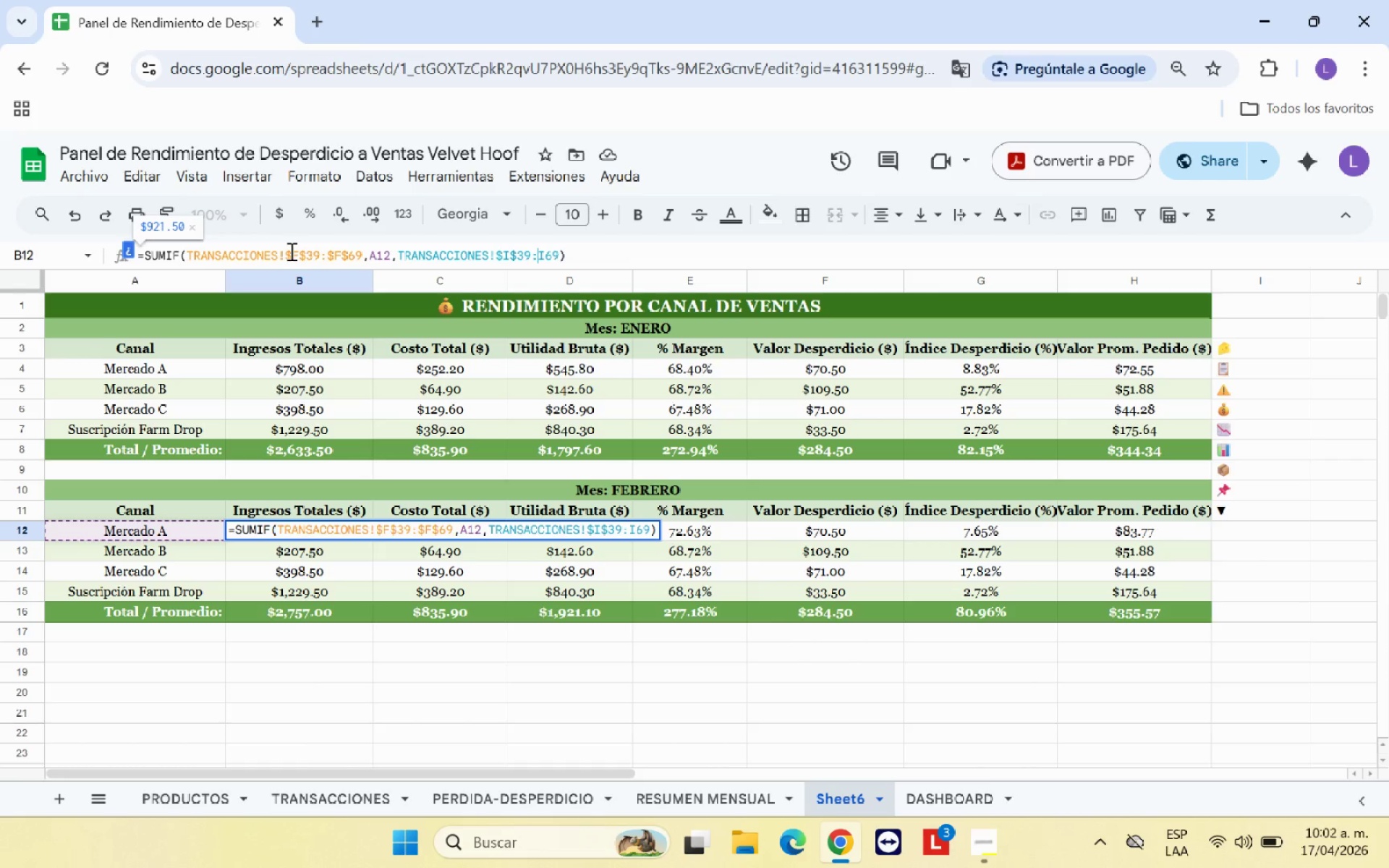 
key(Shift+ShiftRight)
 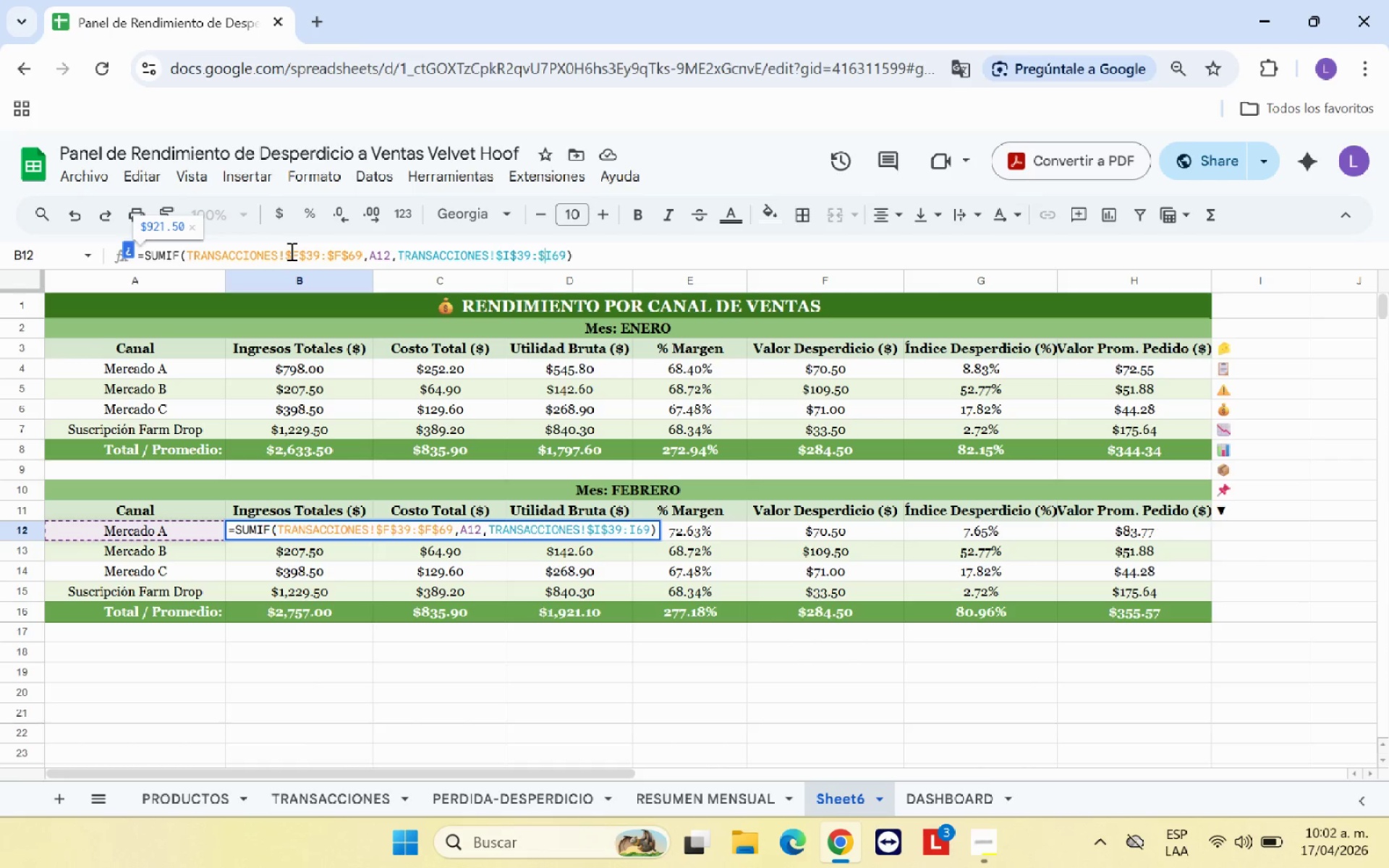 
key(Shift+4)
 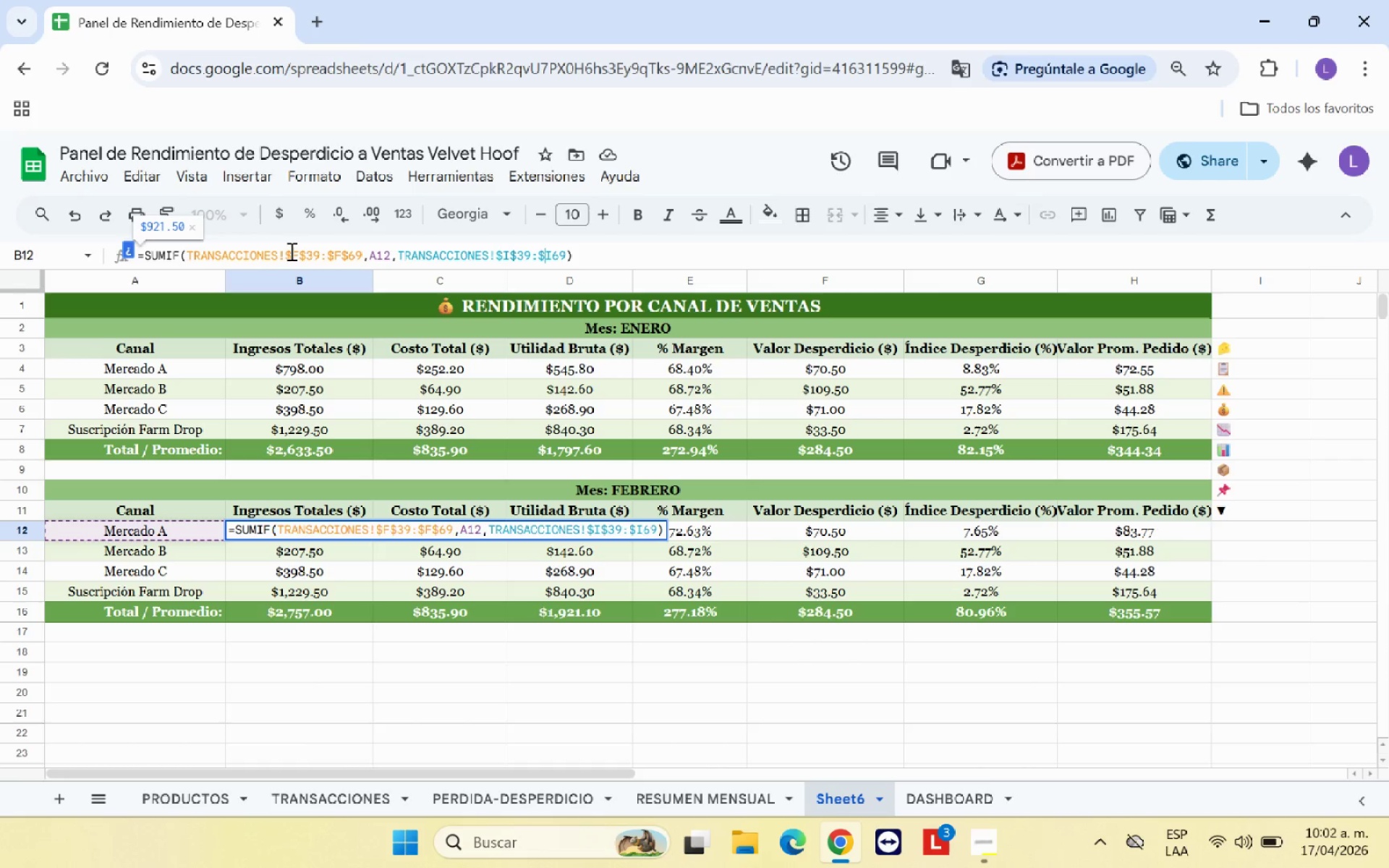 
key(ArrowRight)
 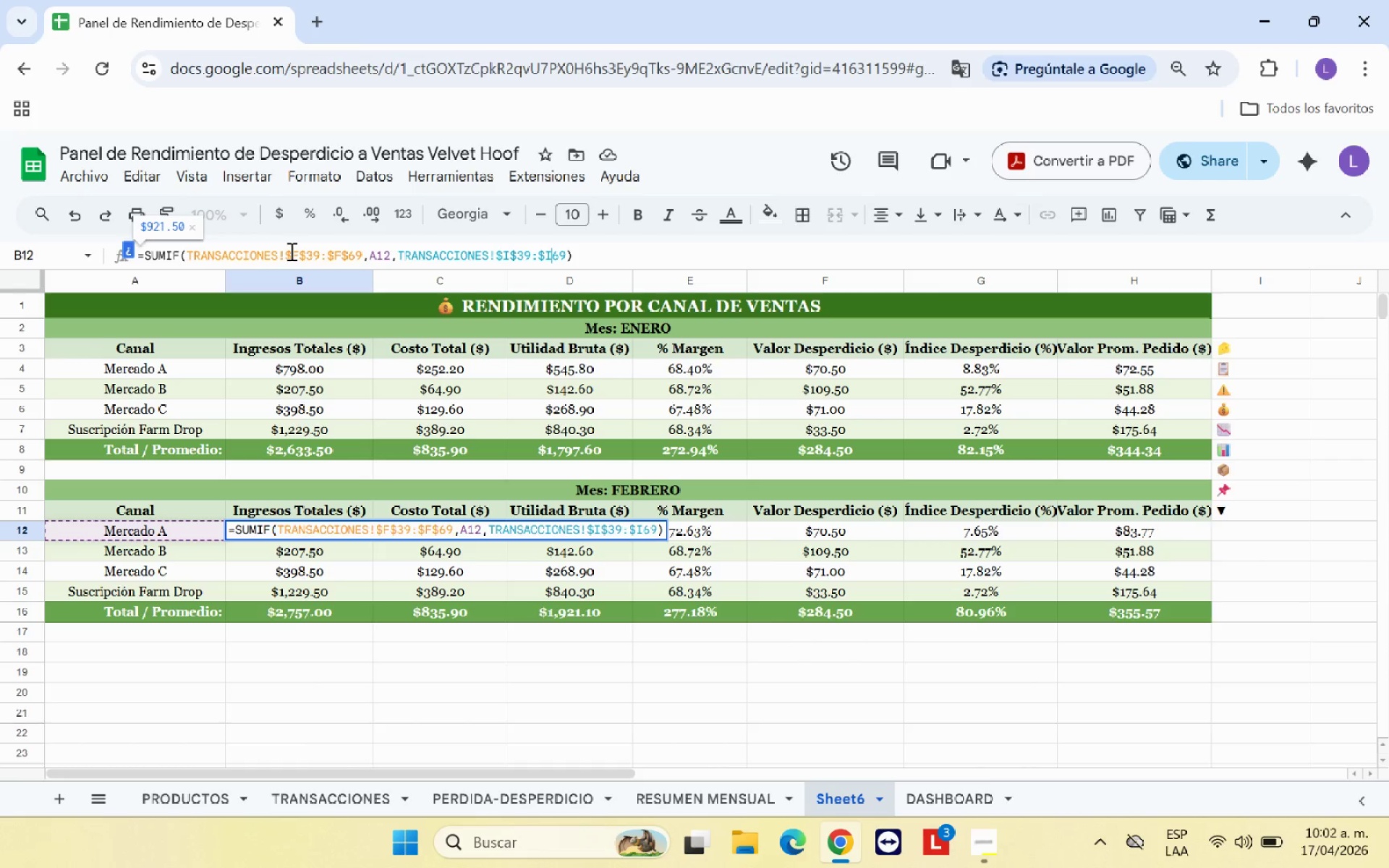 
key(Shift+ShiftRight)
 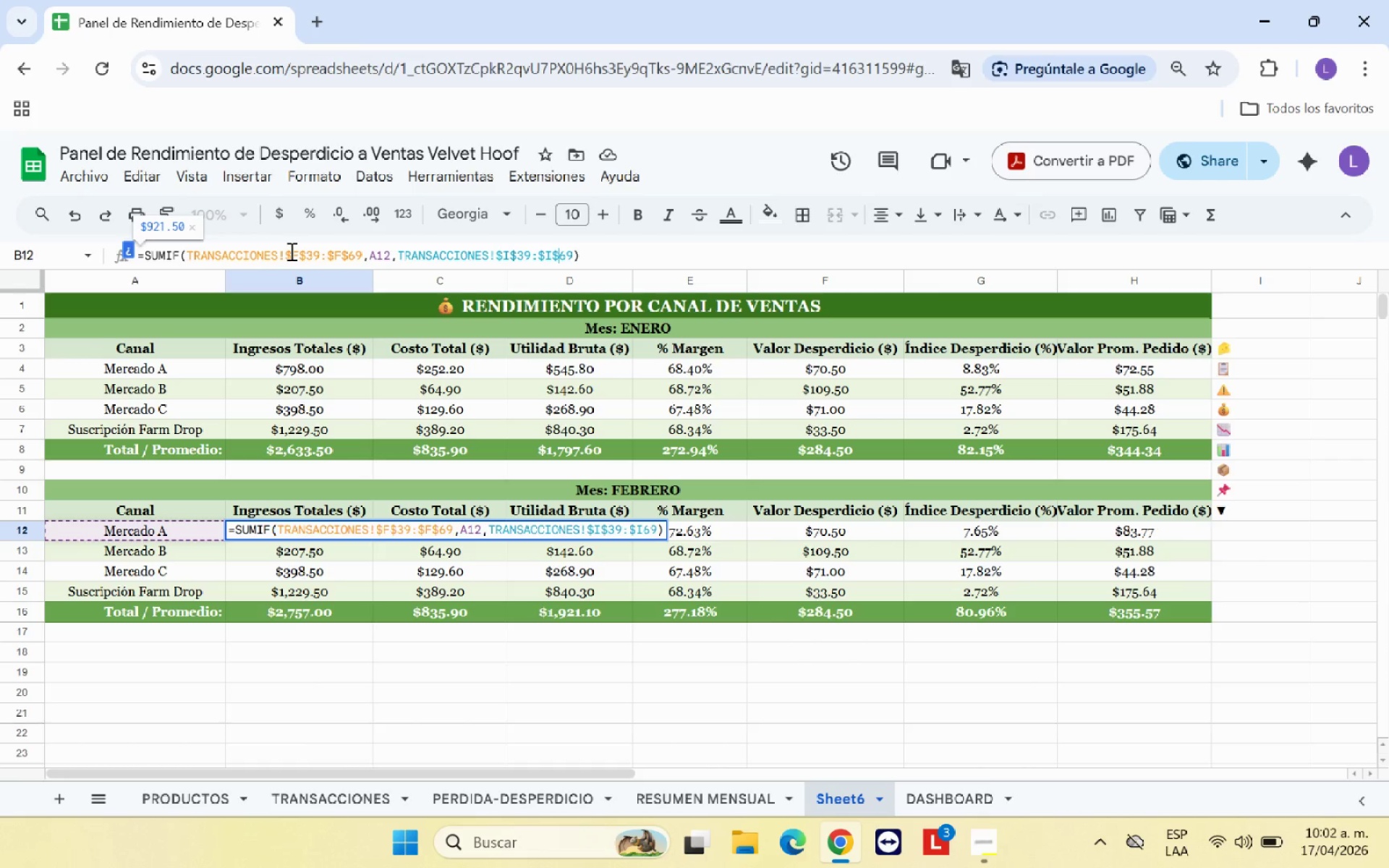 
key(Shift+4)
 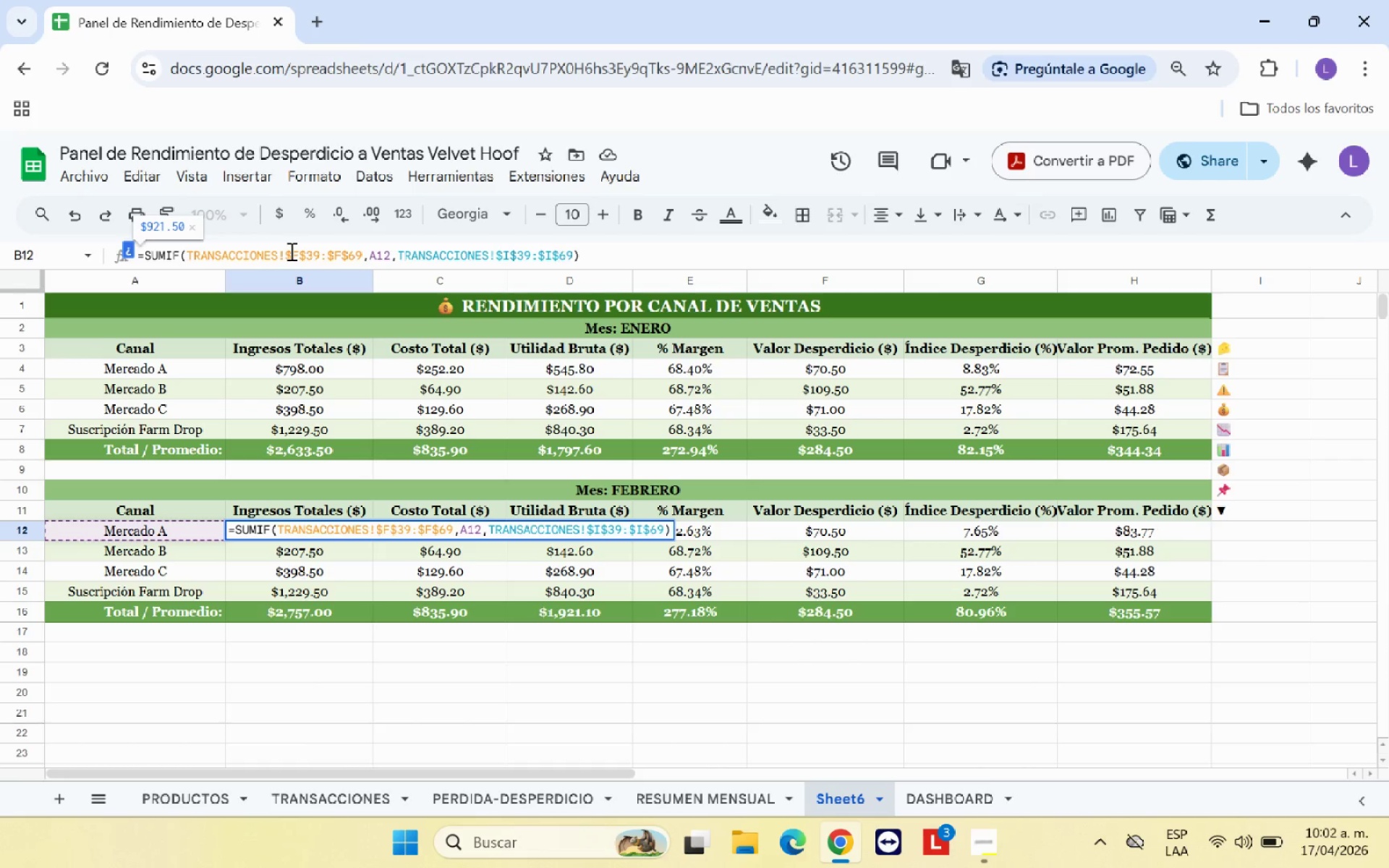 
key(Enter)
 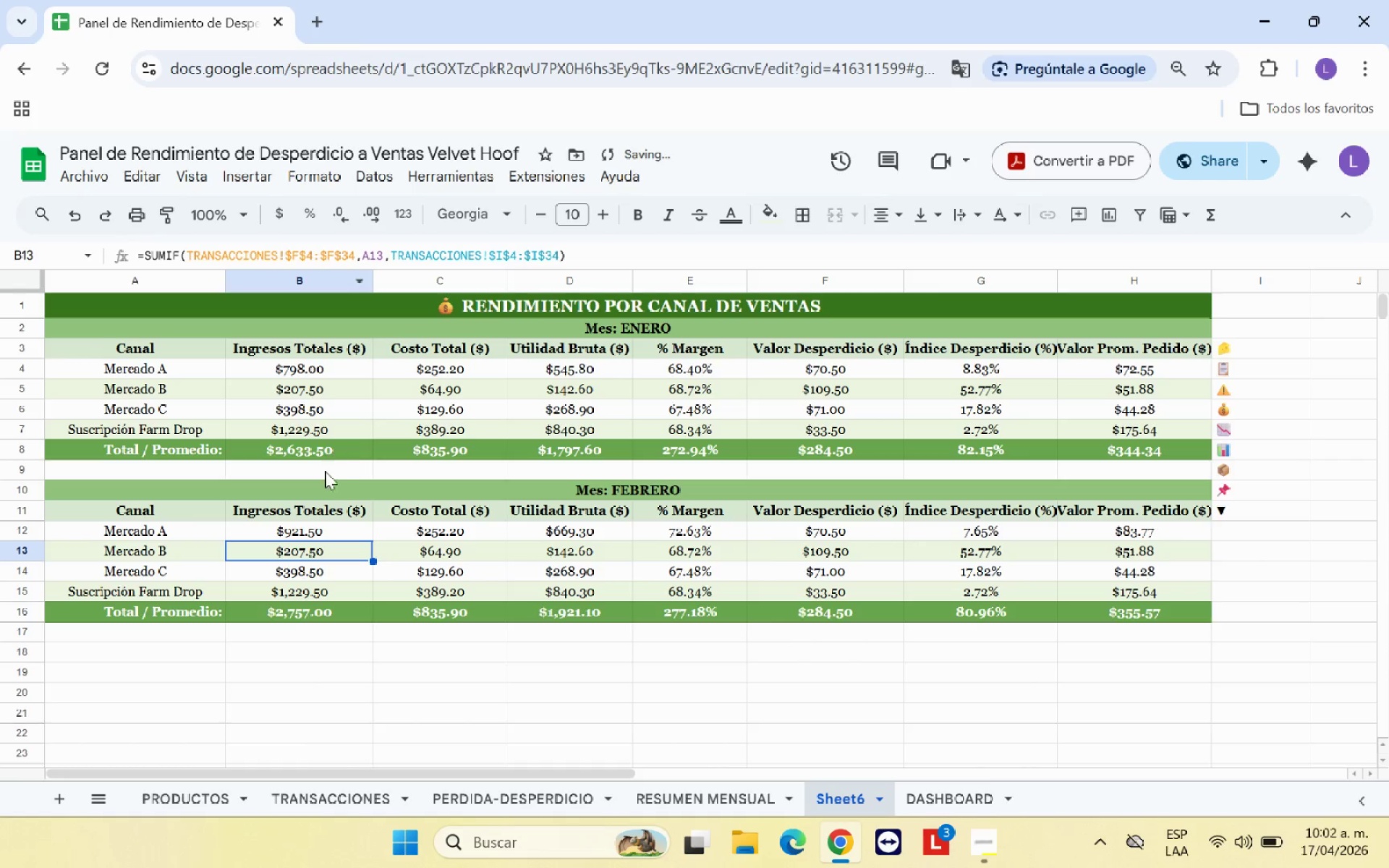 
left_click([318, 529])
 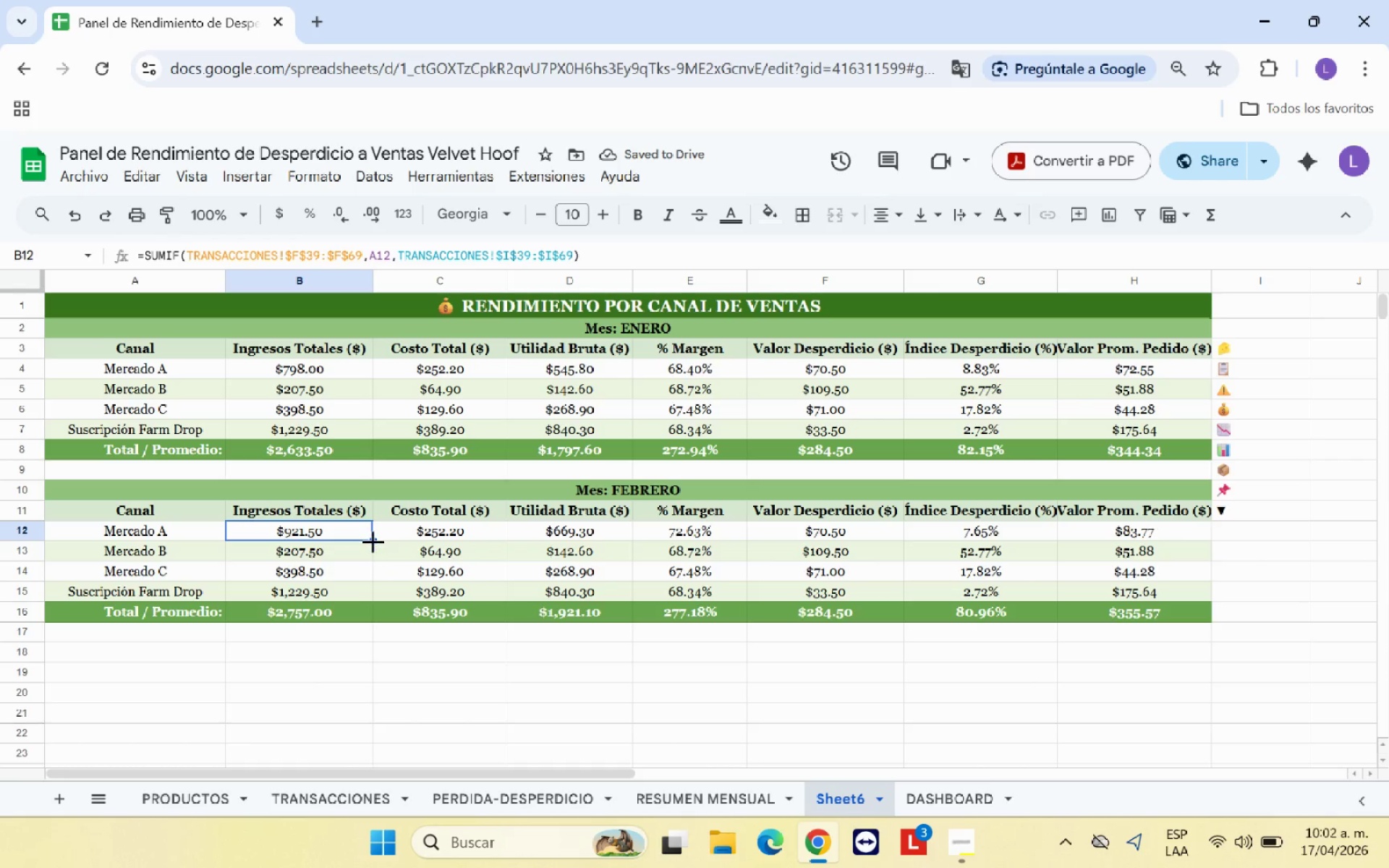 
left_click_drag(start_coordinate=[373, 541], to_coordinate=[366, 587])
 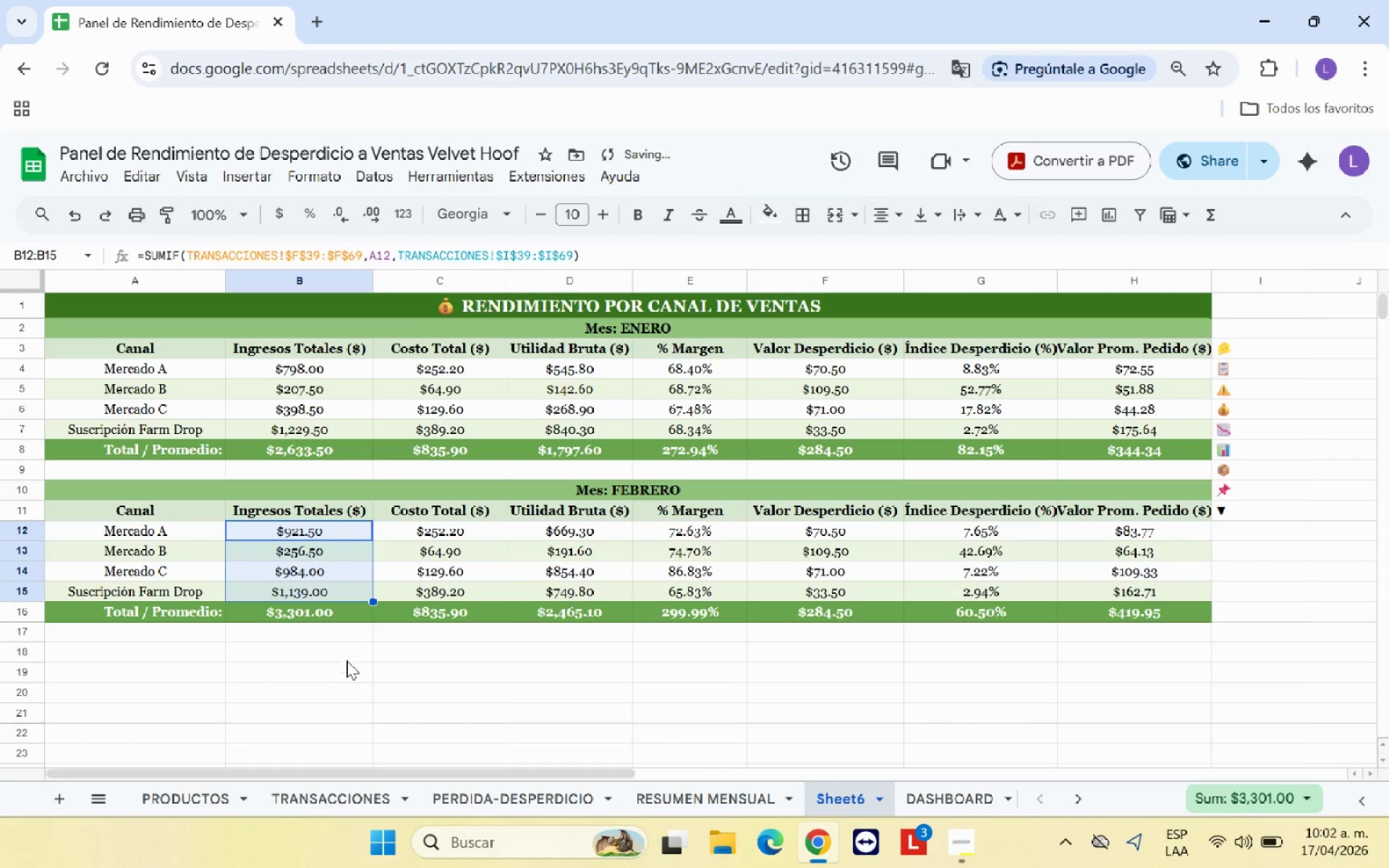 
left_click([345, 658])
 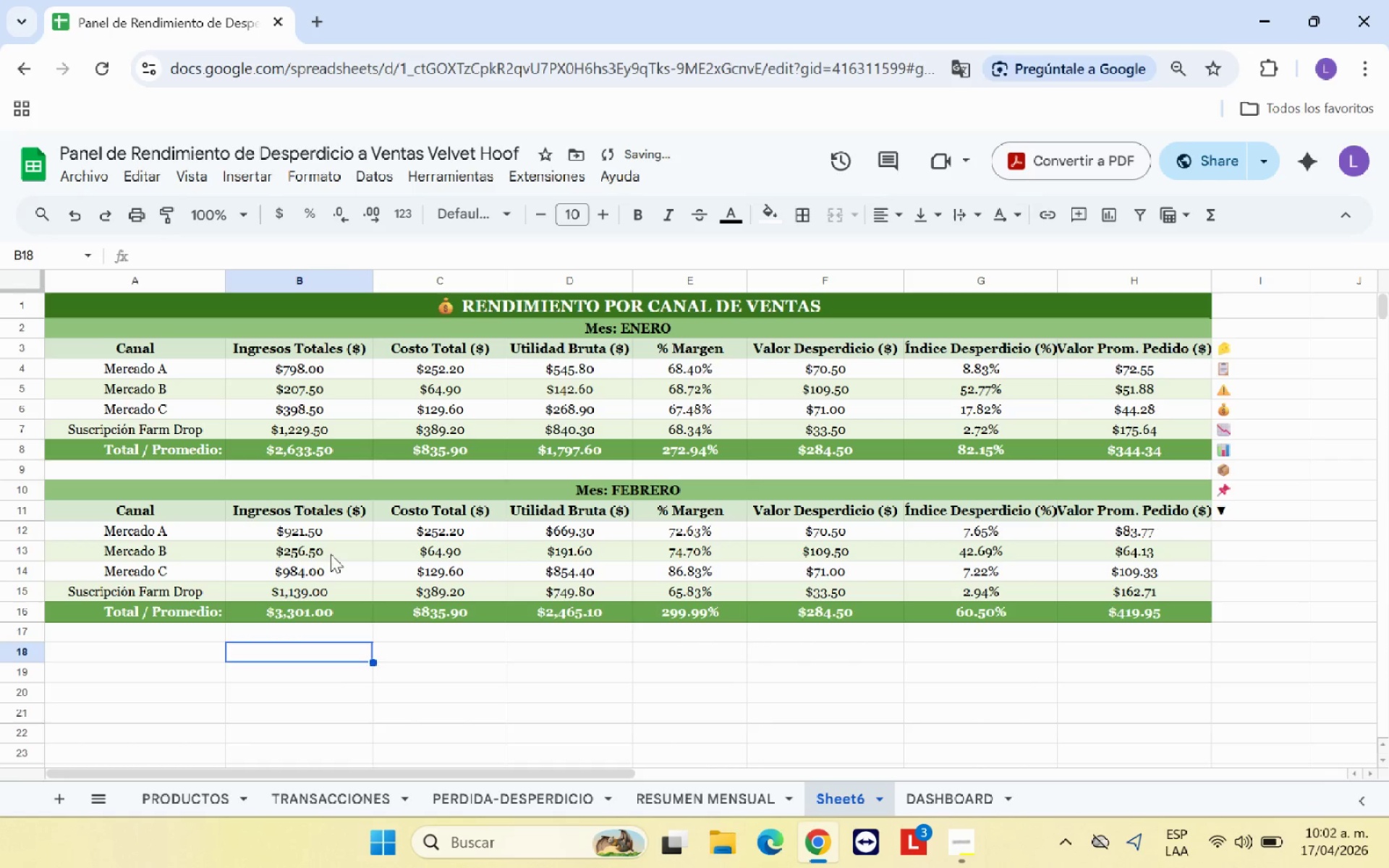 
left_click([331, 553])
 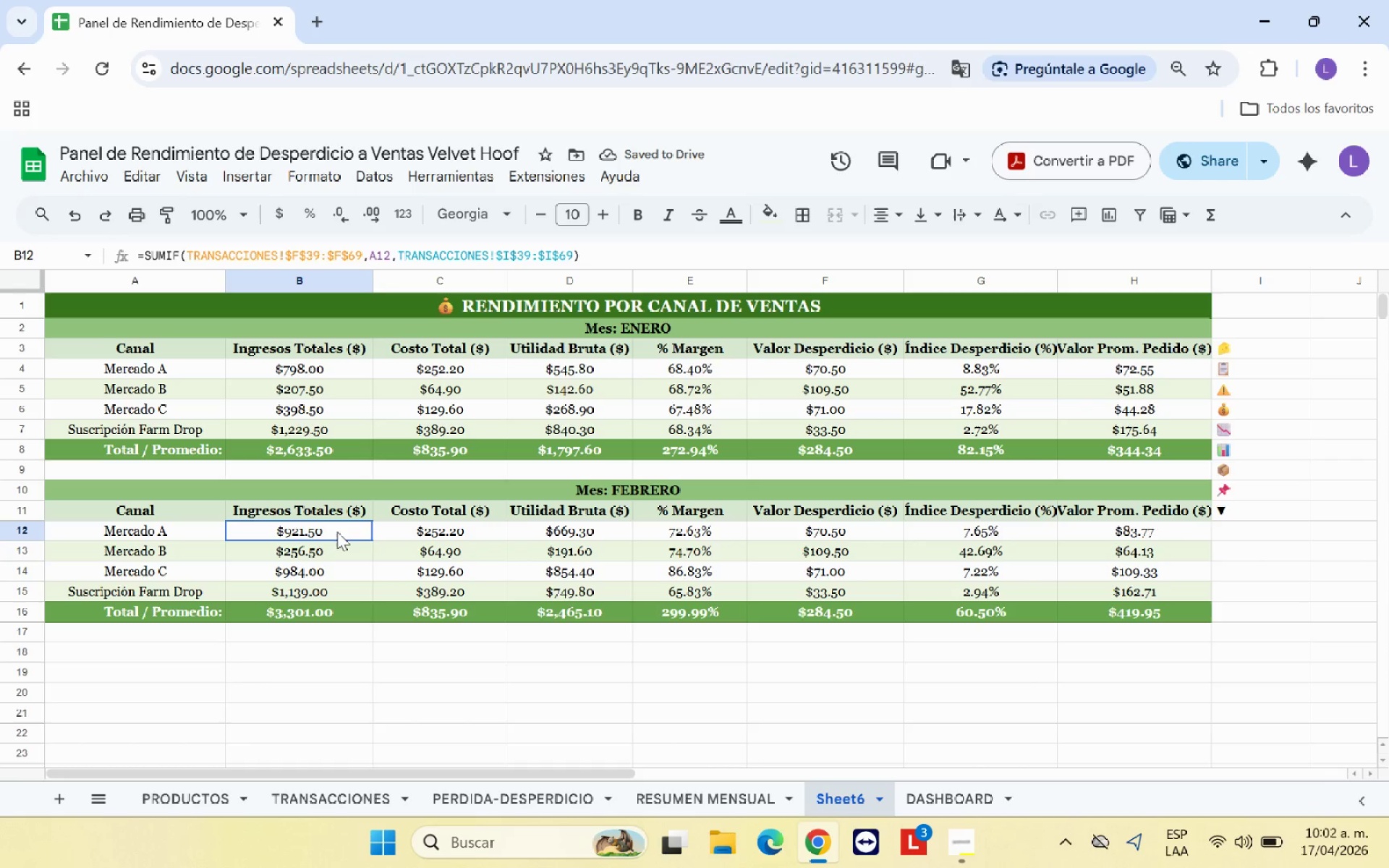 
left_click([337, 532])
 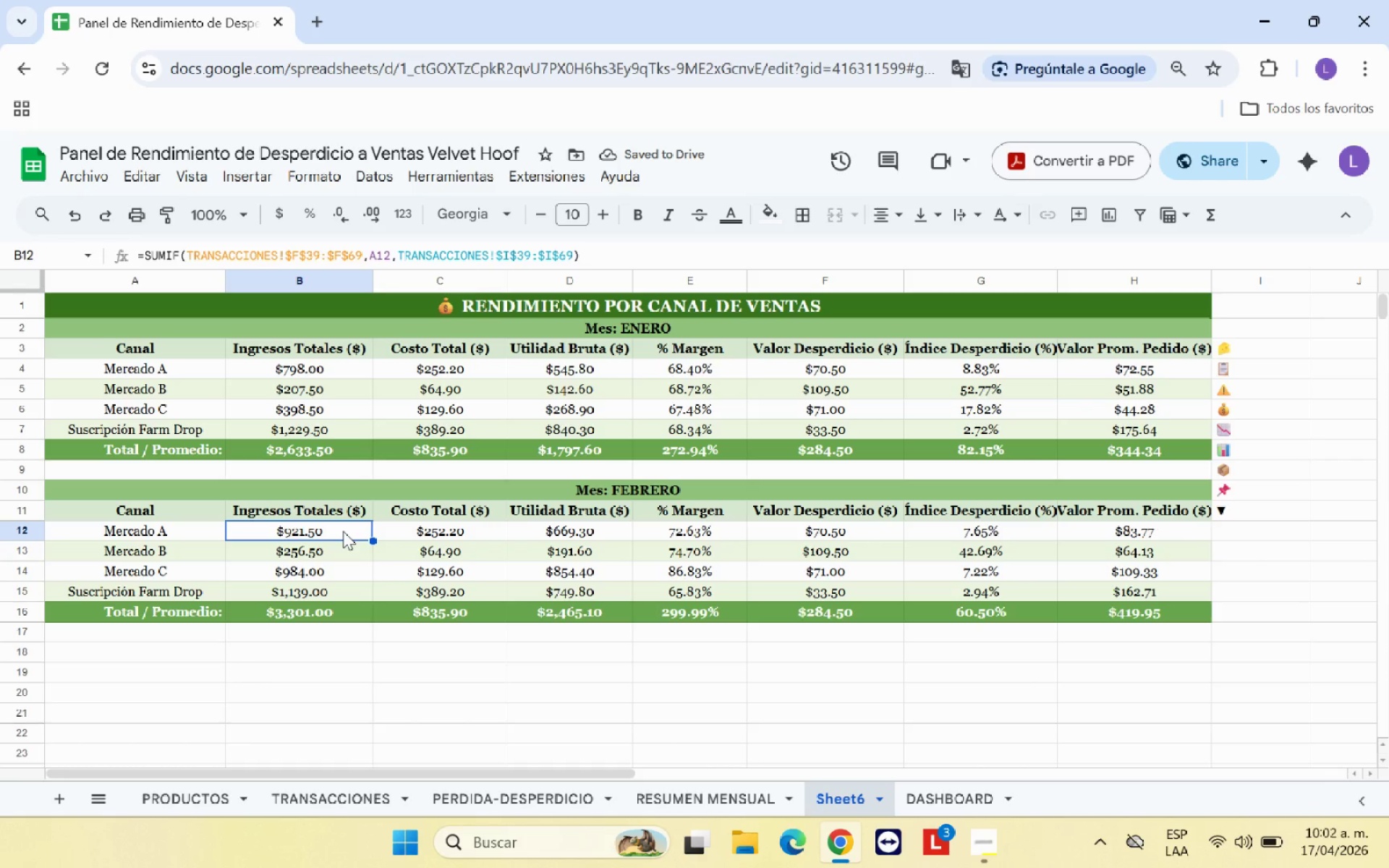 
key(ArrowDown)
 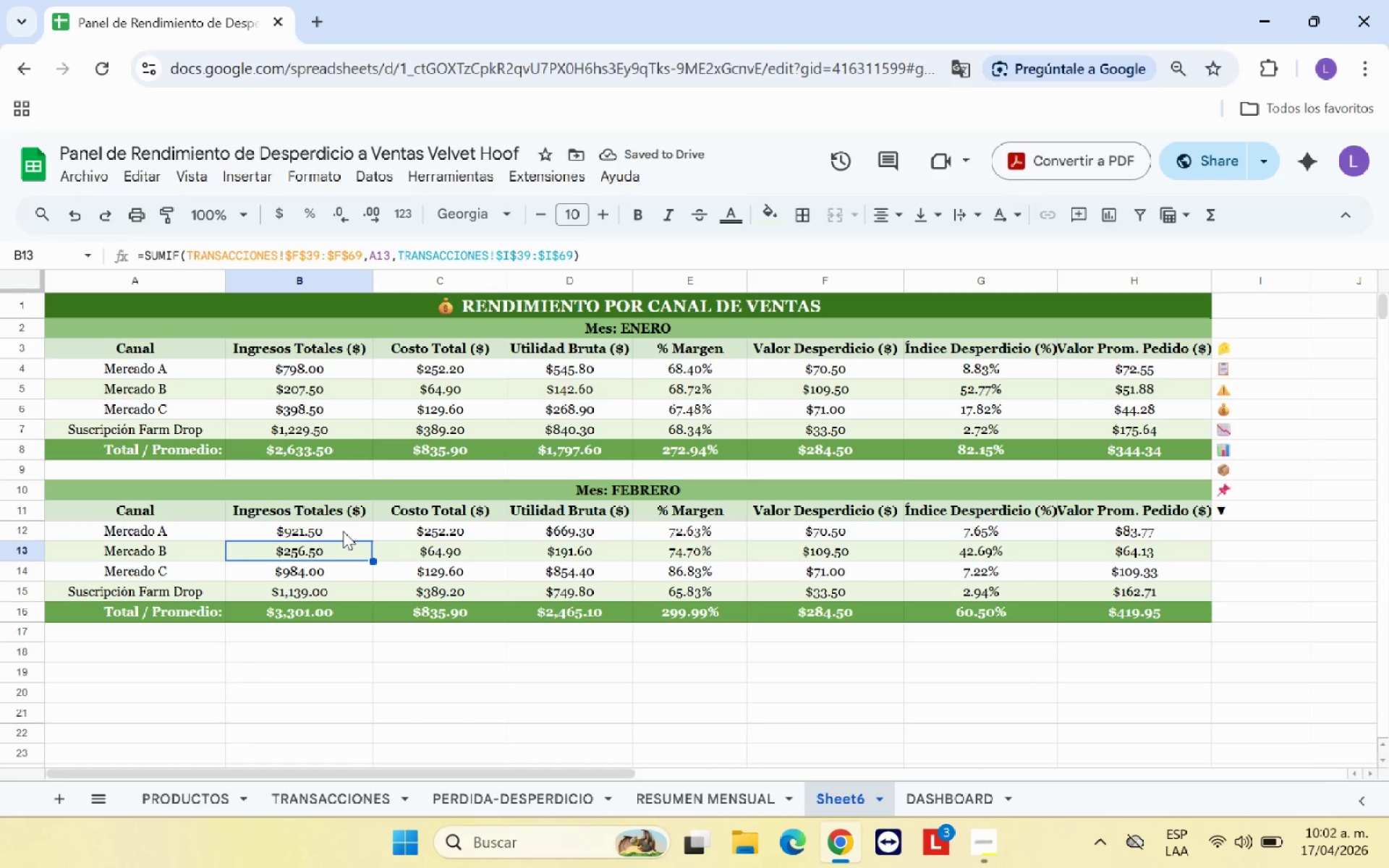 
key(ArrowDown)
 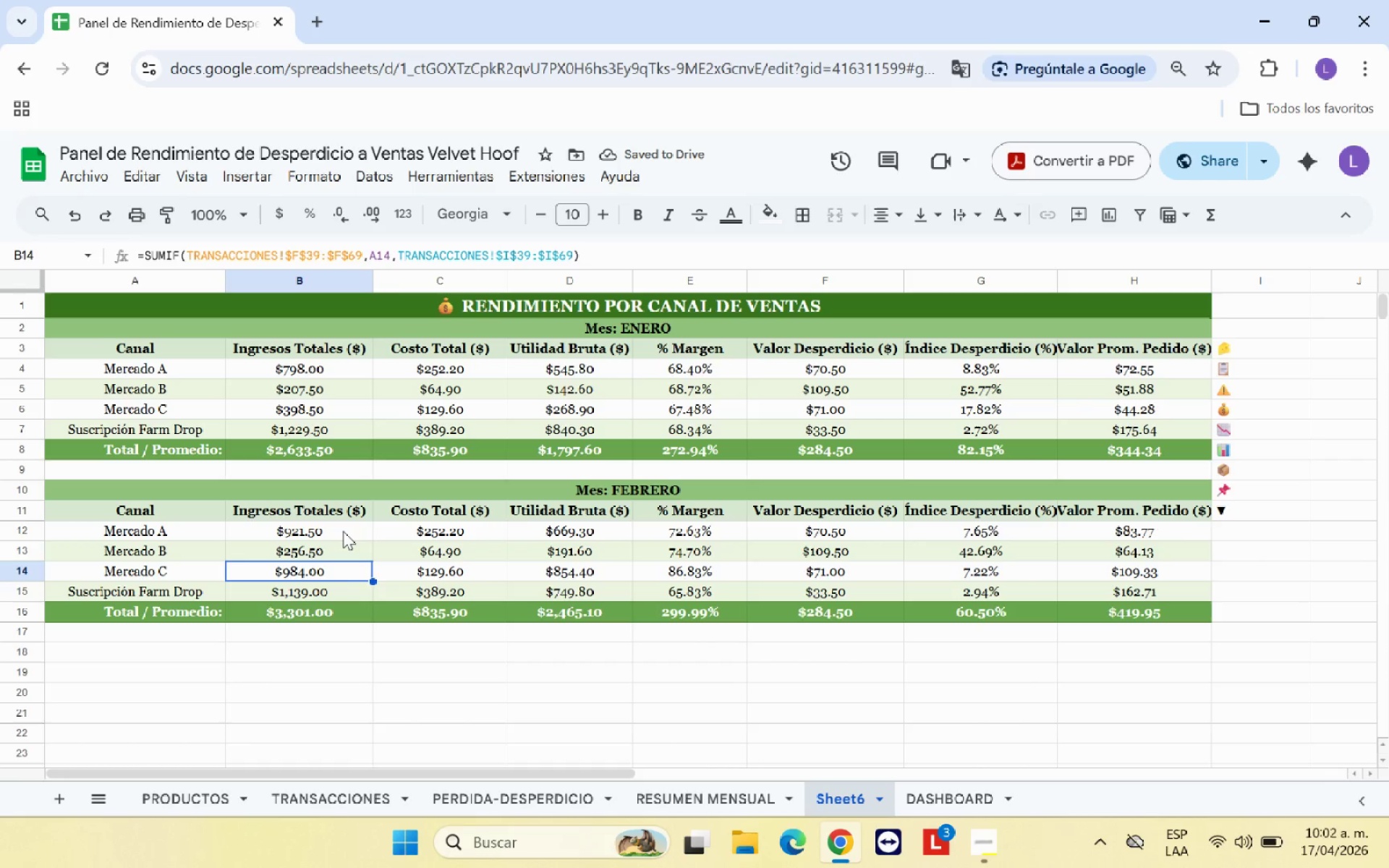 
key(ArrowDown)
 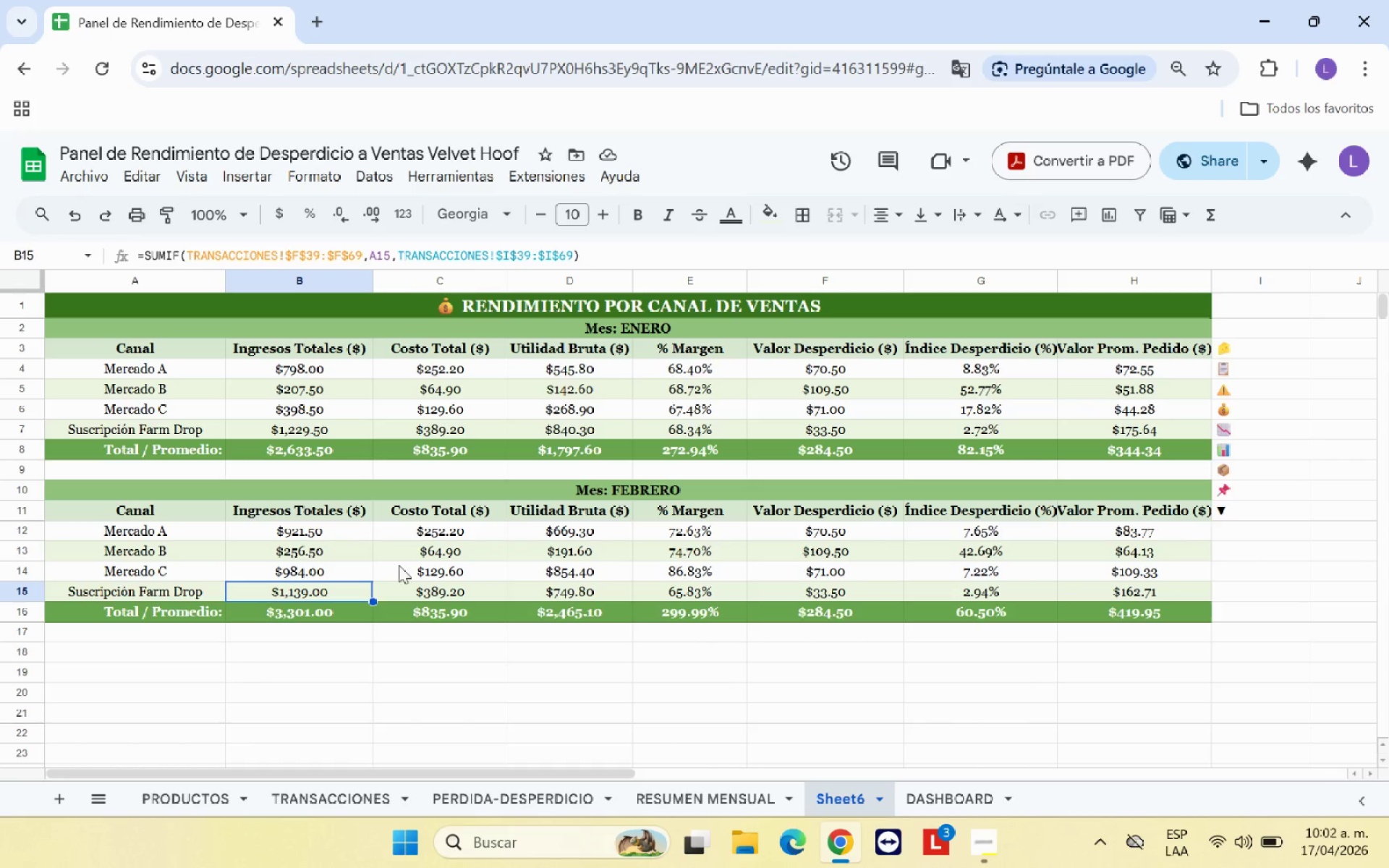 
left_click([464, 533])
 